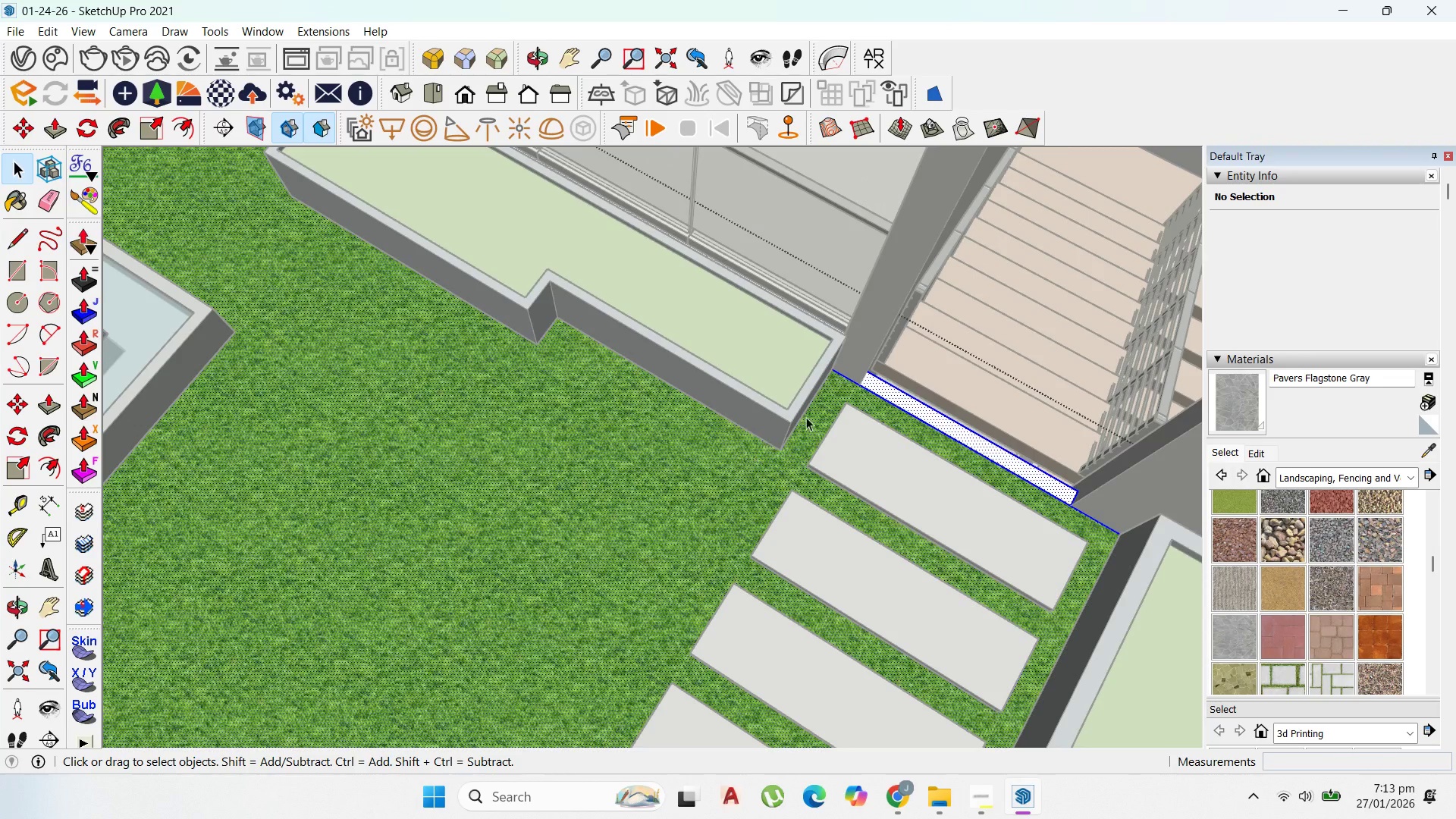 
scroll: coordinate [661, 466], scroll_direction: down, amount: 8.0
 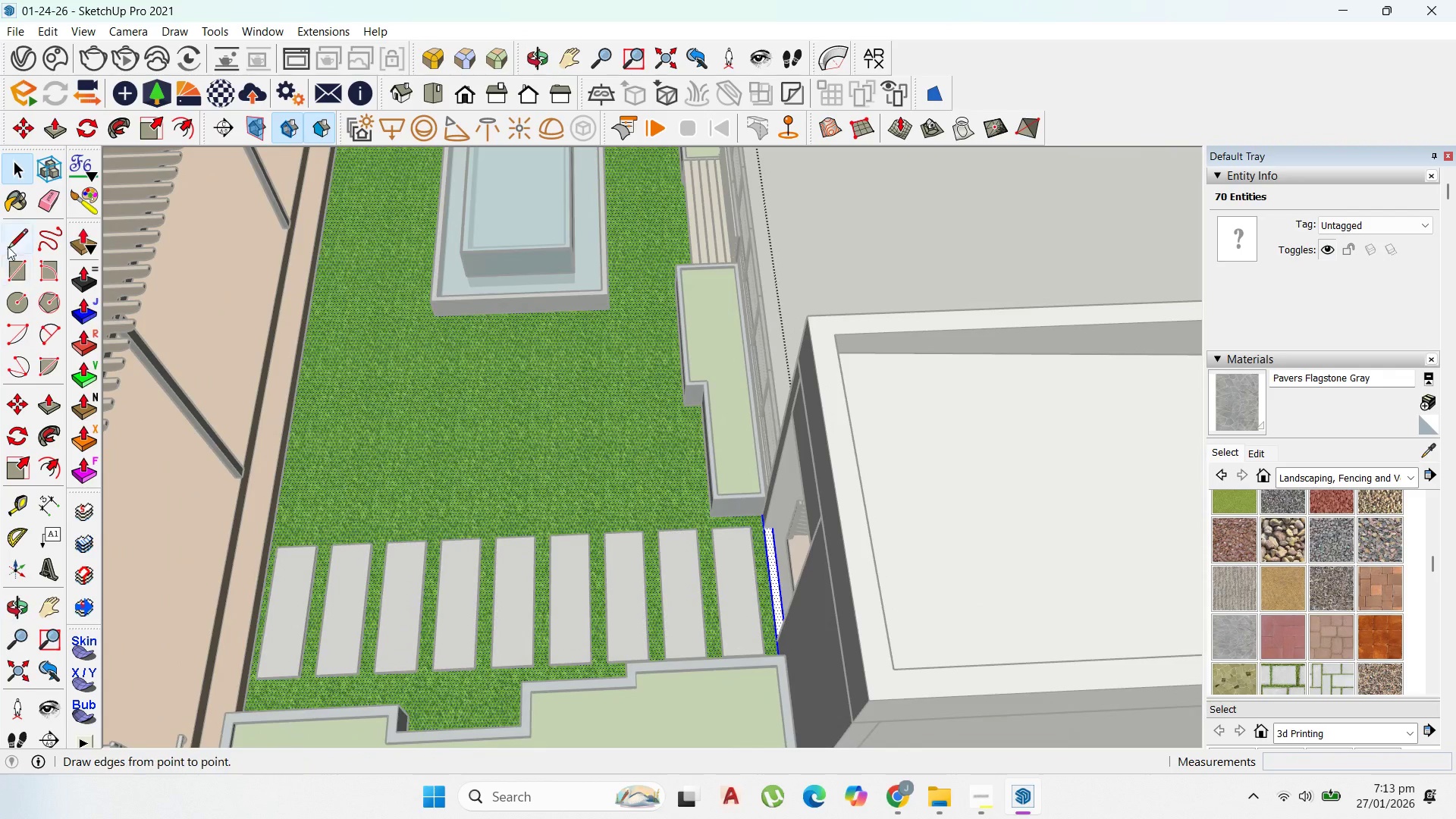 
left_click_drag(start_coordinate=[9, 237], to_coordinate=[15, 237])
 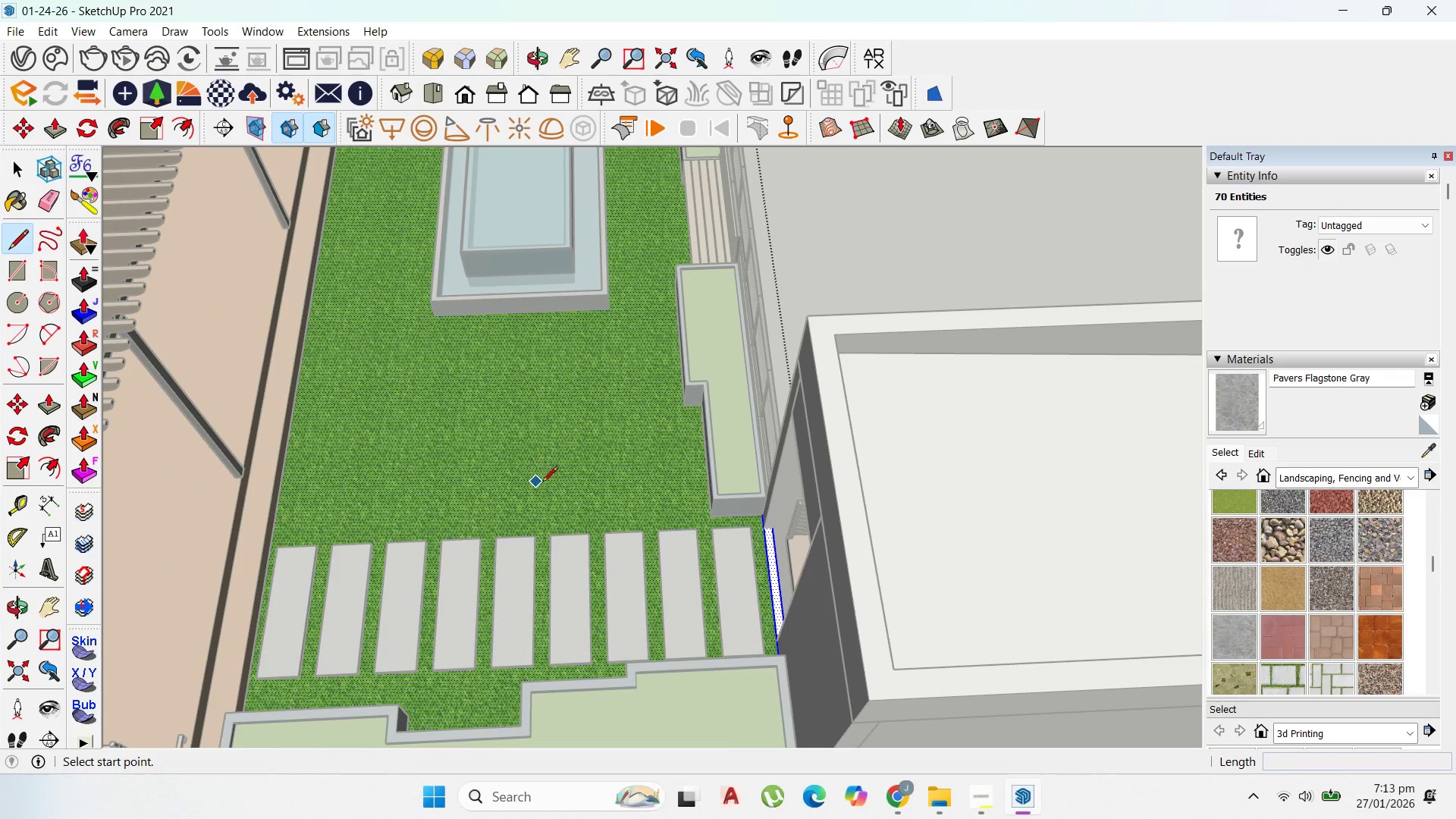 
scroll: coordinate [598, 500], scroll_direction: up, amount: 3.0
 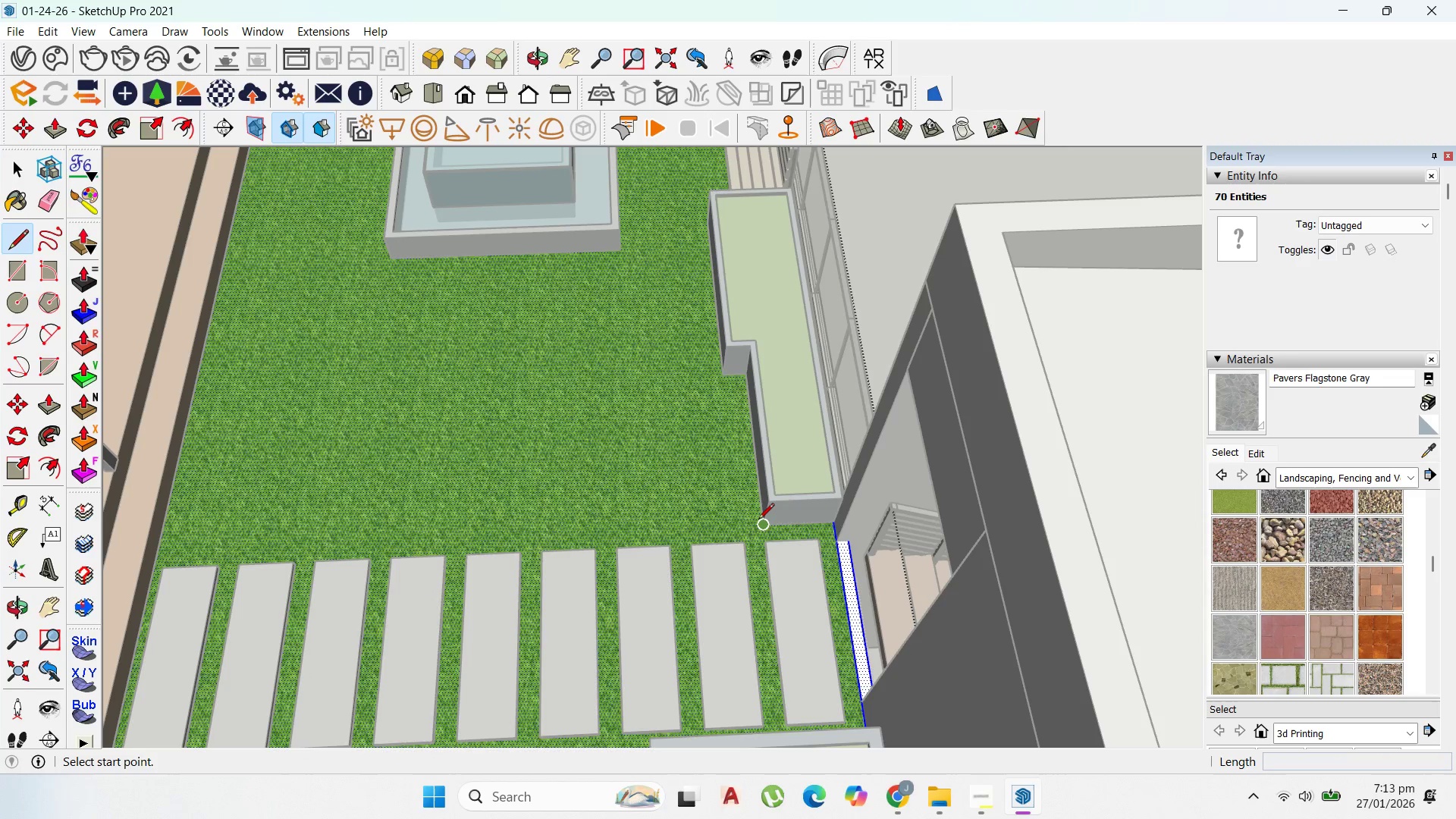 
left_click([758, 520])
 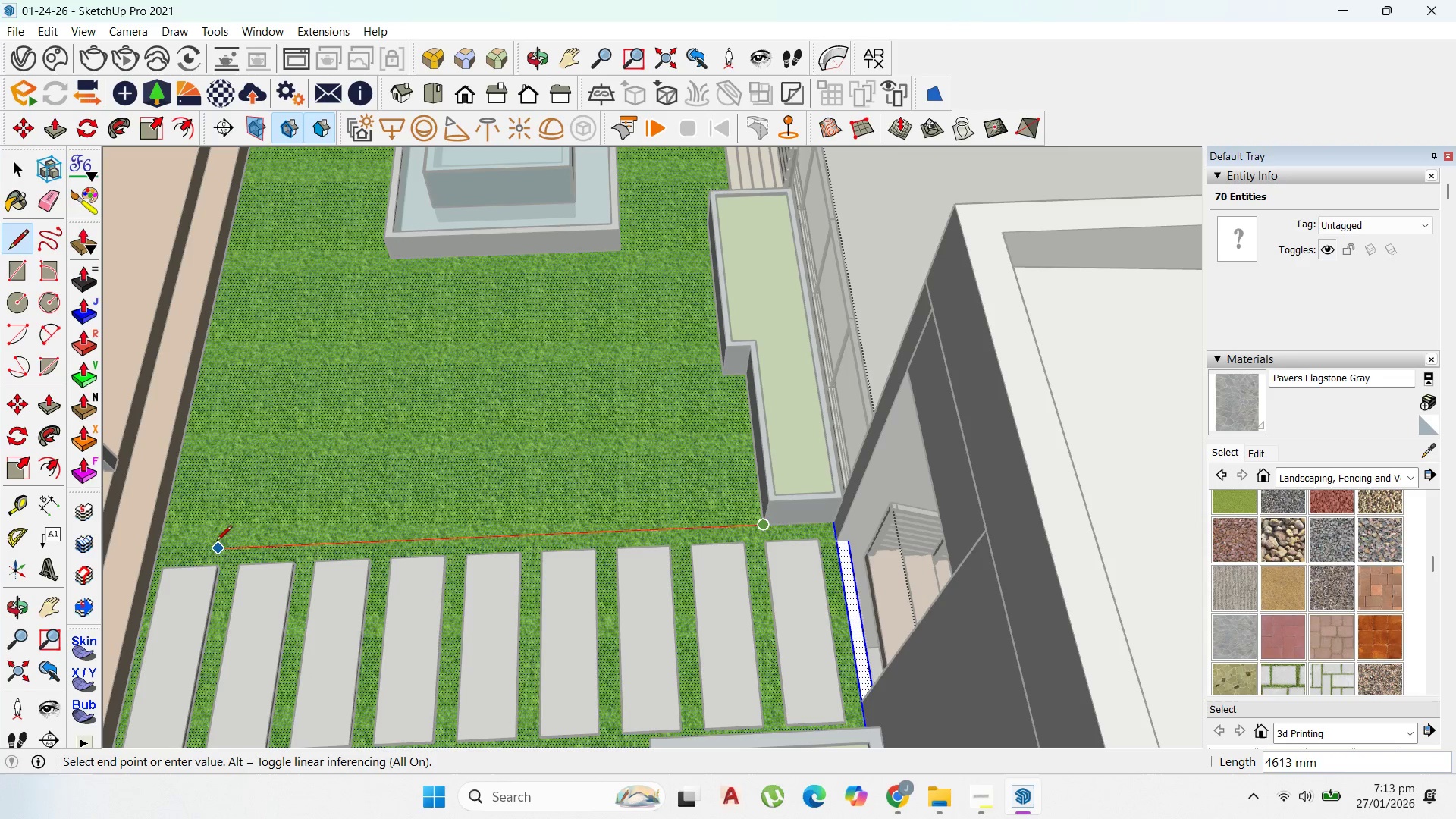 
hold_key(key=ShiftLeft, duration=0.53)
 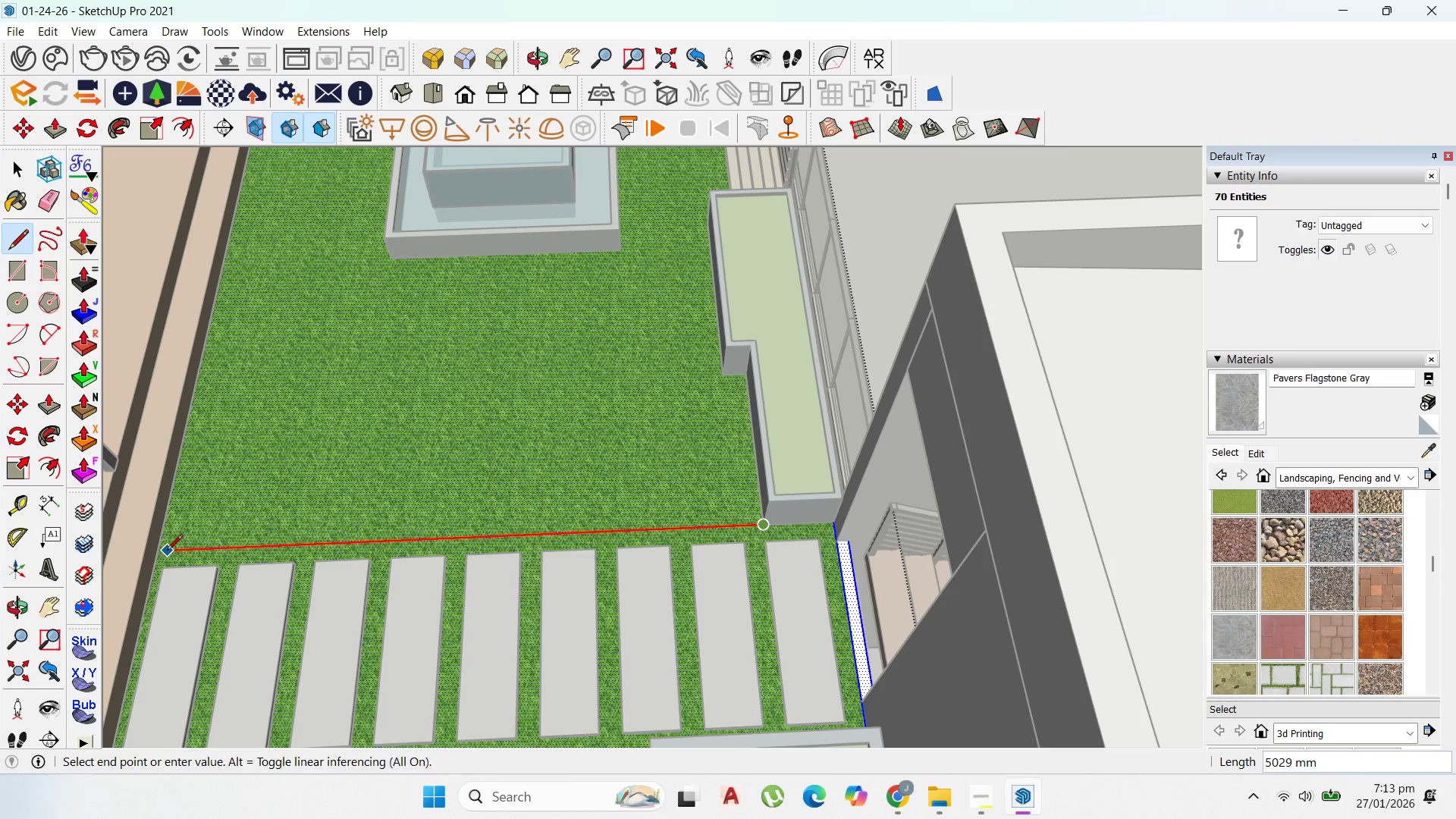 
hold_key(key=ShiftLeft, duration=1.06)
left_click([162, 553])
 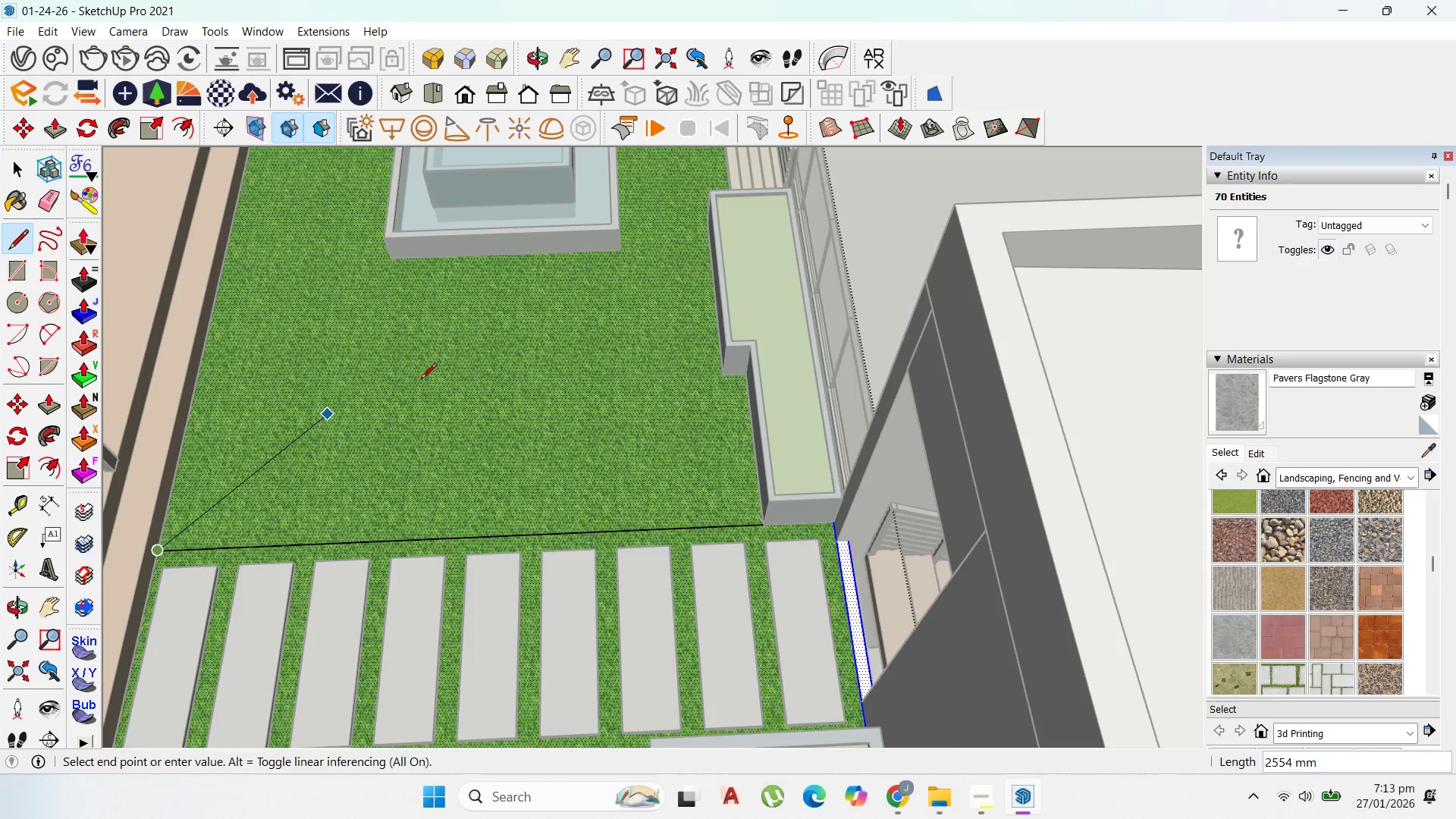 
scroll: coordinate [624, 359], scroll_direction: down, amount: 7.0
 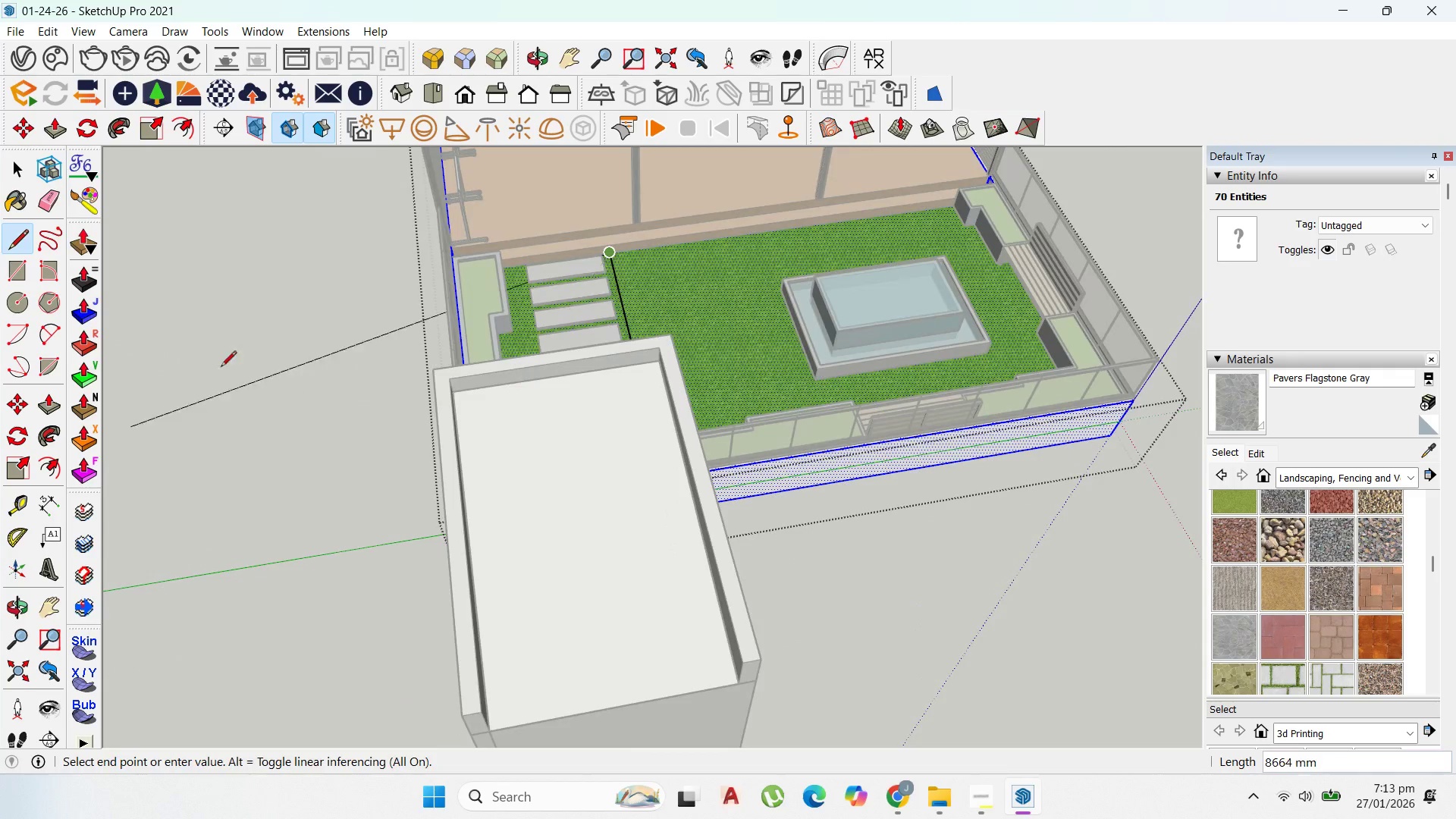 
hold_key(key=ShiftLeft, duration=1.51)
 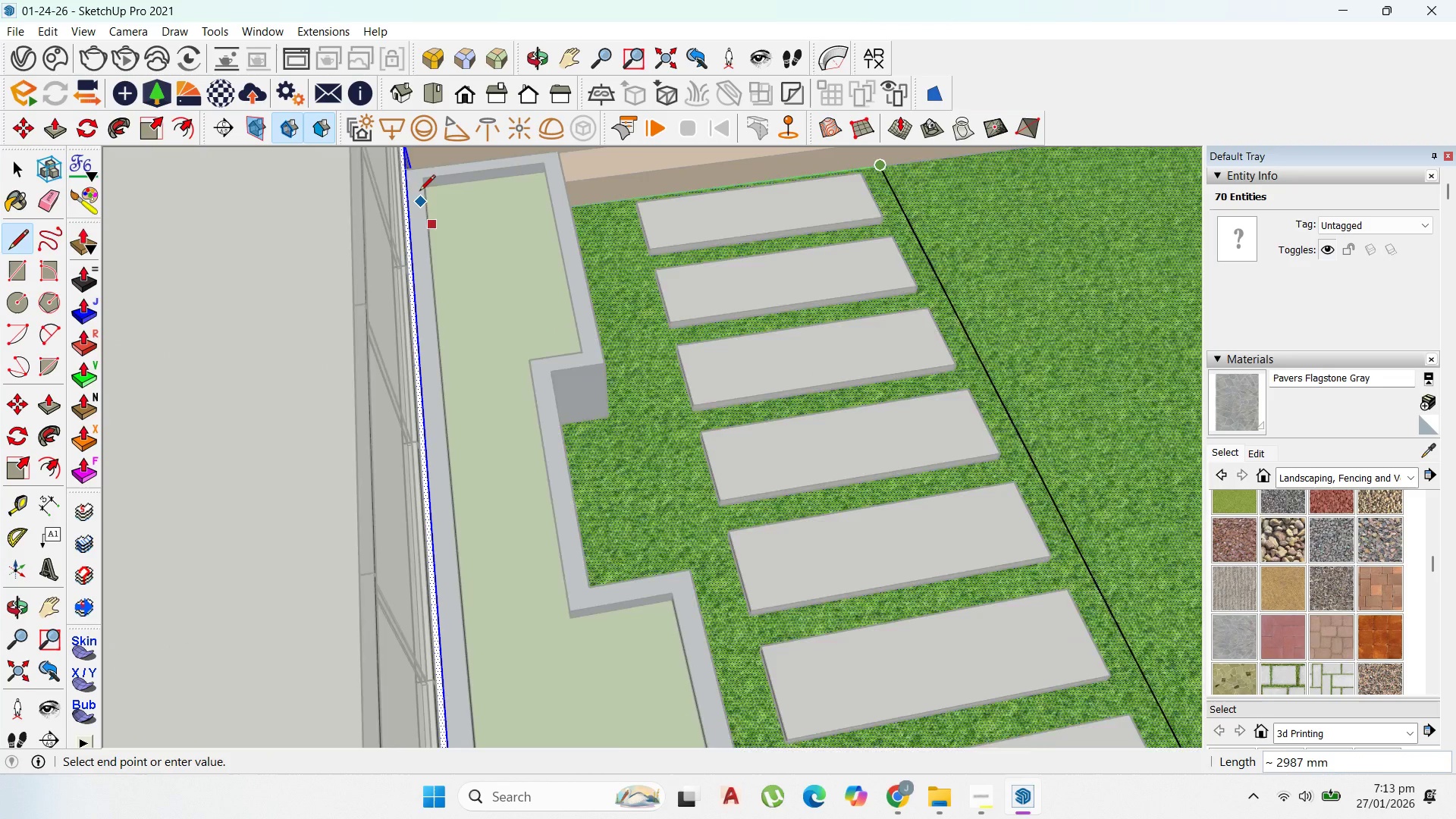 
scroll: coordinate [513, 261], scroll_direction: up, amount: 5.0
 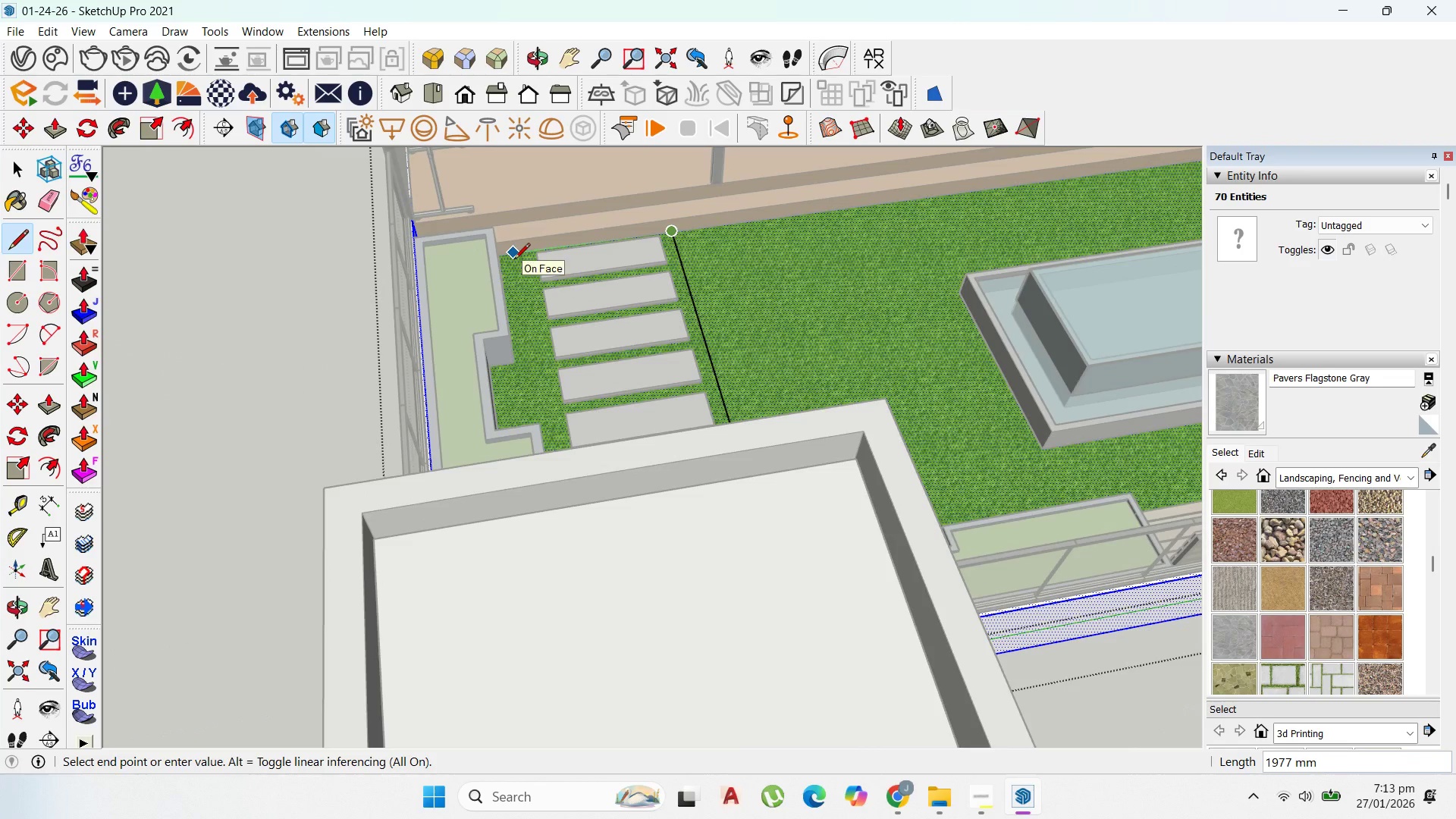 
scroll: coordinate [432, 267], scroll_direction: down, amount: 2.0
 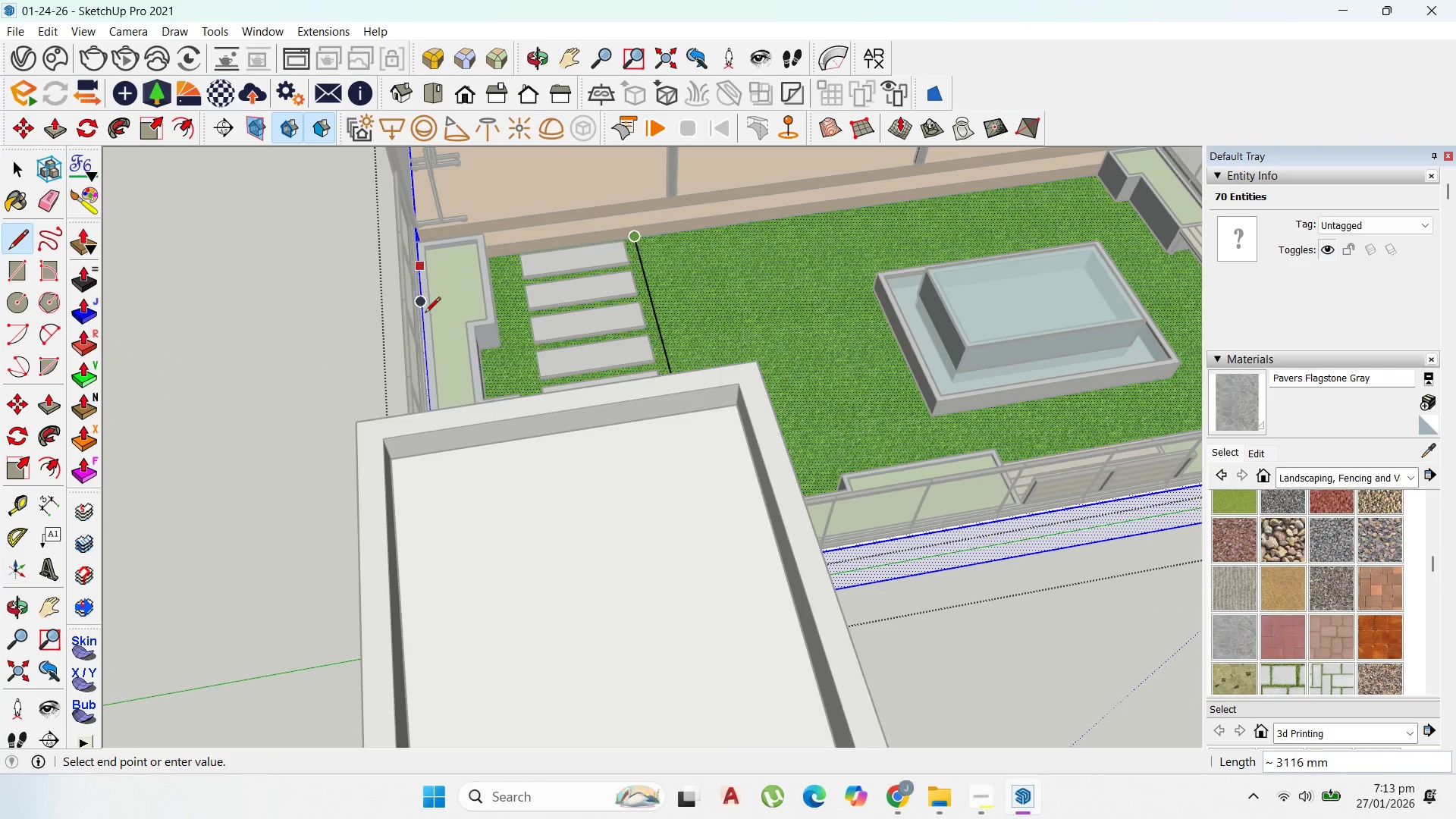 
hold_key(key=ShiftLeft, duration=1.5)
scroll: coordinate [418, 188], scroll_direction: up, amount: 11.0
 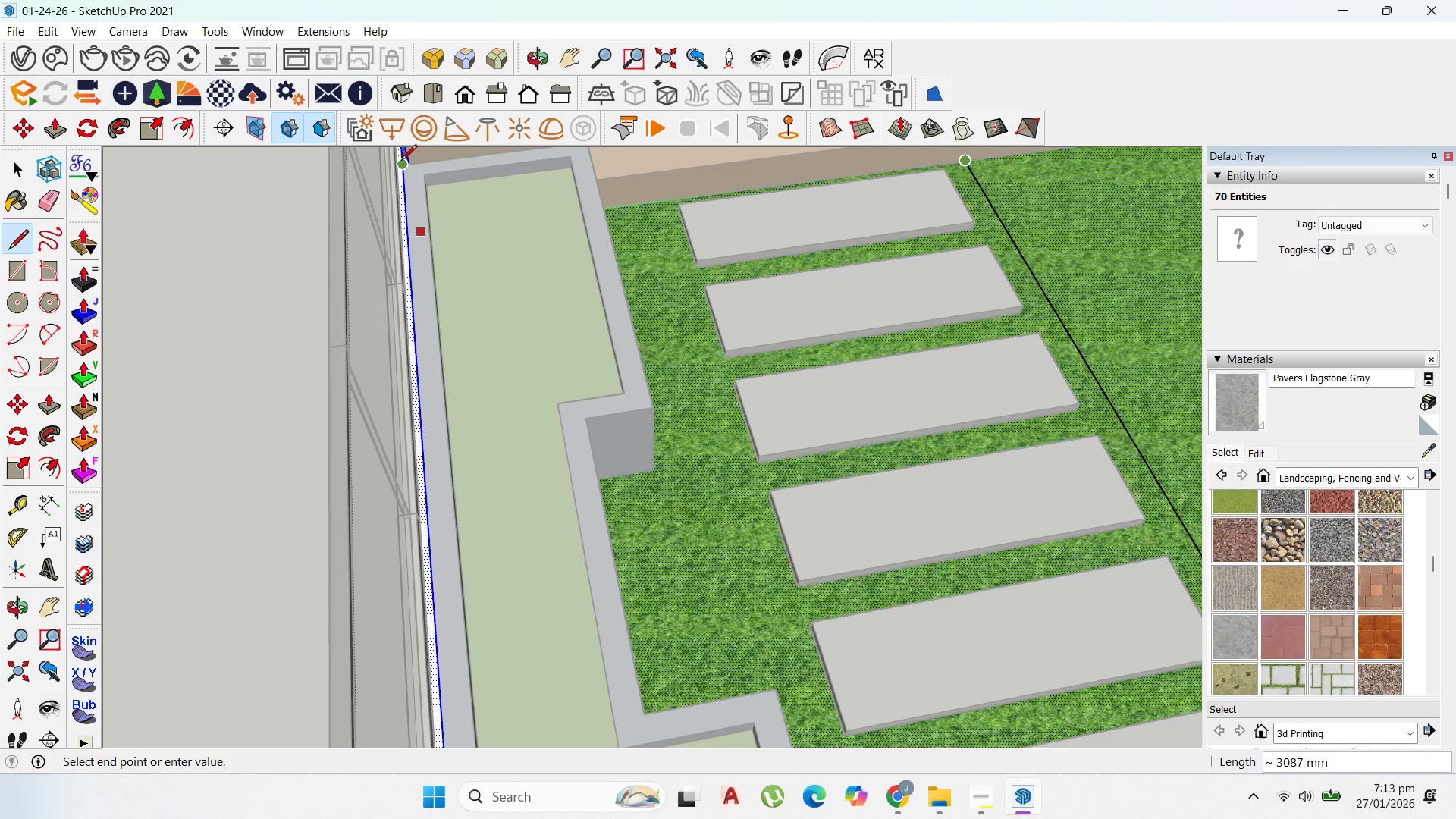 
hold_key(key=ShiftLeft, duration=0.69)
left_click([401, 162])
 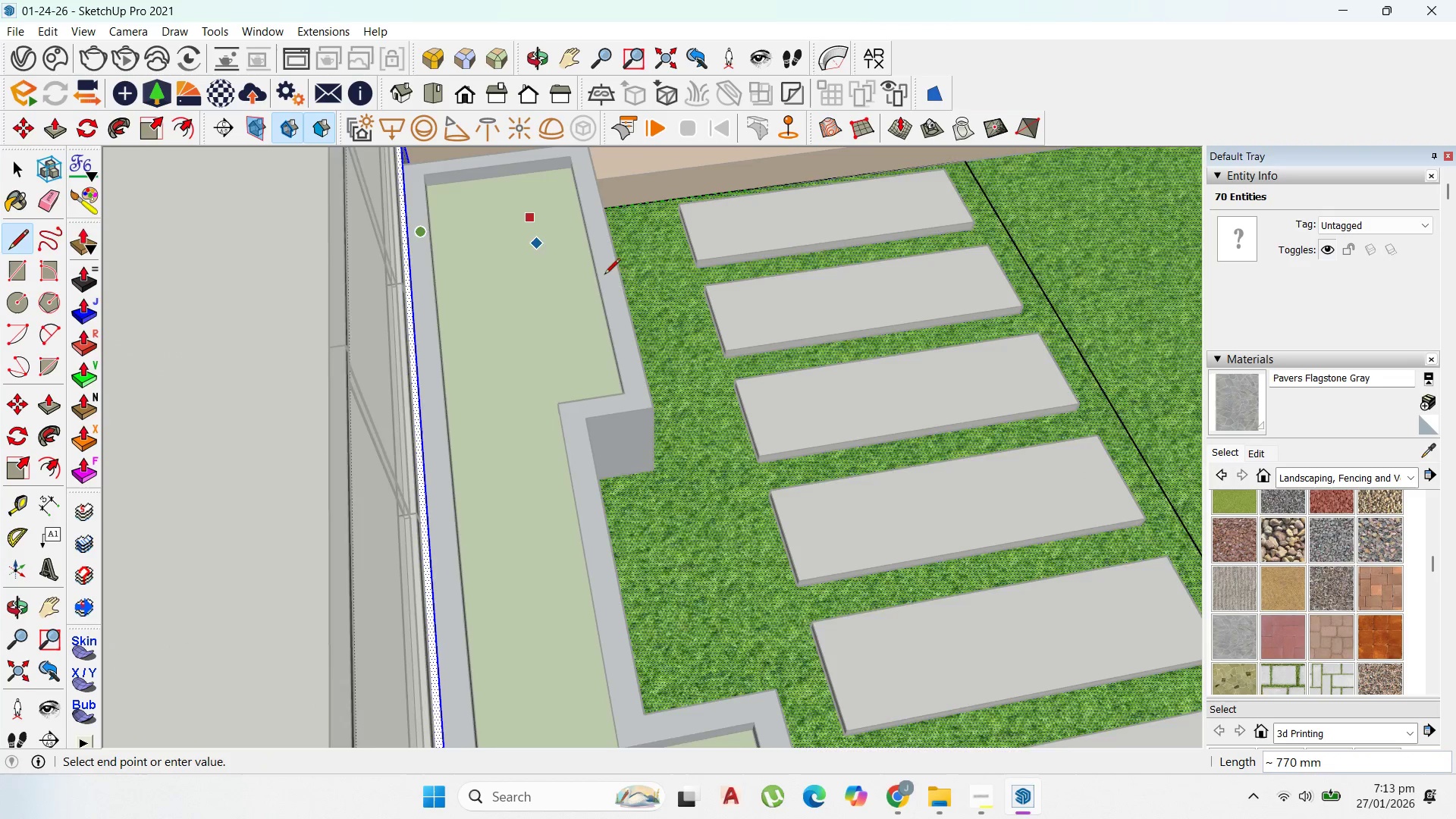 
scroll: coordinate [716, 315], scroll_direction: down, amount: 10.0
 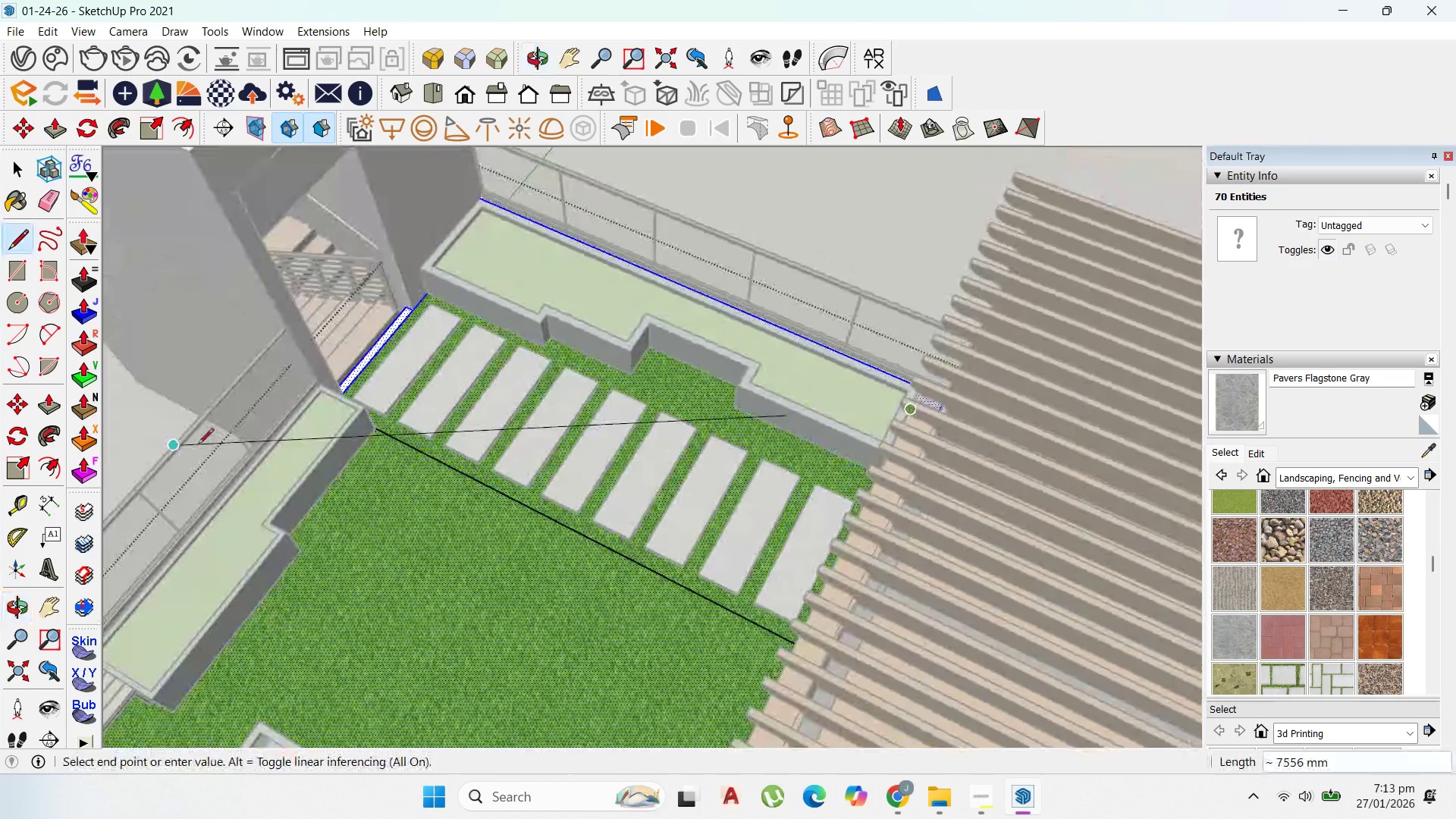 
scroll: coordinate [376, 411], scroll_direction: up, amount: 3.0
 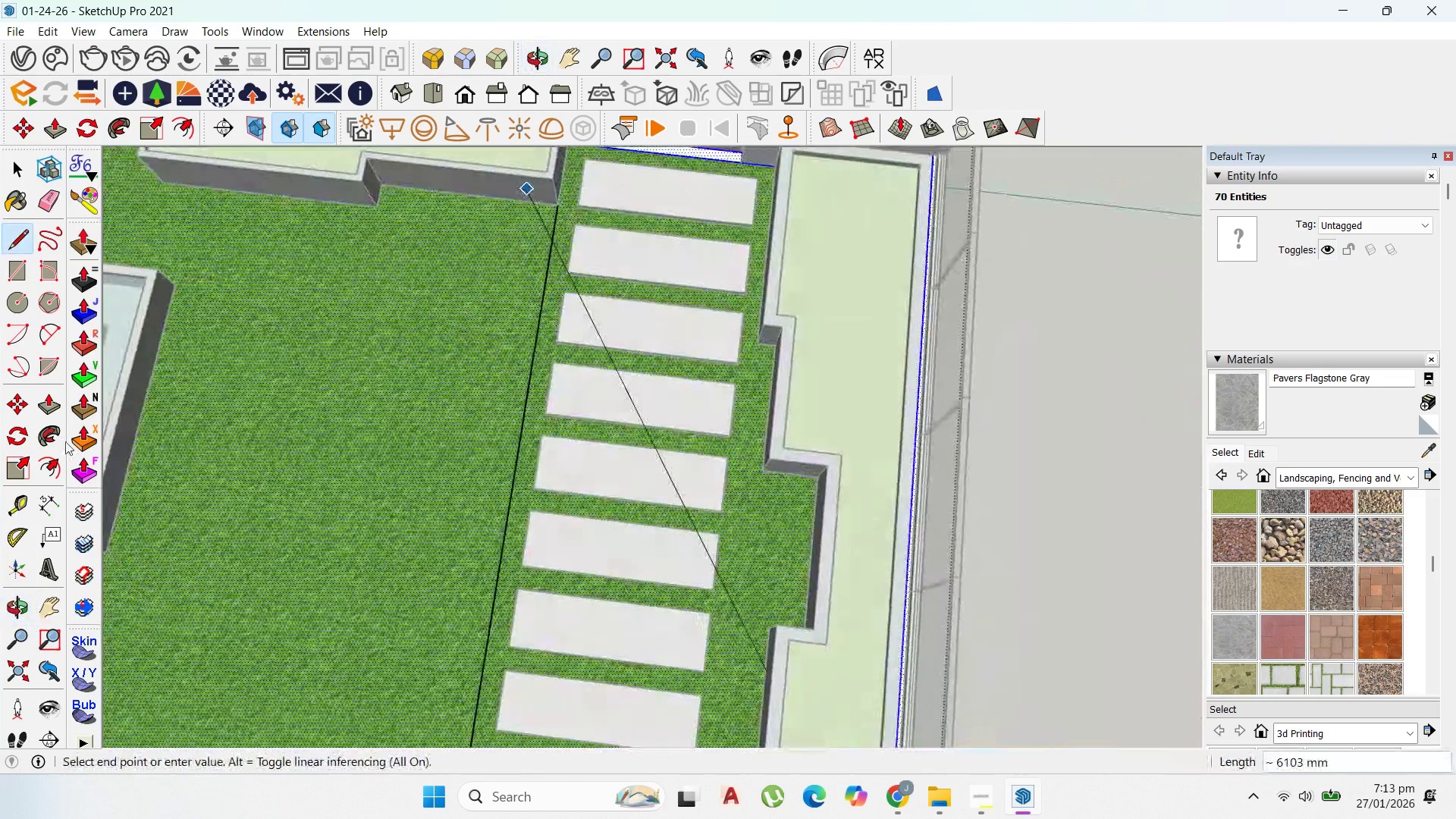 
key(Escape)
 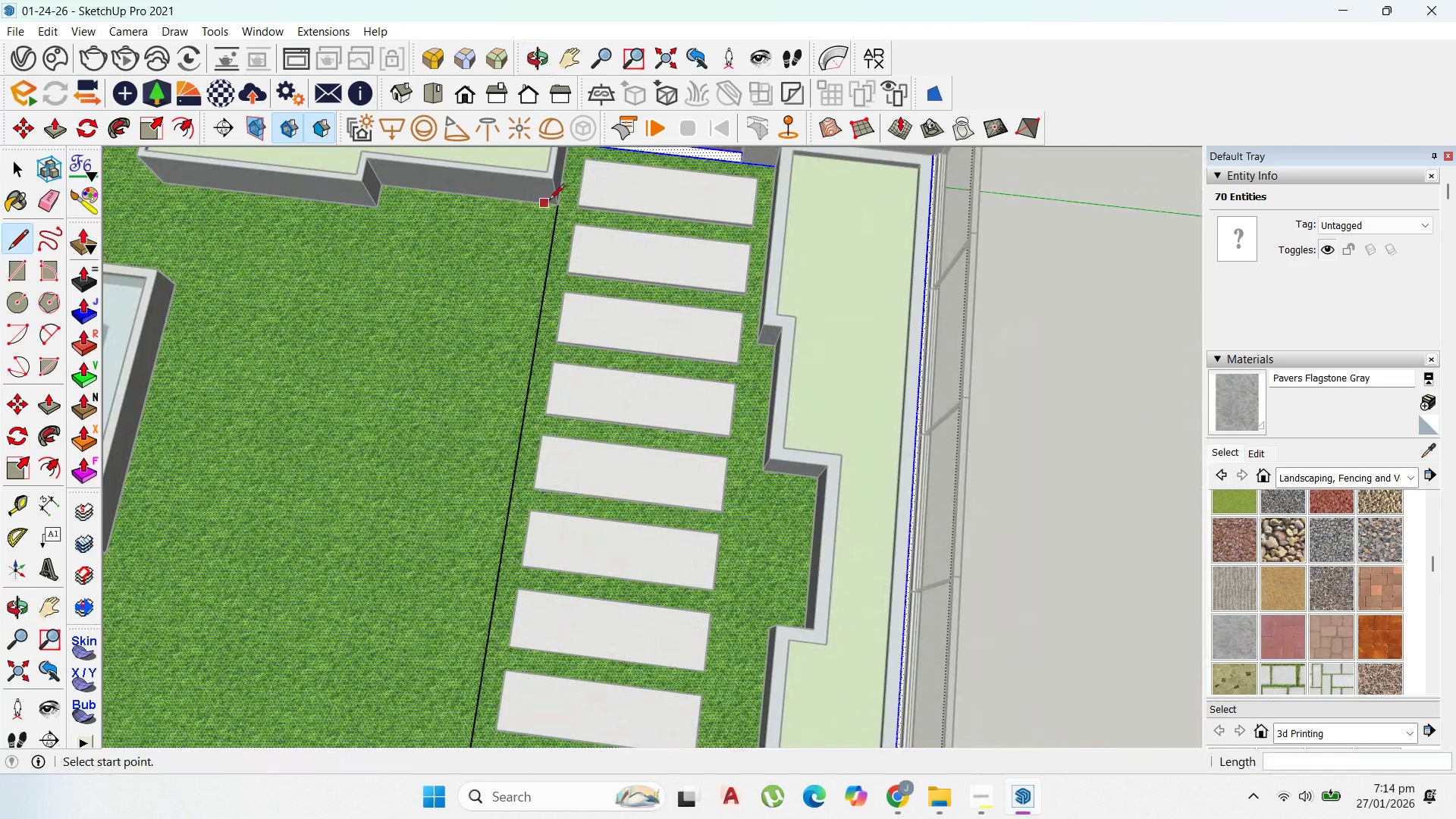 
scroll: coordinate [549, 201], scroll_direction: up, amount: 1.0
 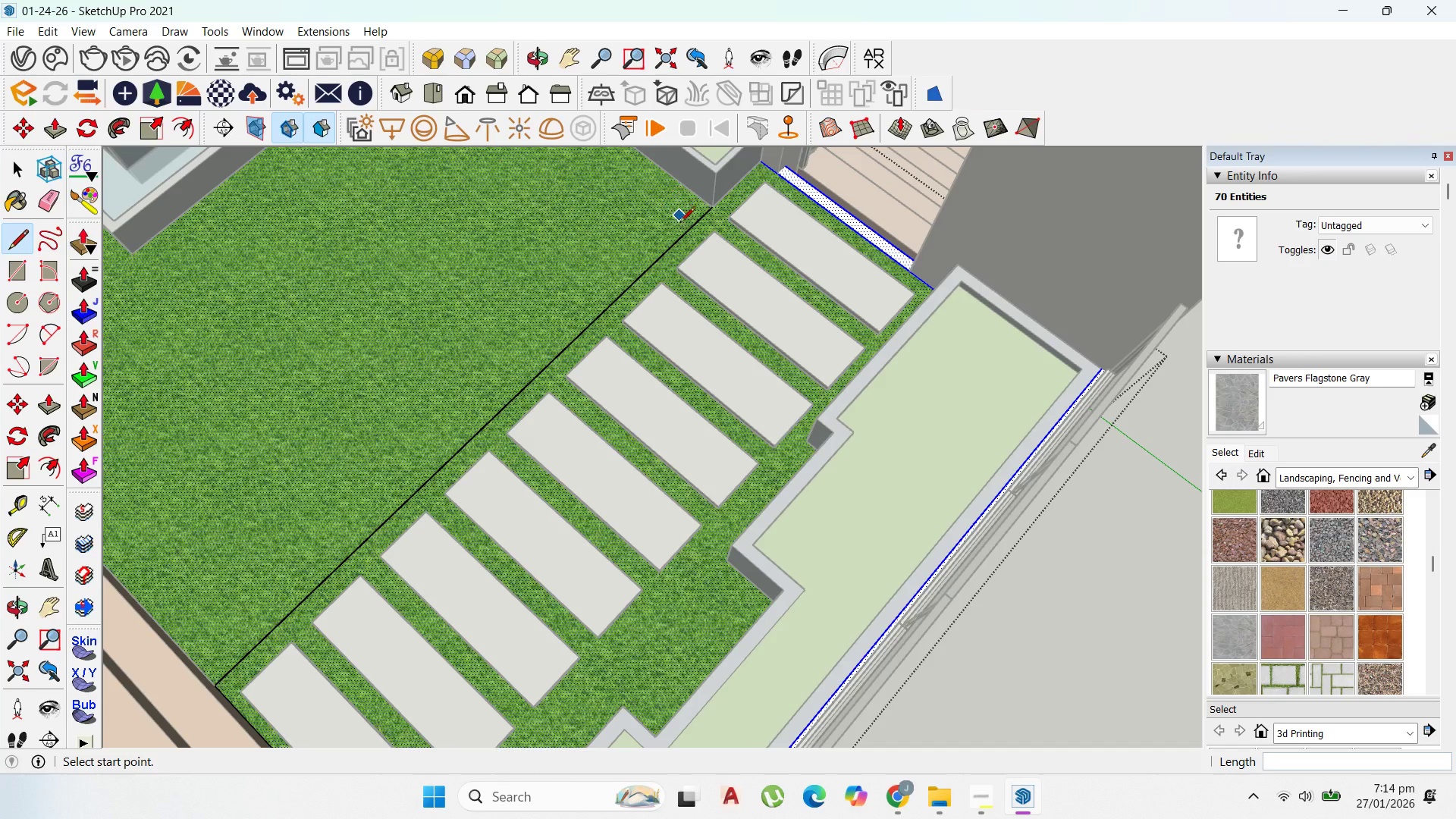 
left_click([682, 236])
 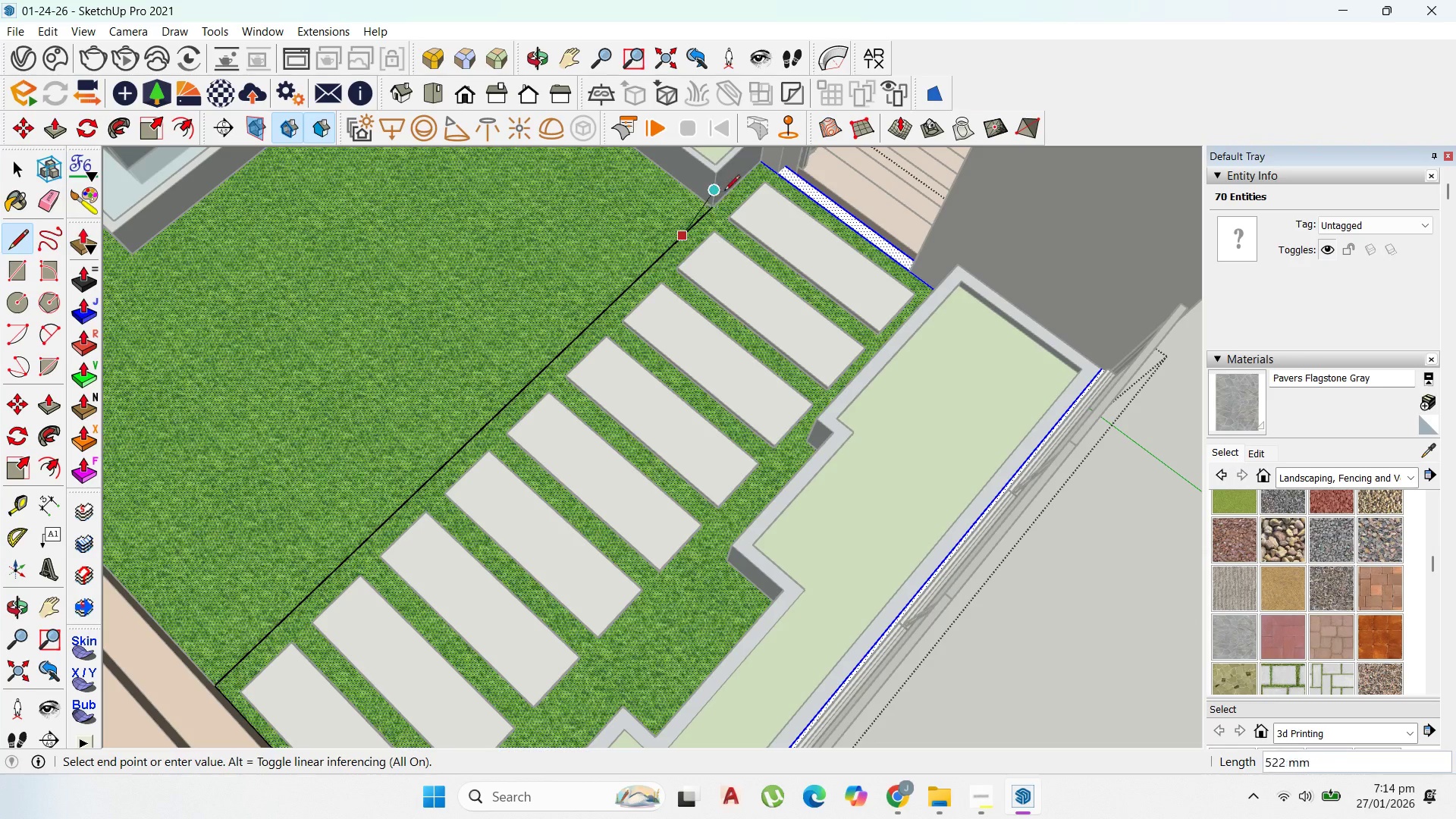 
scroll: coordinate [760, 172], scroll_direction: up, amount: 3.0
 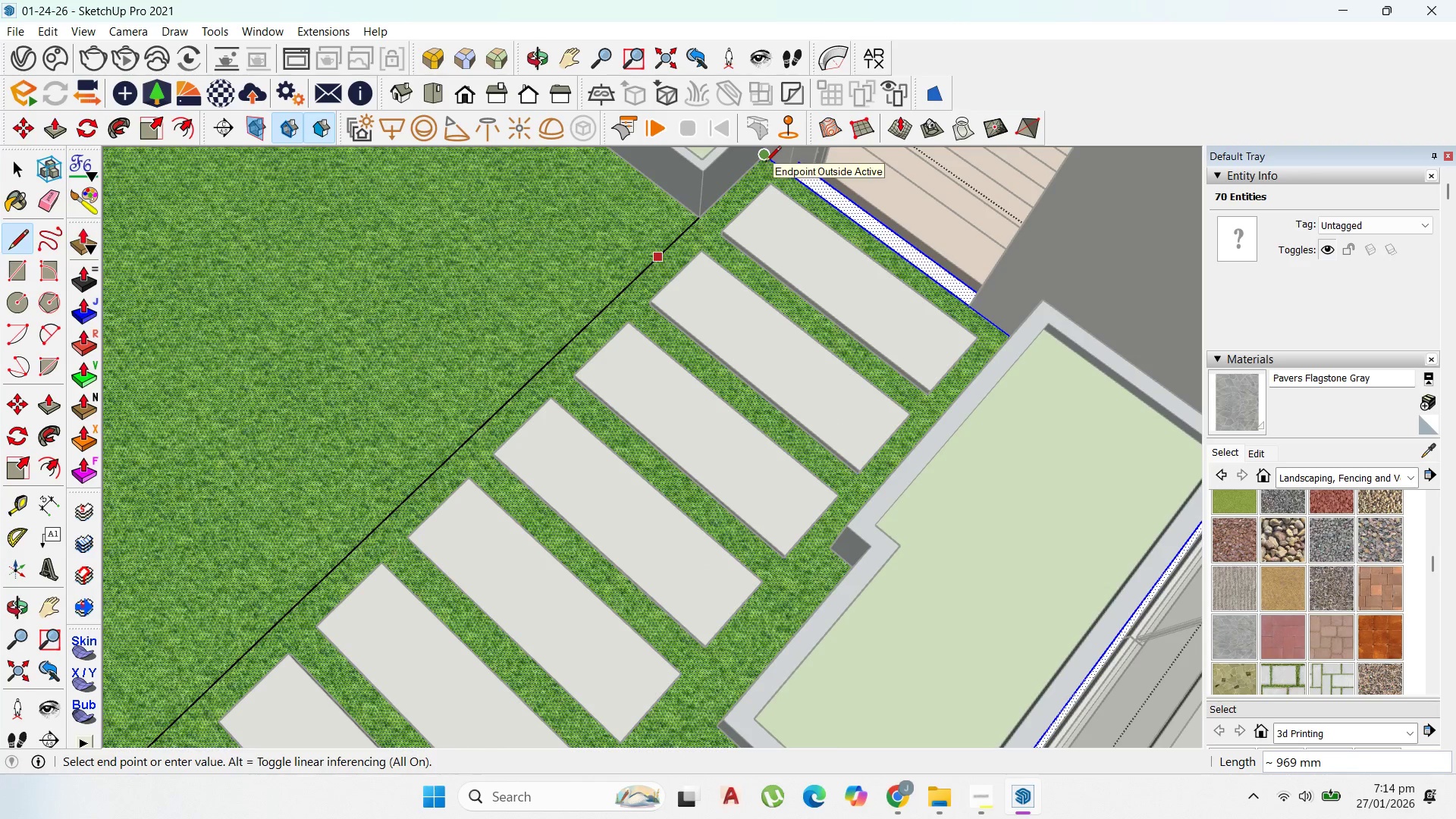 
left_click([765, 163])
 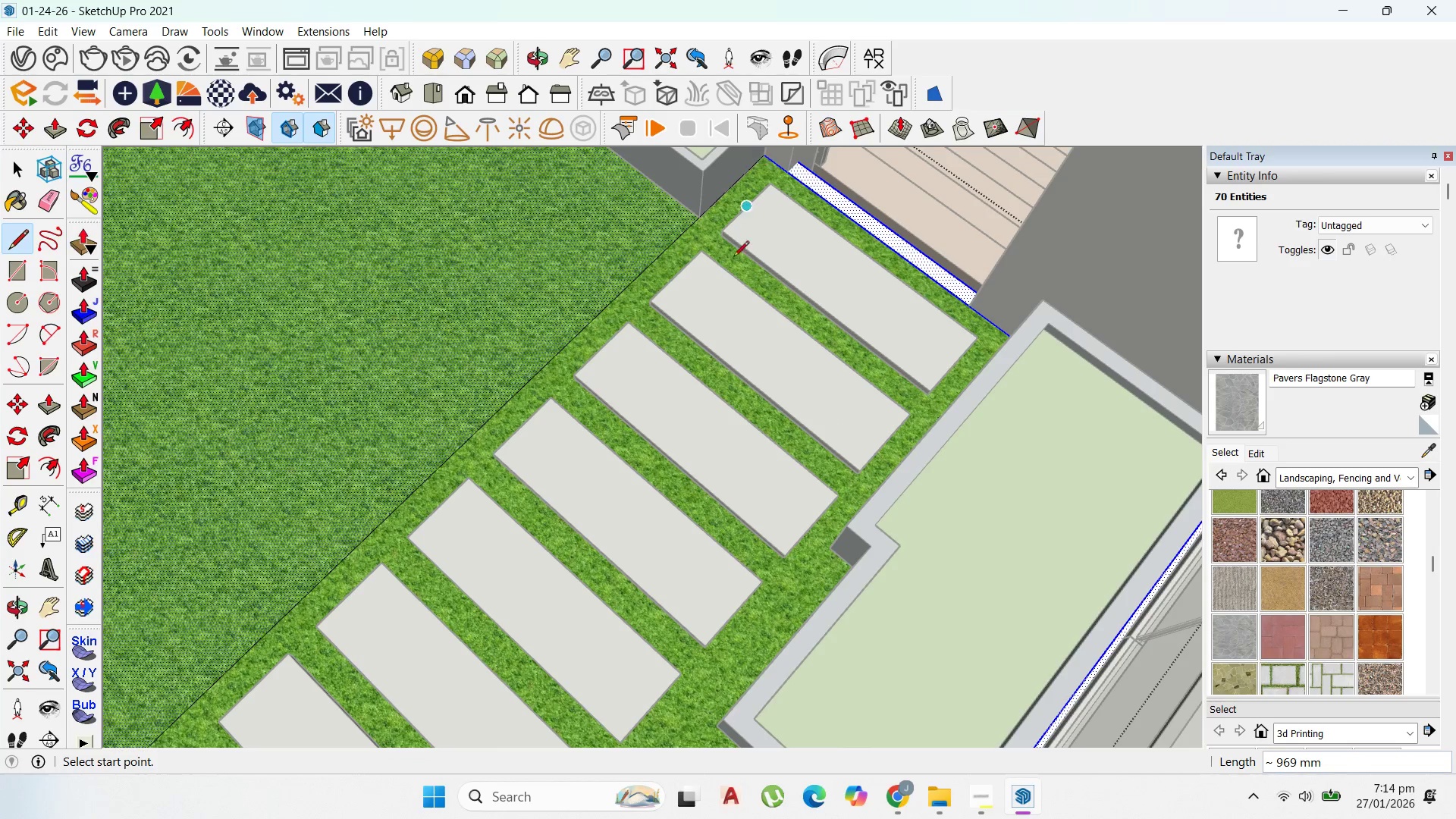 
scroll: coordinate [905, 315], scroll_direction: down, amount: 8.0
 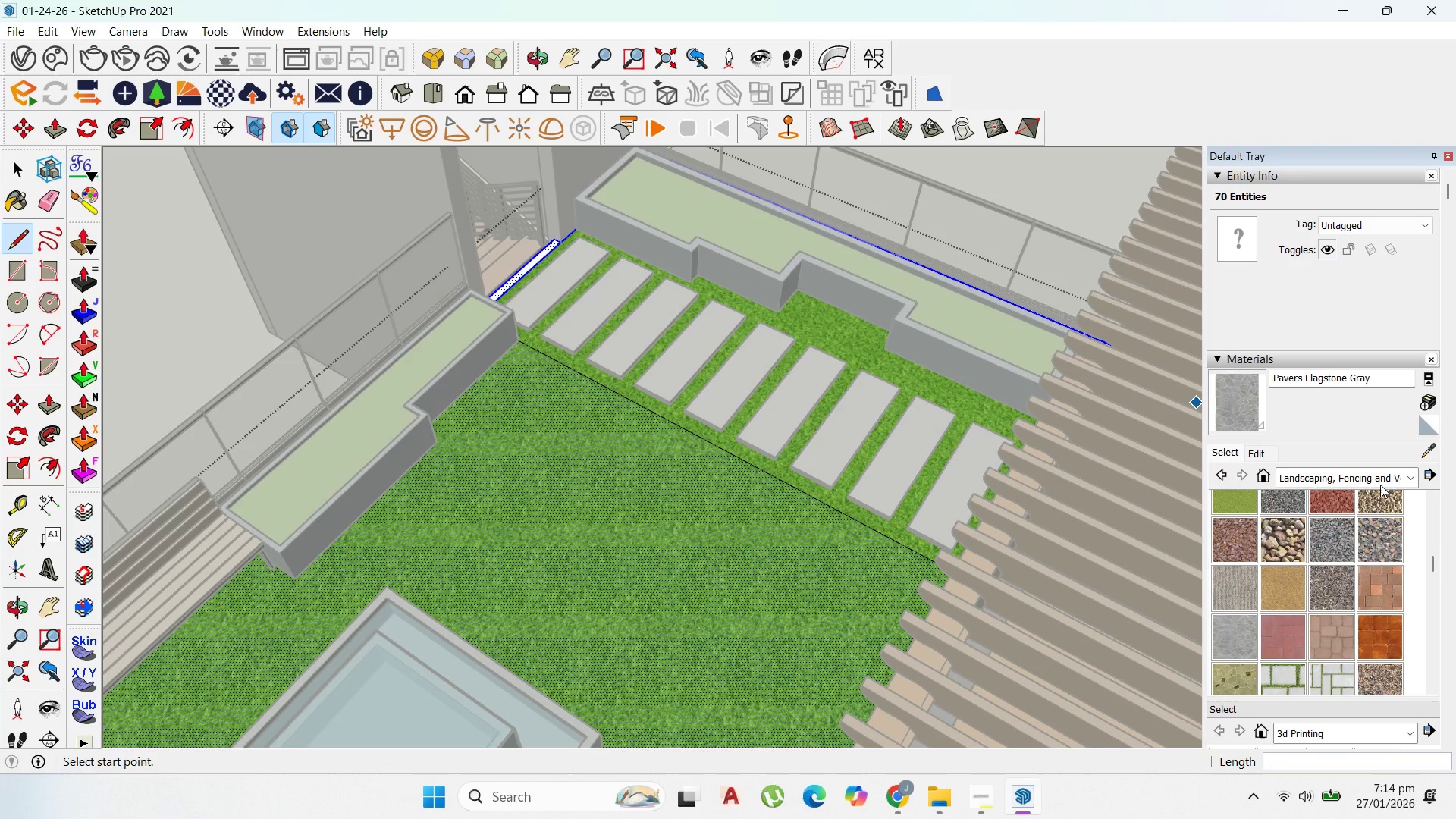 
left_click([1410, 477])
 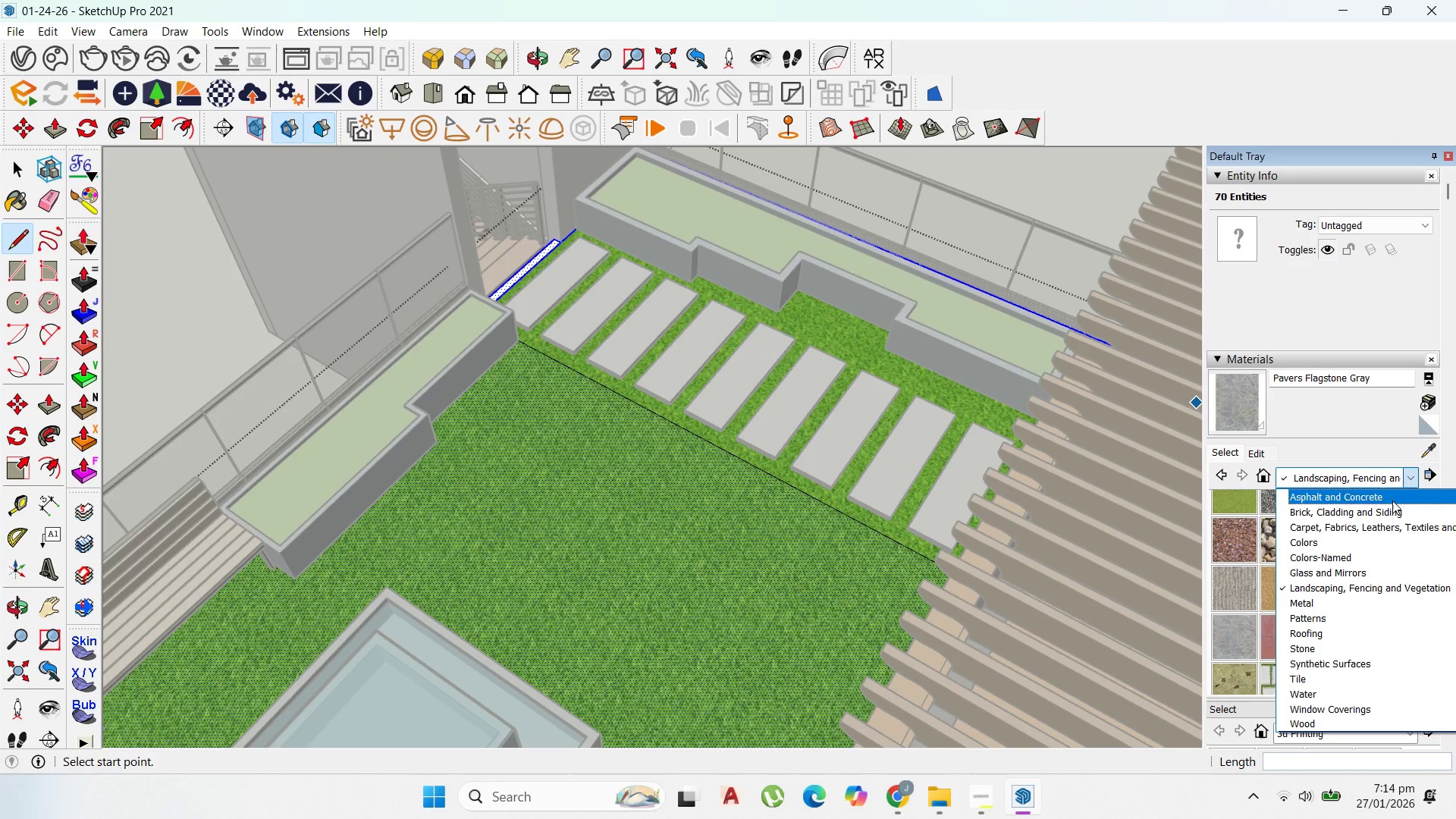 
left_click([1392, 500])
 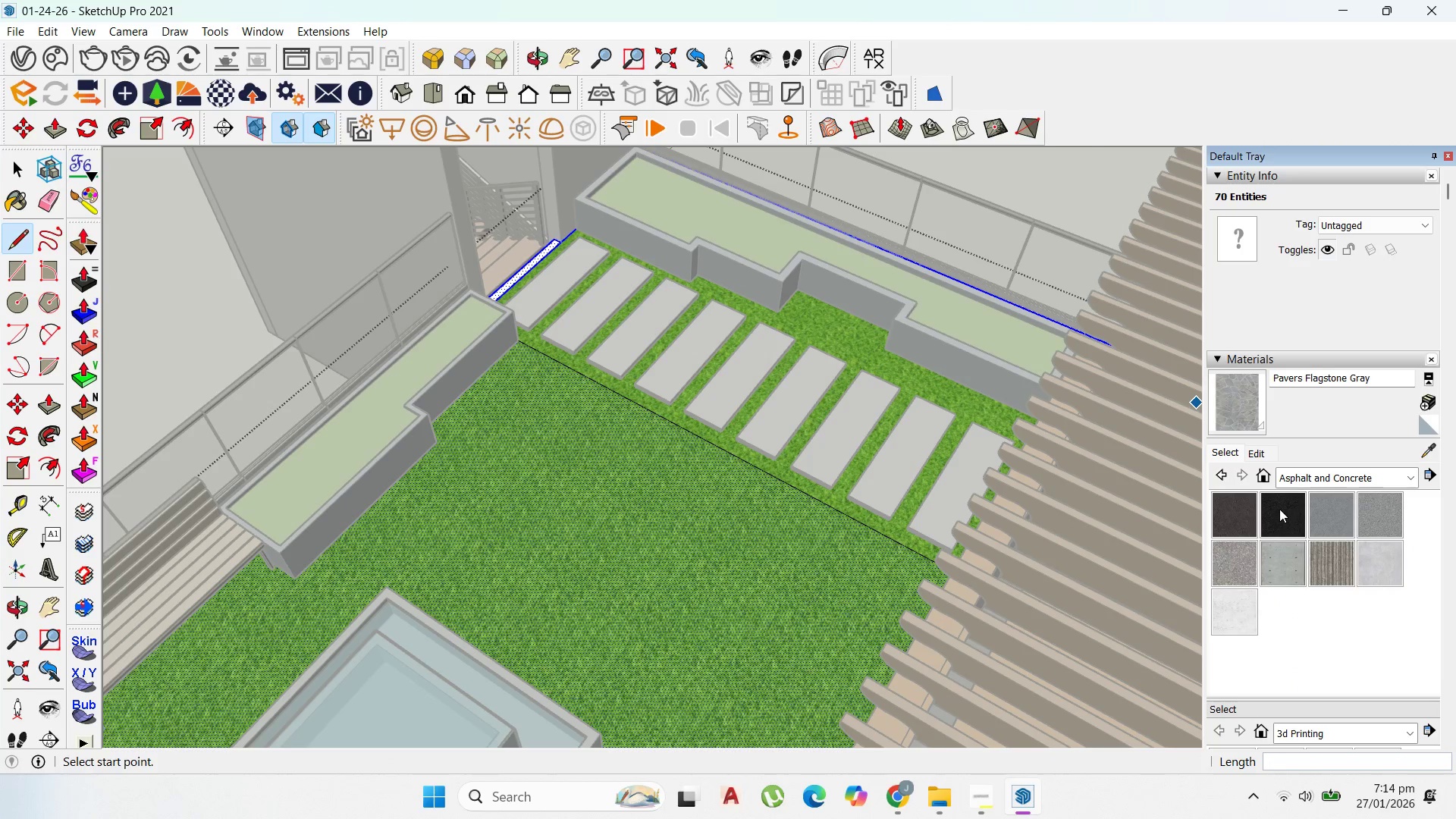 
left_click([1242, 509])
 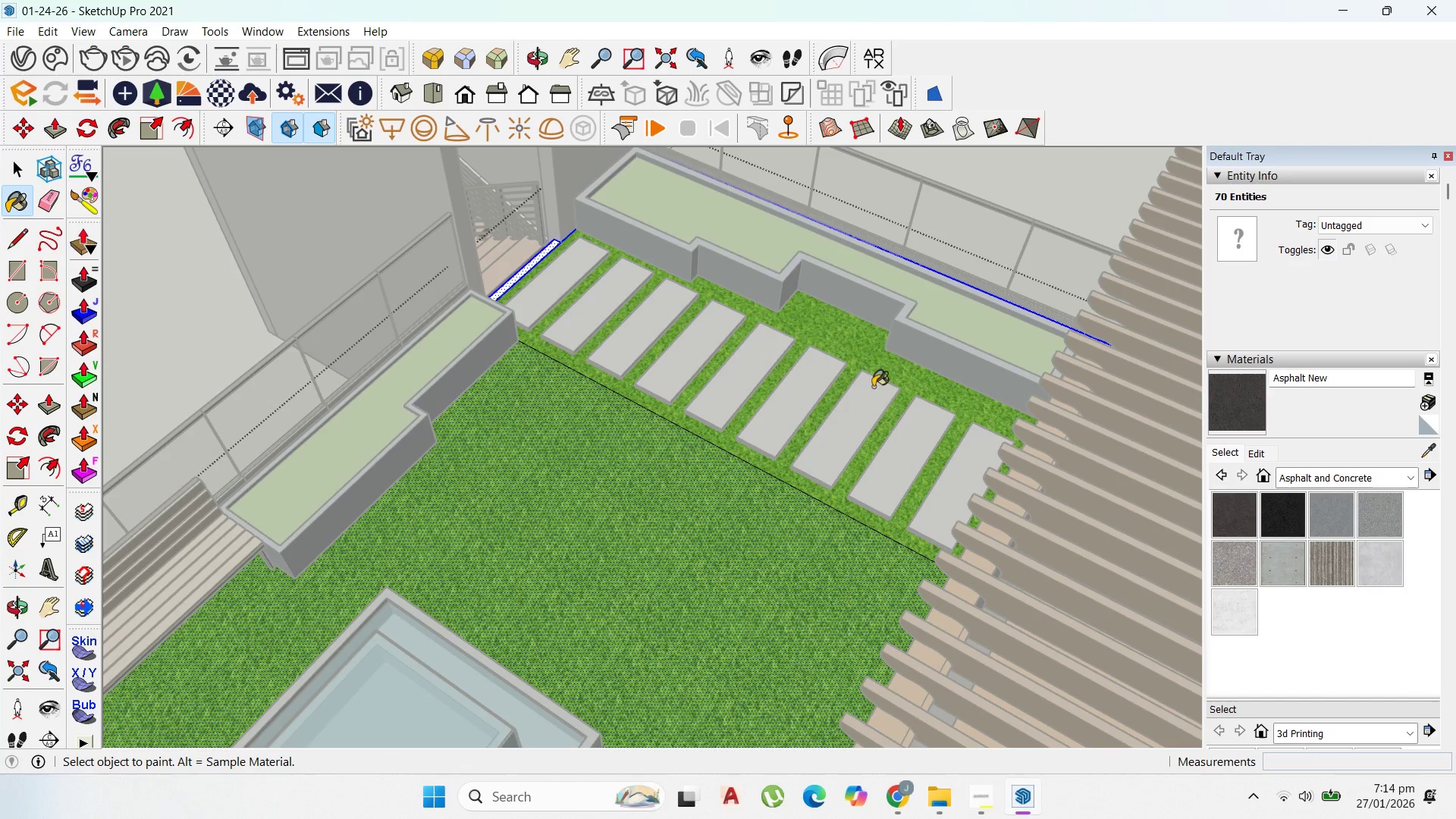 
left_click([868, 363])
 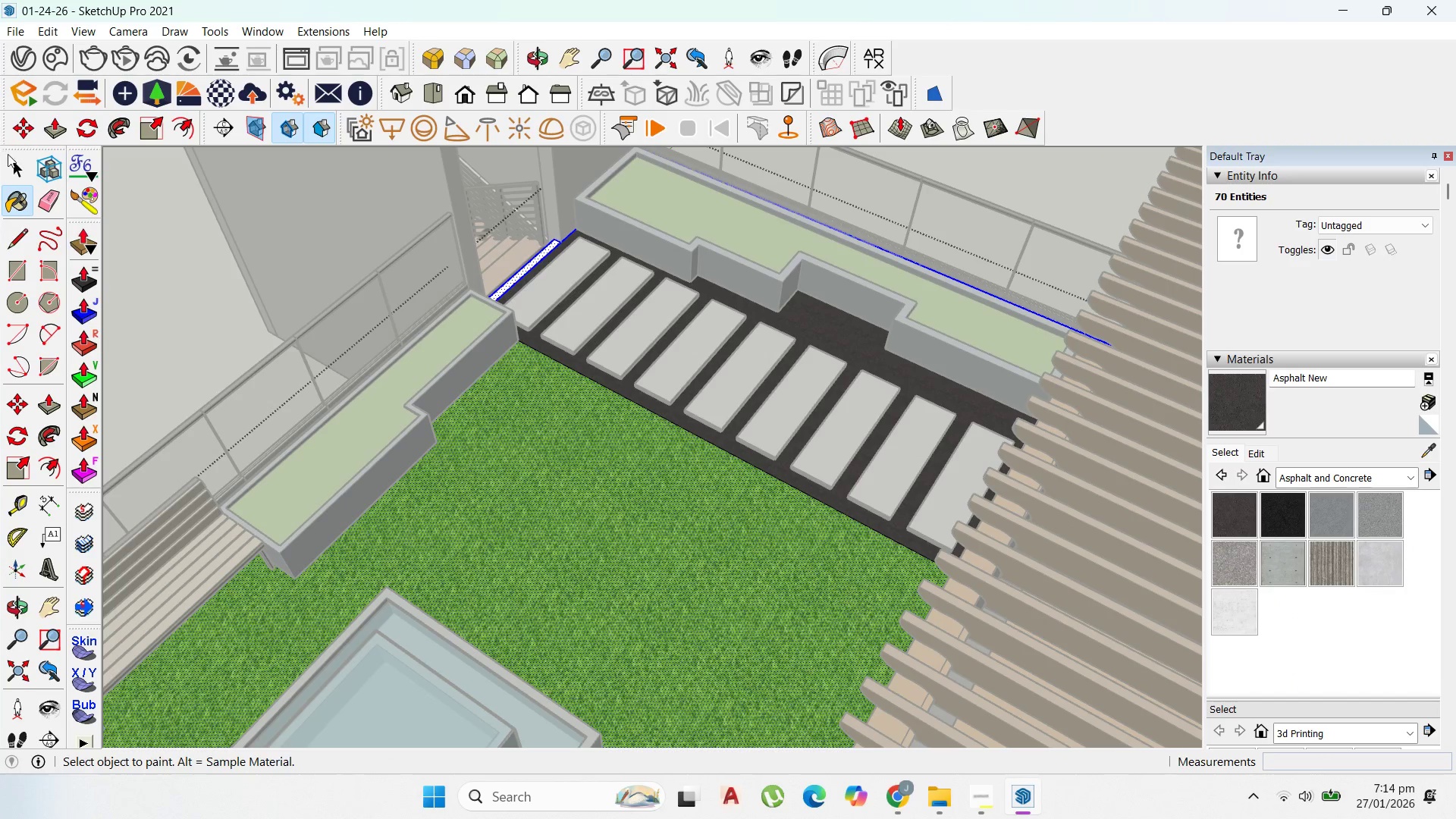 
left_click([17, 173])
 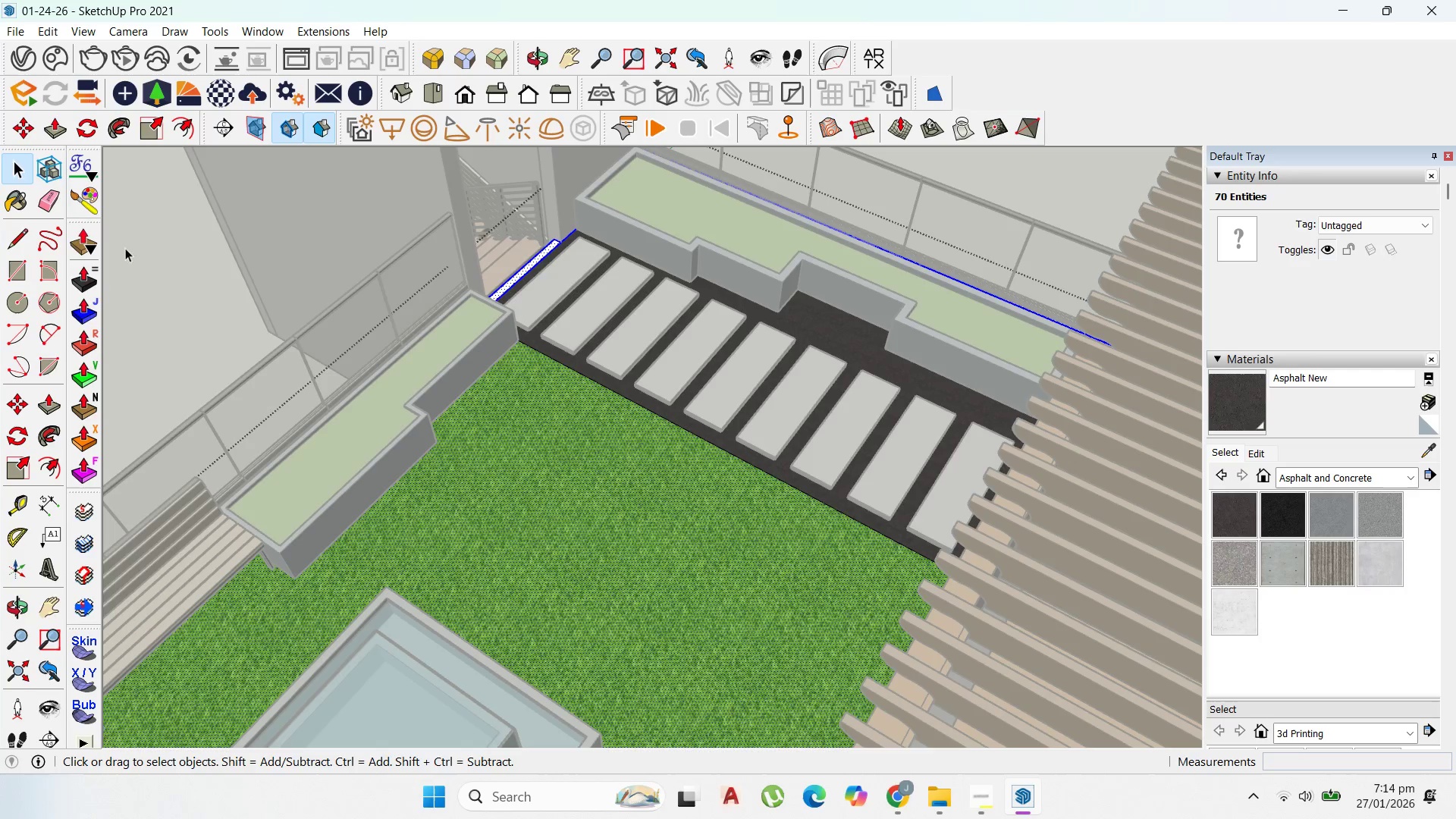 
key(Escape)
 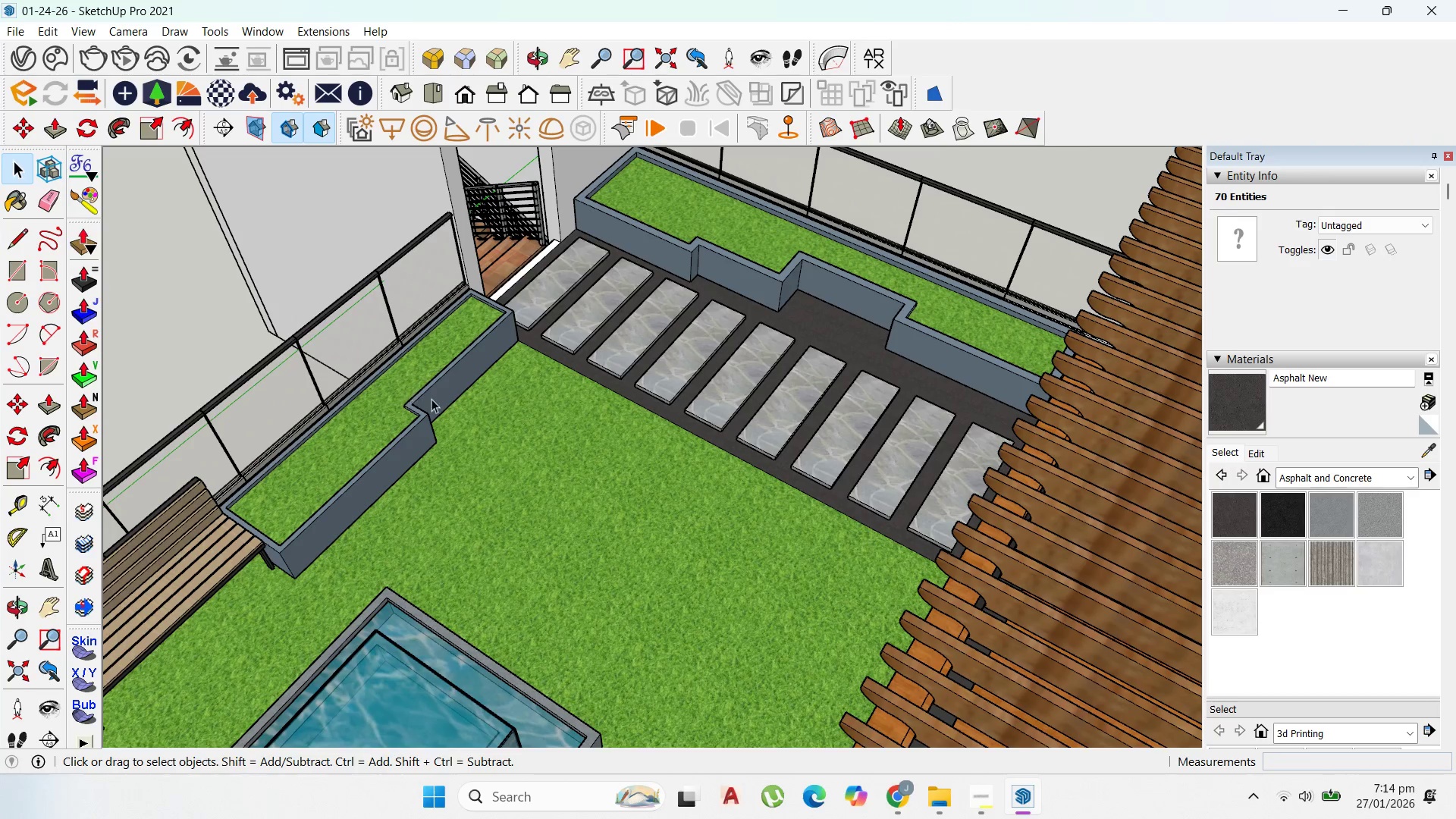 
key(Escape)
 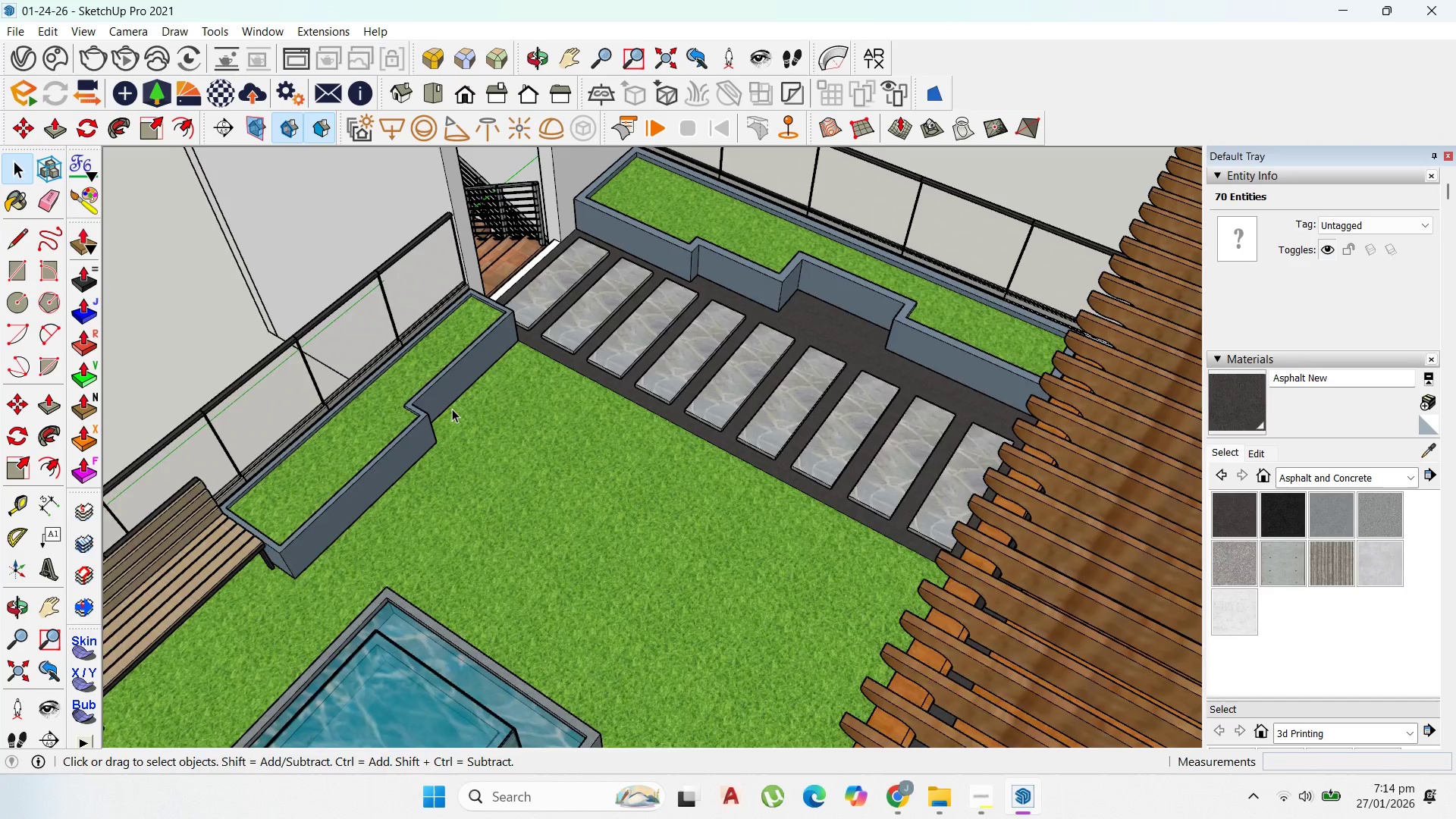 
key(Escape)
 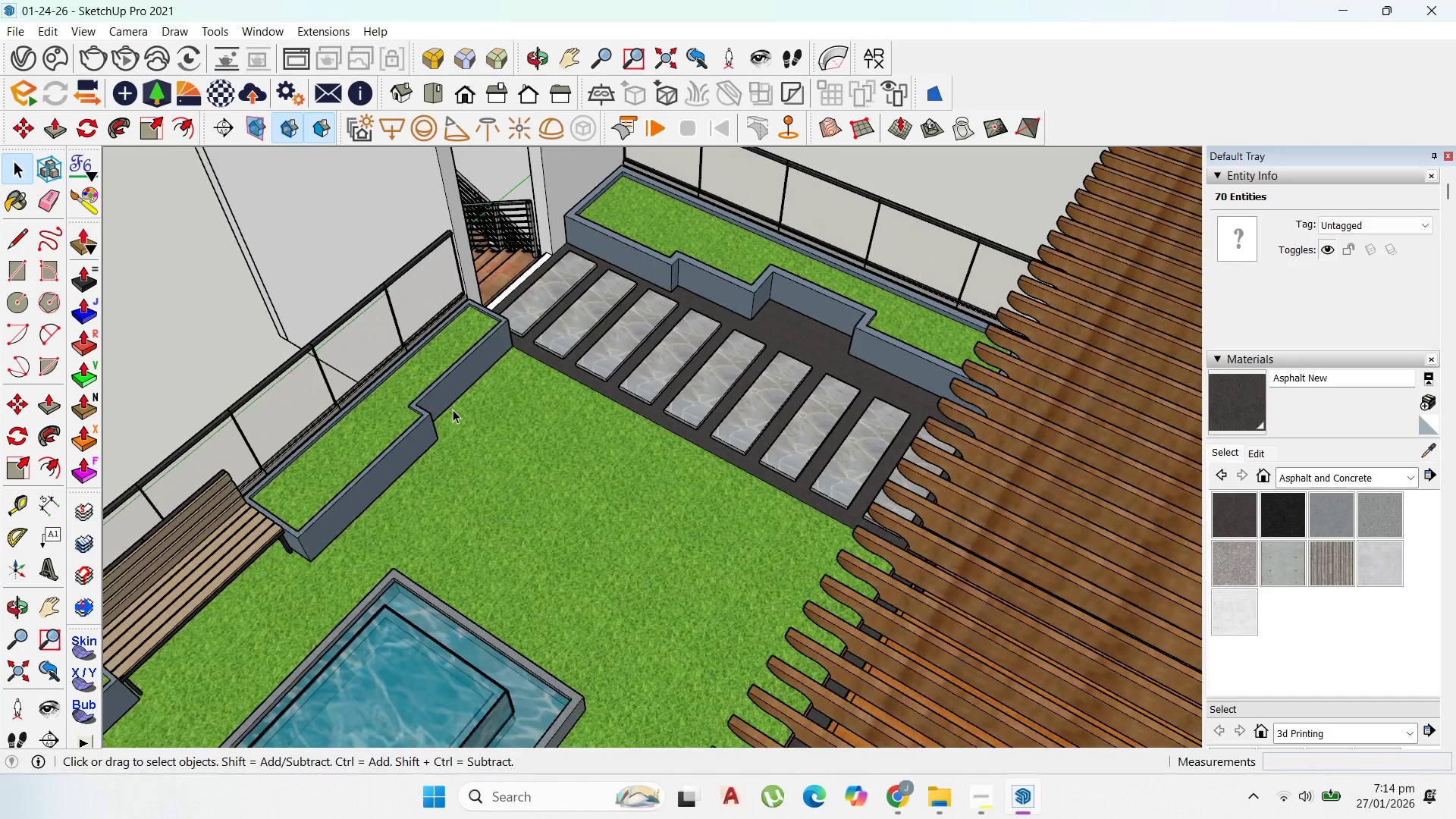 
scroll: coordinate [773, 353], scroll_direction: down, amount: 2.0
 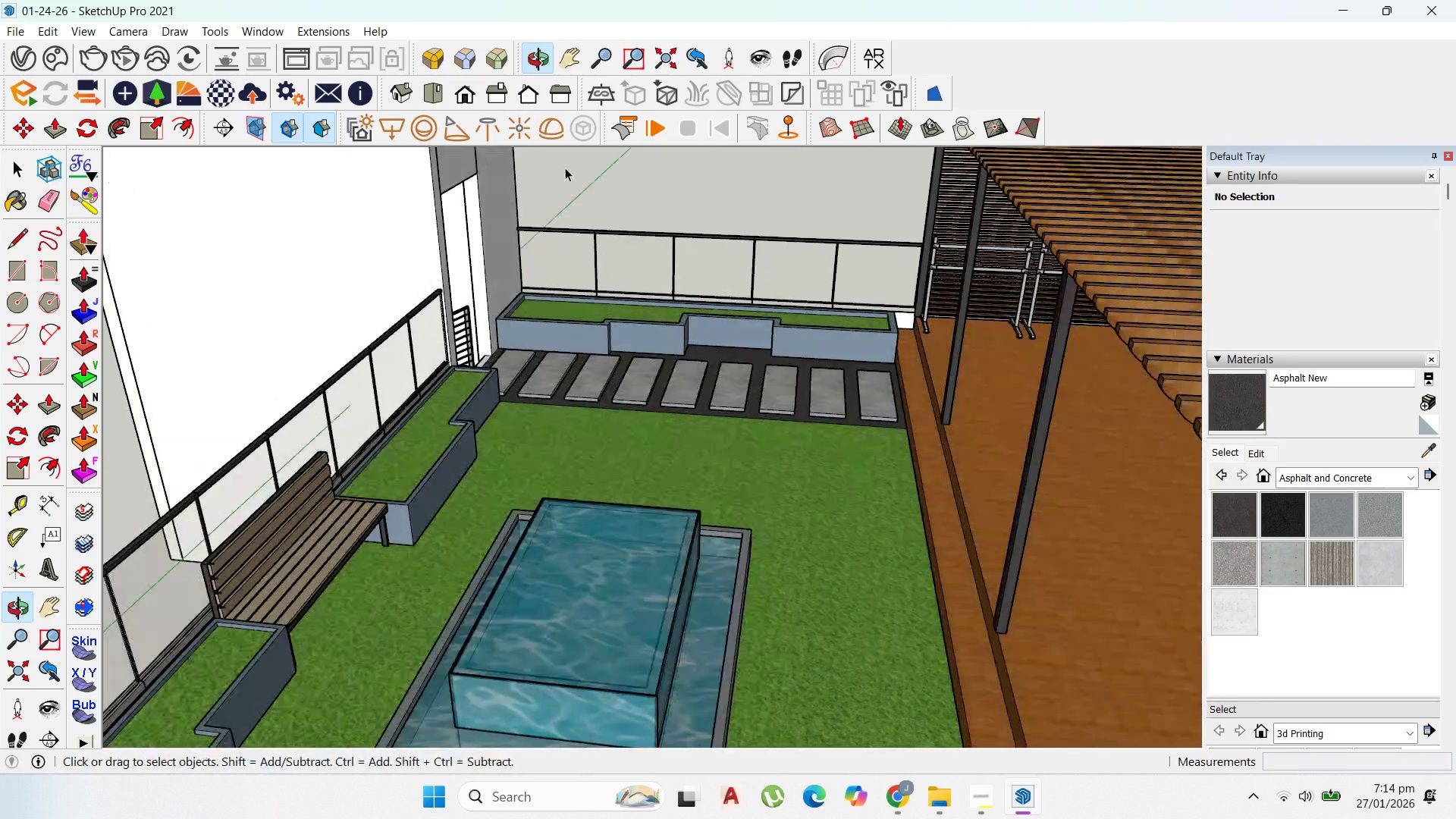 
scroll: coordinate [532, 344], scroll_direction: up, amount: 4.0
 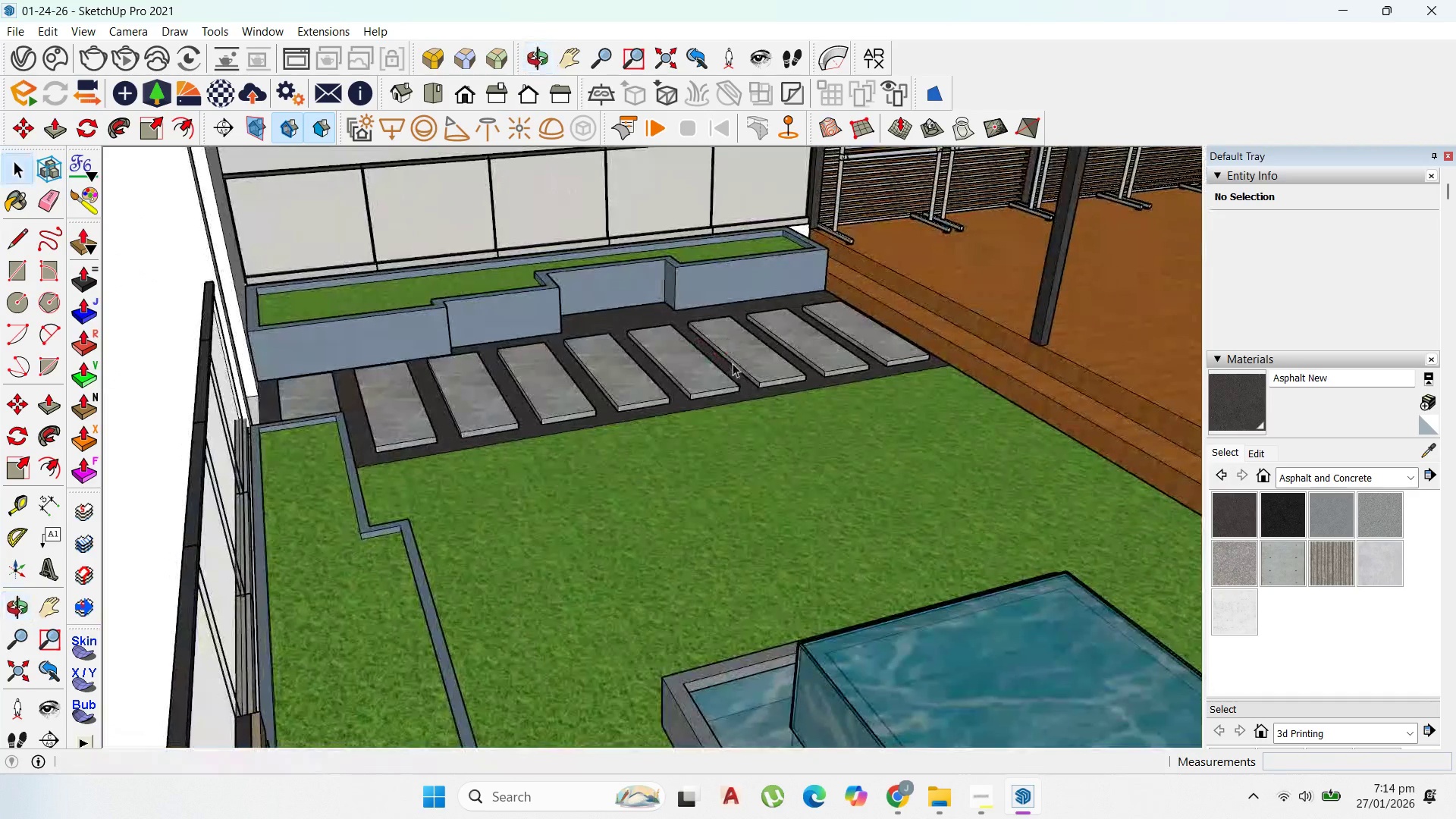 
scroll: coordinate [703, 457], scroll_direction: down, amount: 3.0
 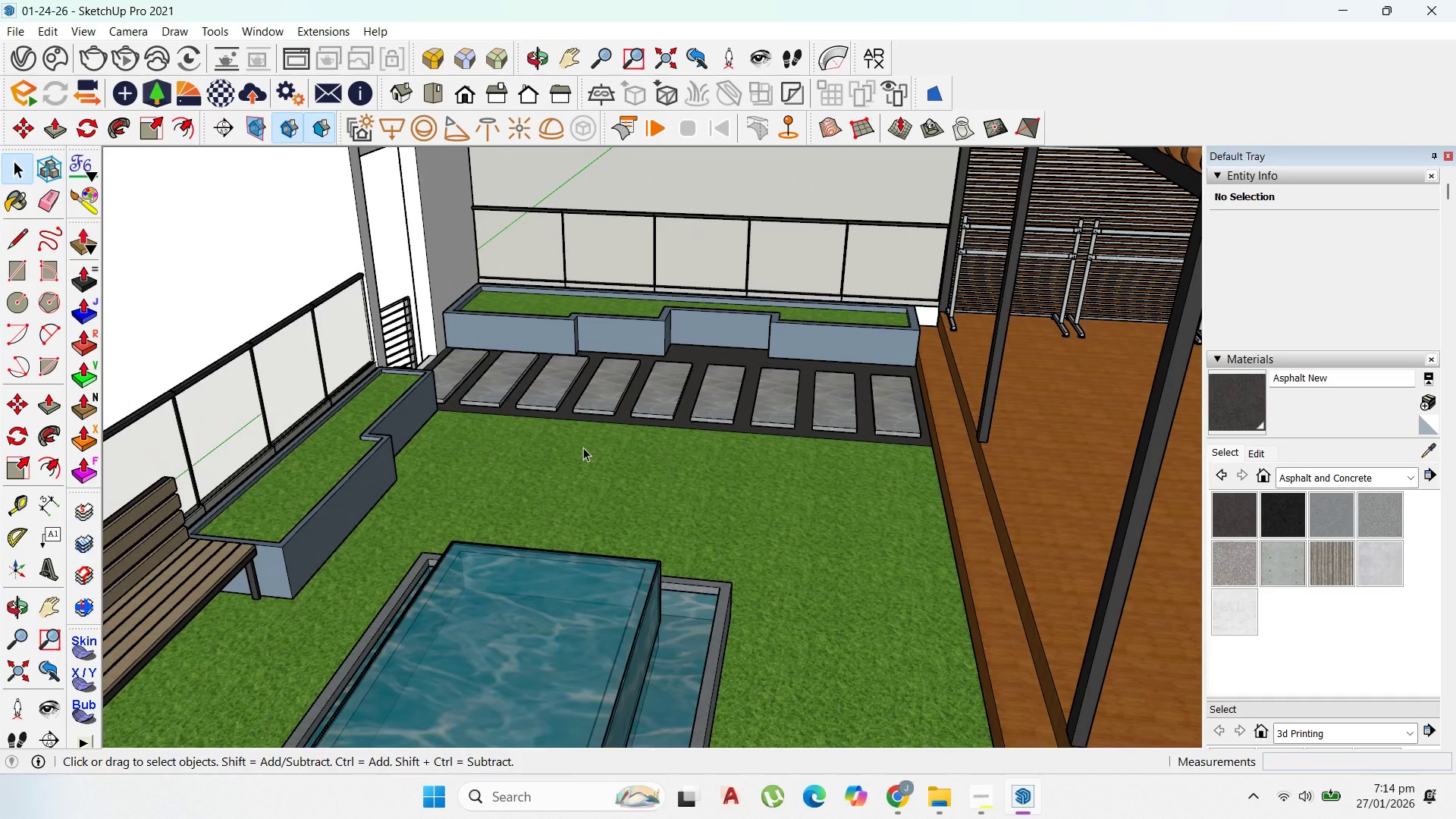 
scroll: coordinate [563, 466], scroll_direction: up, amount: 2.0
 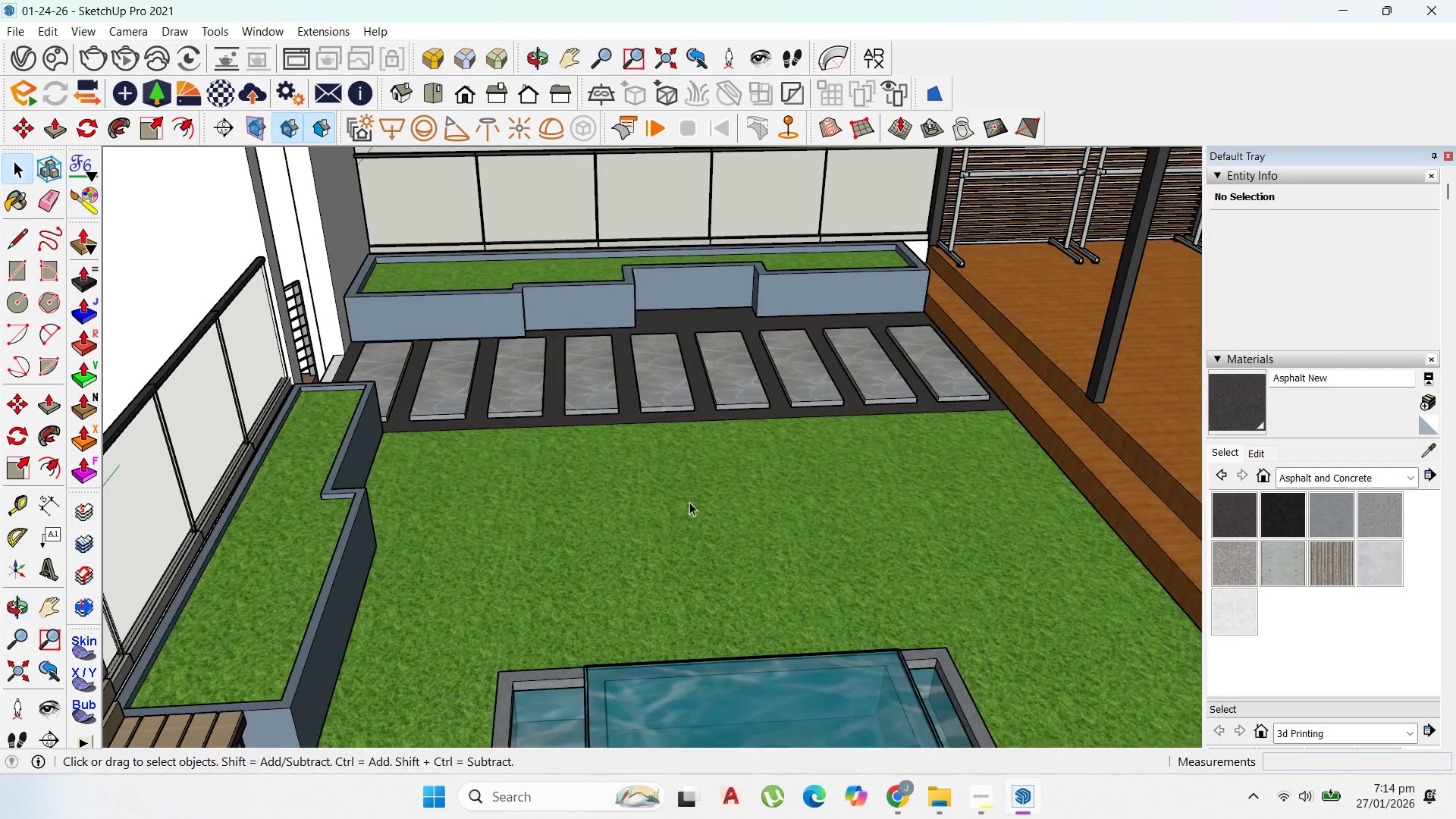 
scroll: coordinate [757, 406], scroll_direction: down, amount: 8.0
 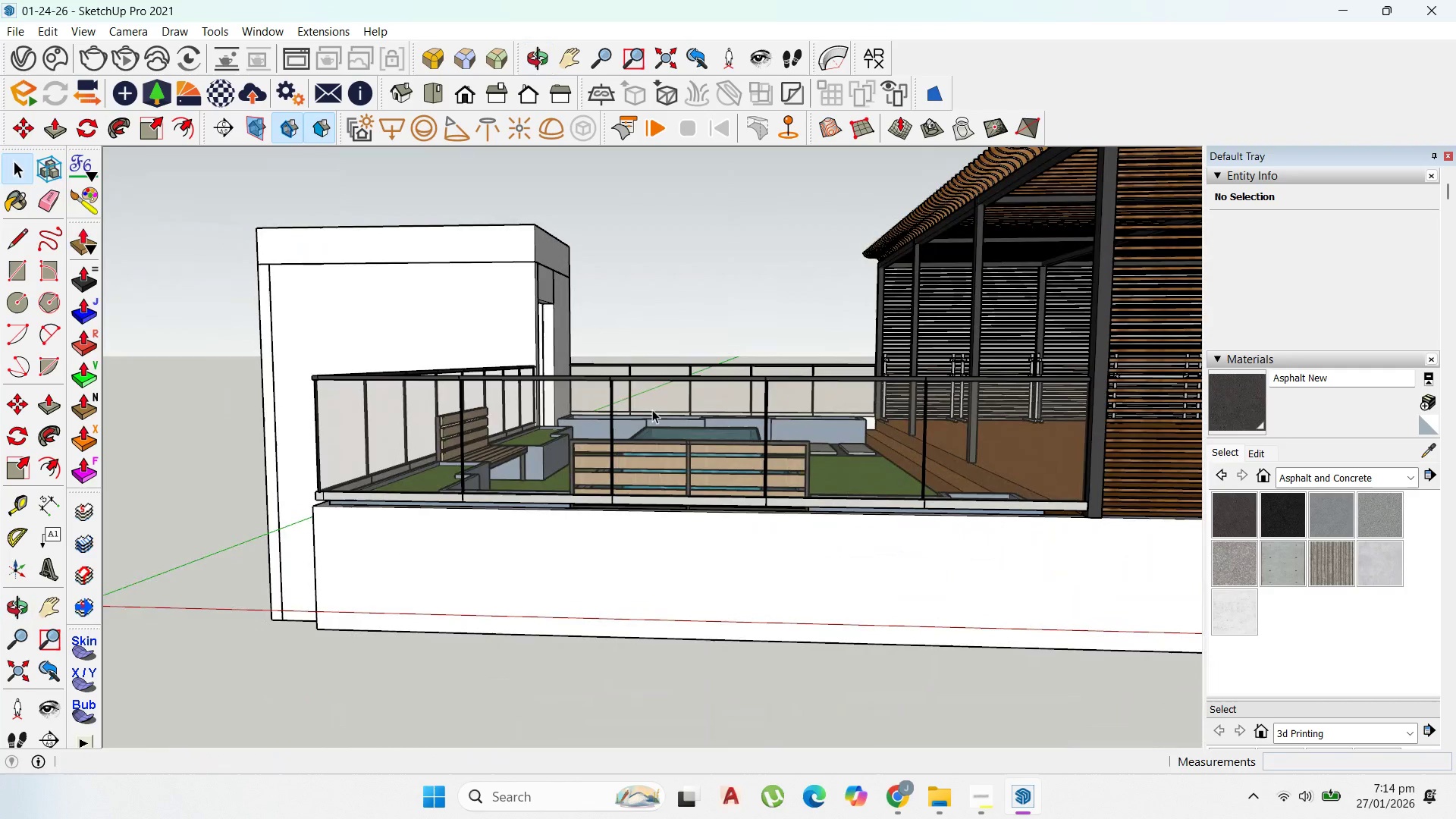 
scroll: coordinate [516, 314], scroll_direction: up, amount: 2.0
 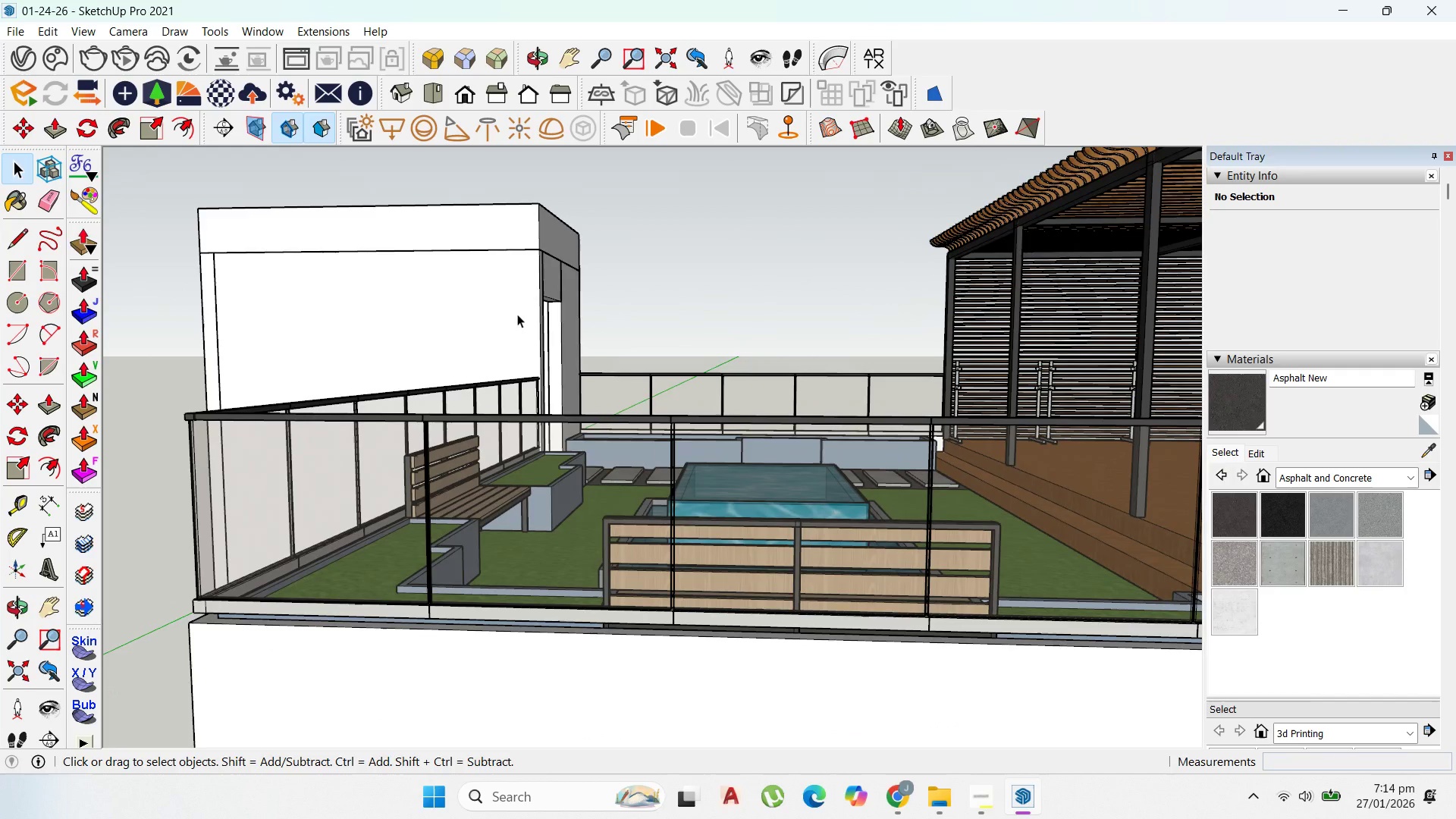 
hold_key(key=ControlLeft, duration=1.31)
 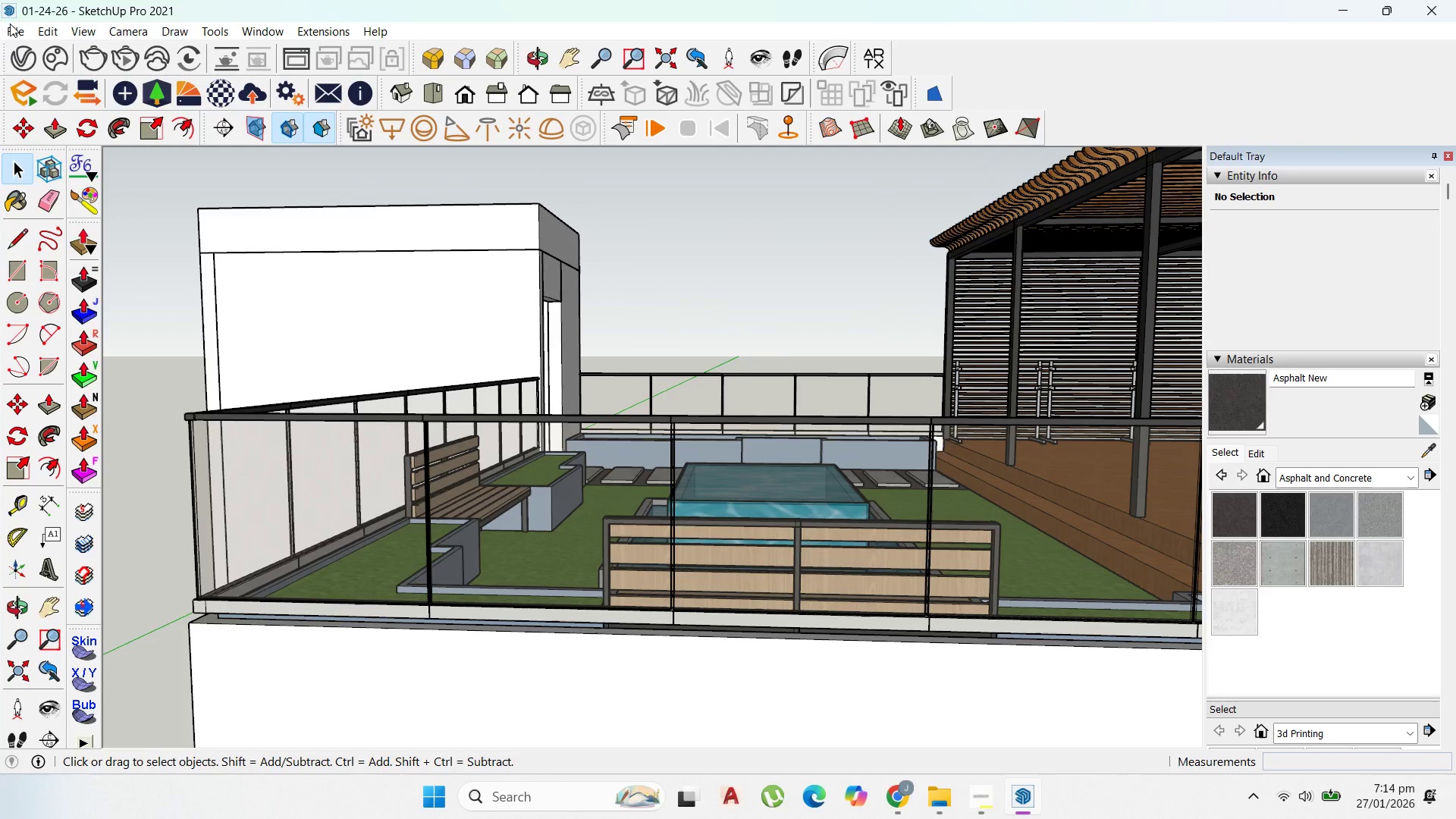 
double_click([11, 27])
 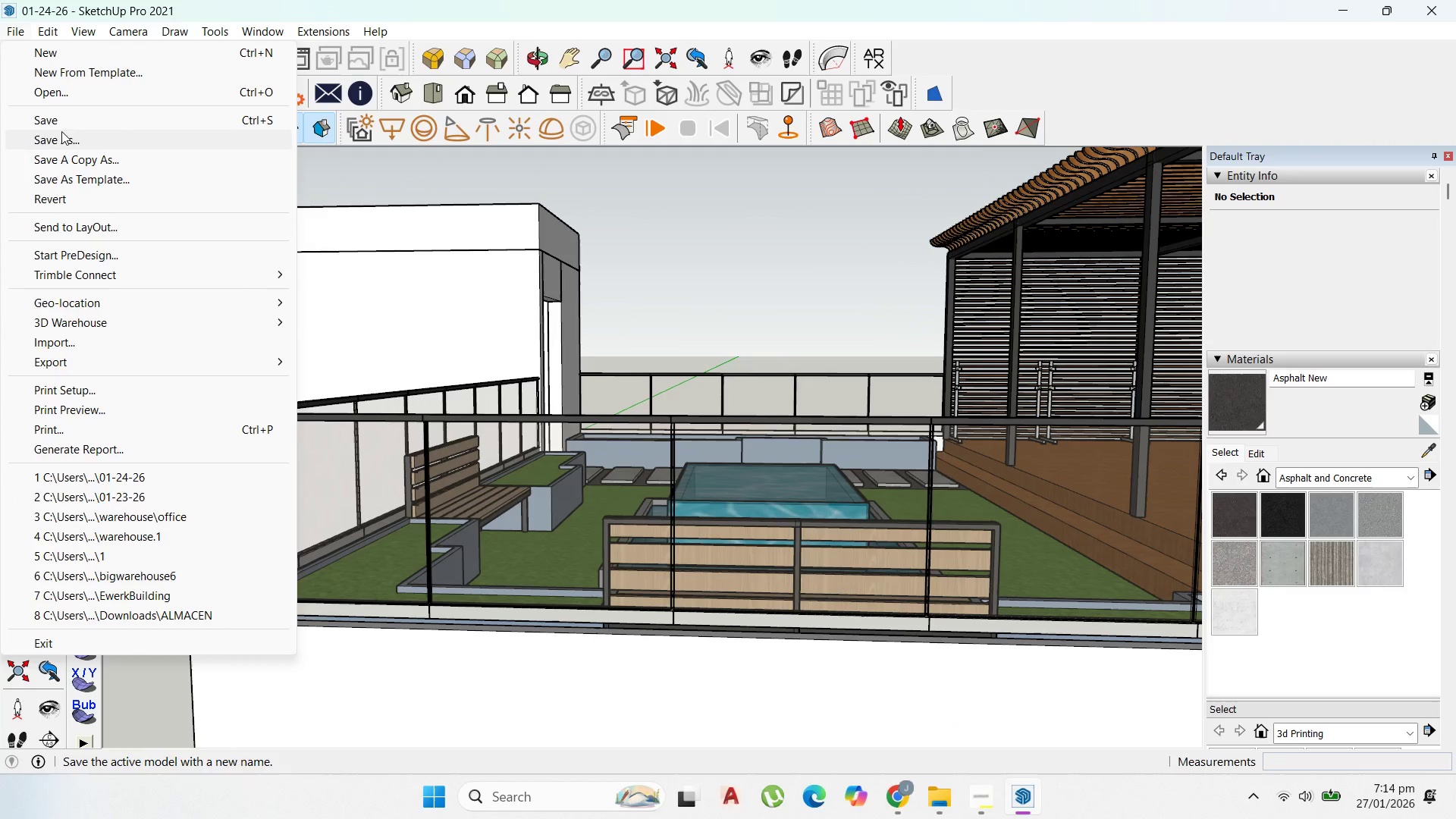 
left_click([65, 141])
 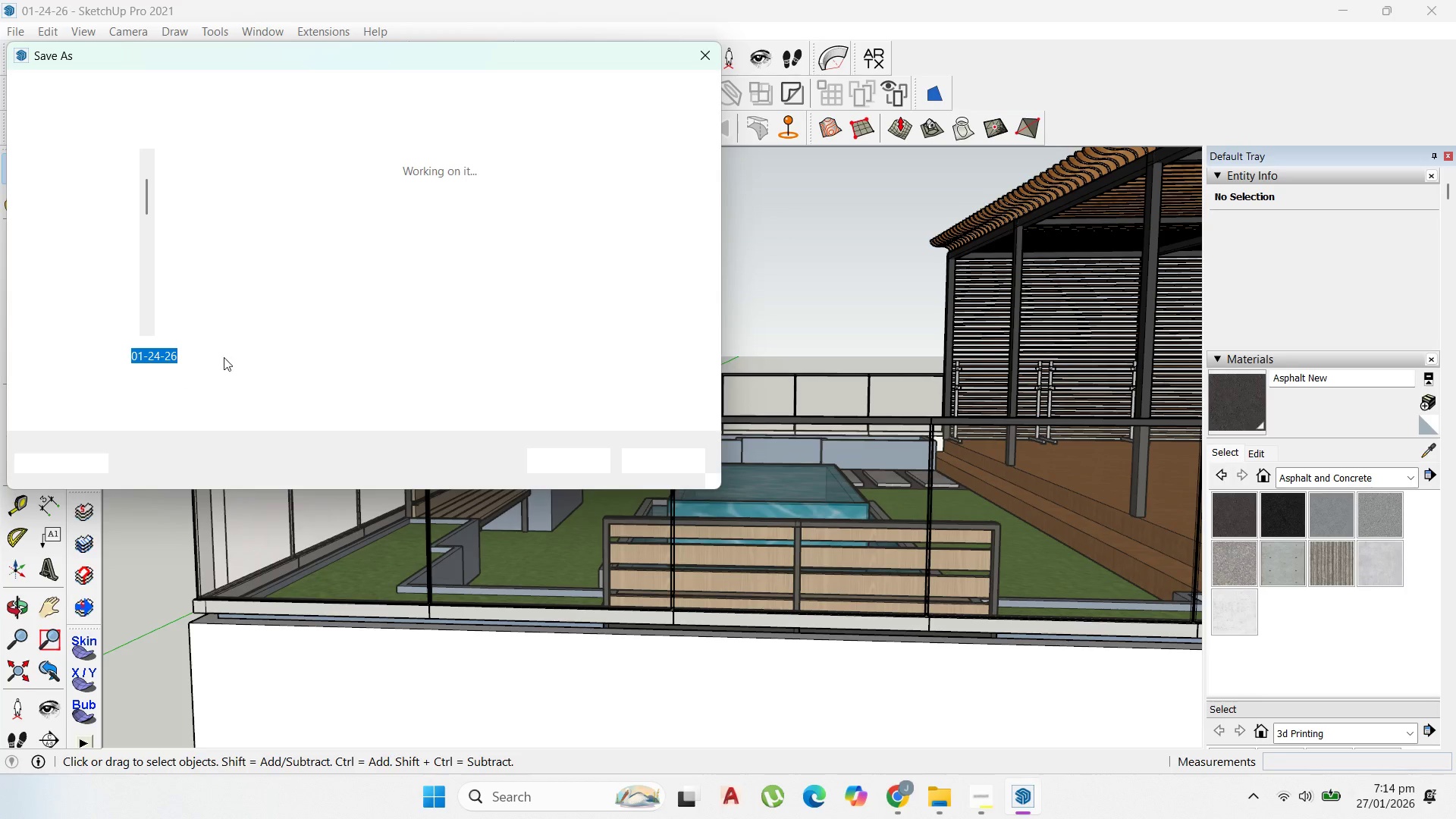 
left_click([159, 356])
 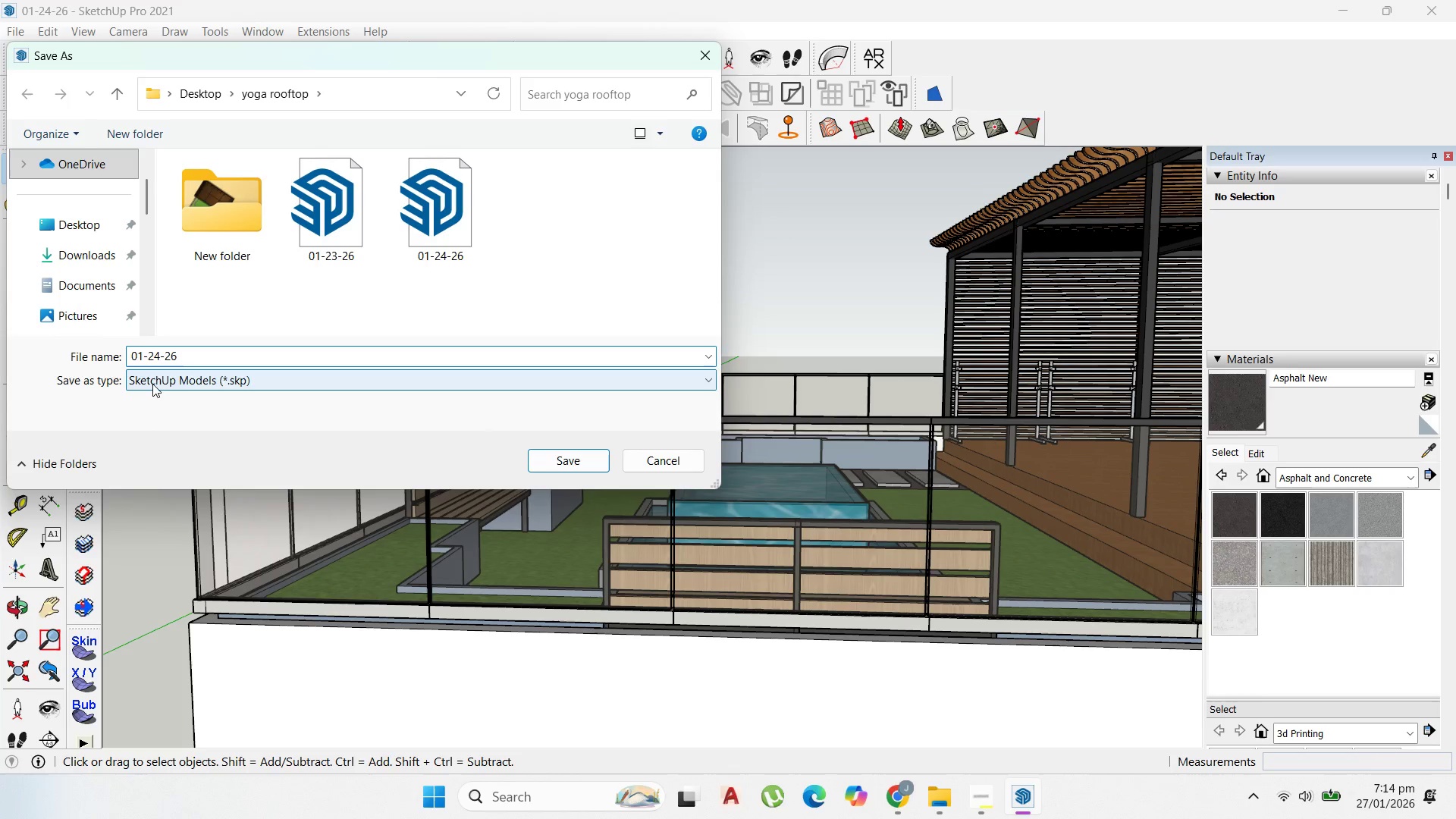 
key(Backspace)
 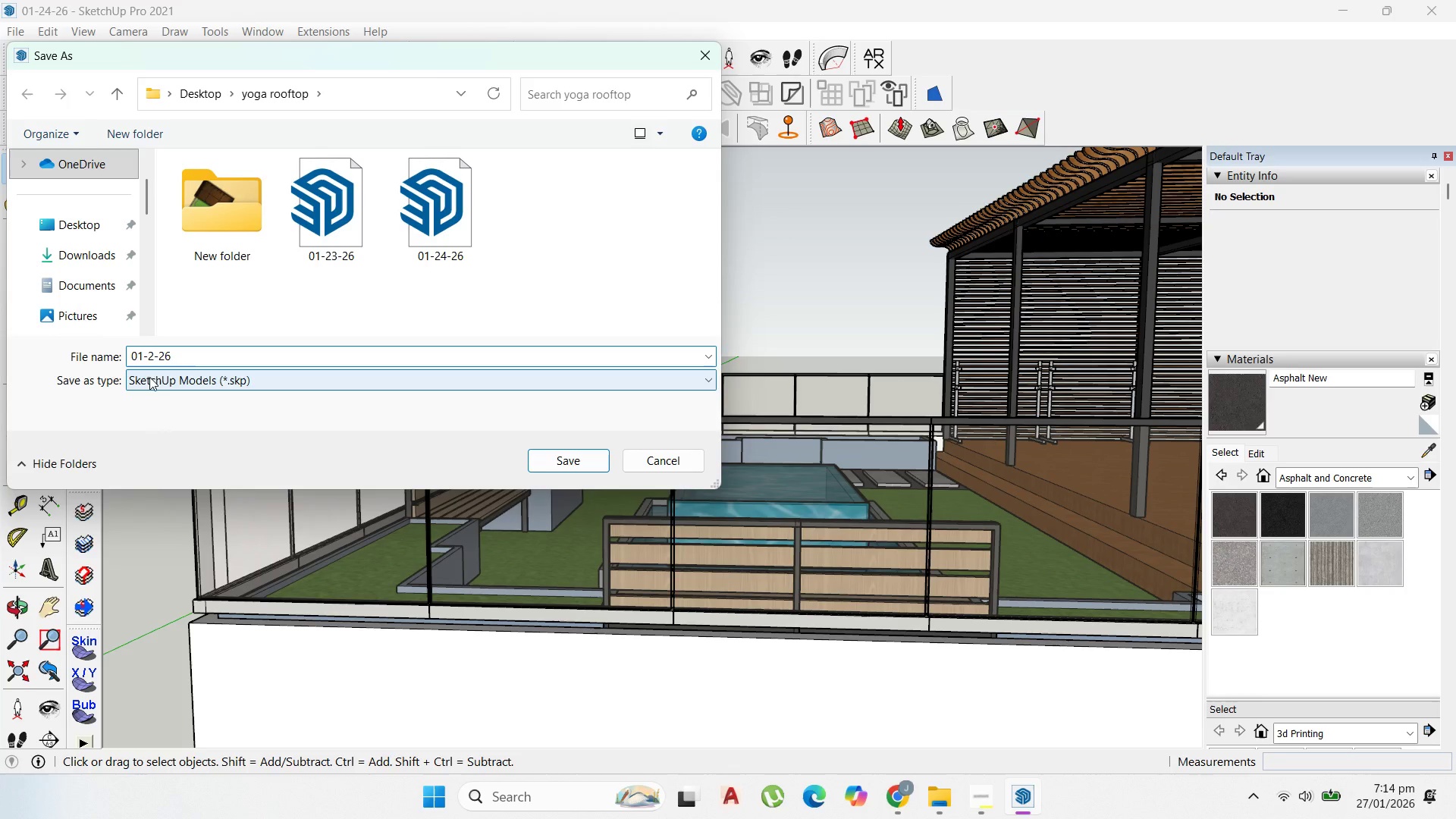 
key(5)
 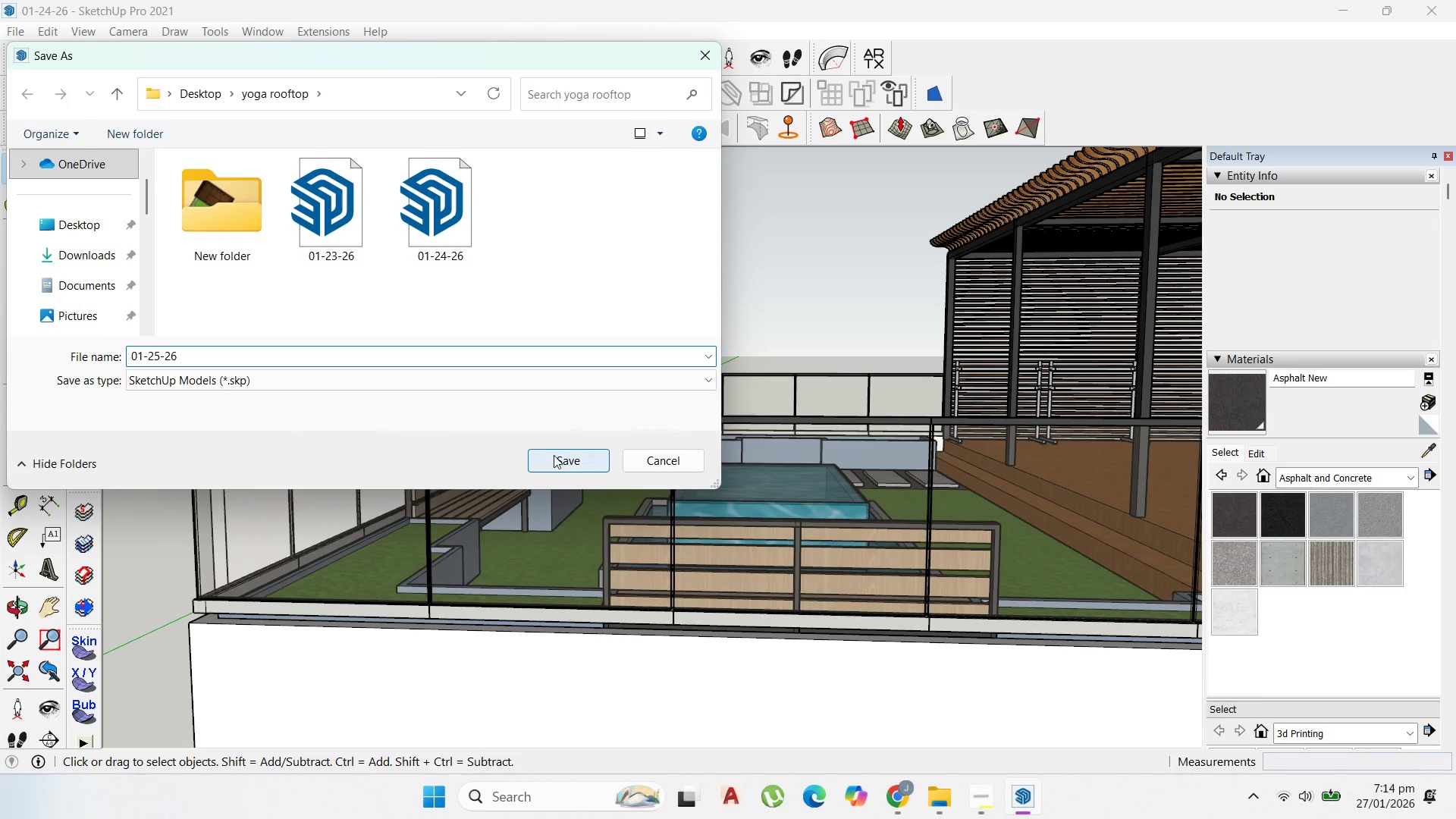 
left_click([573, 460])
 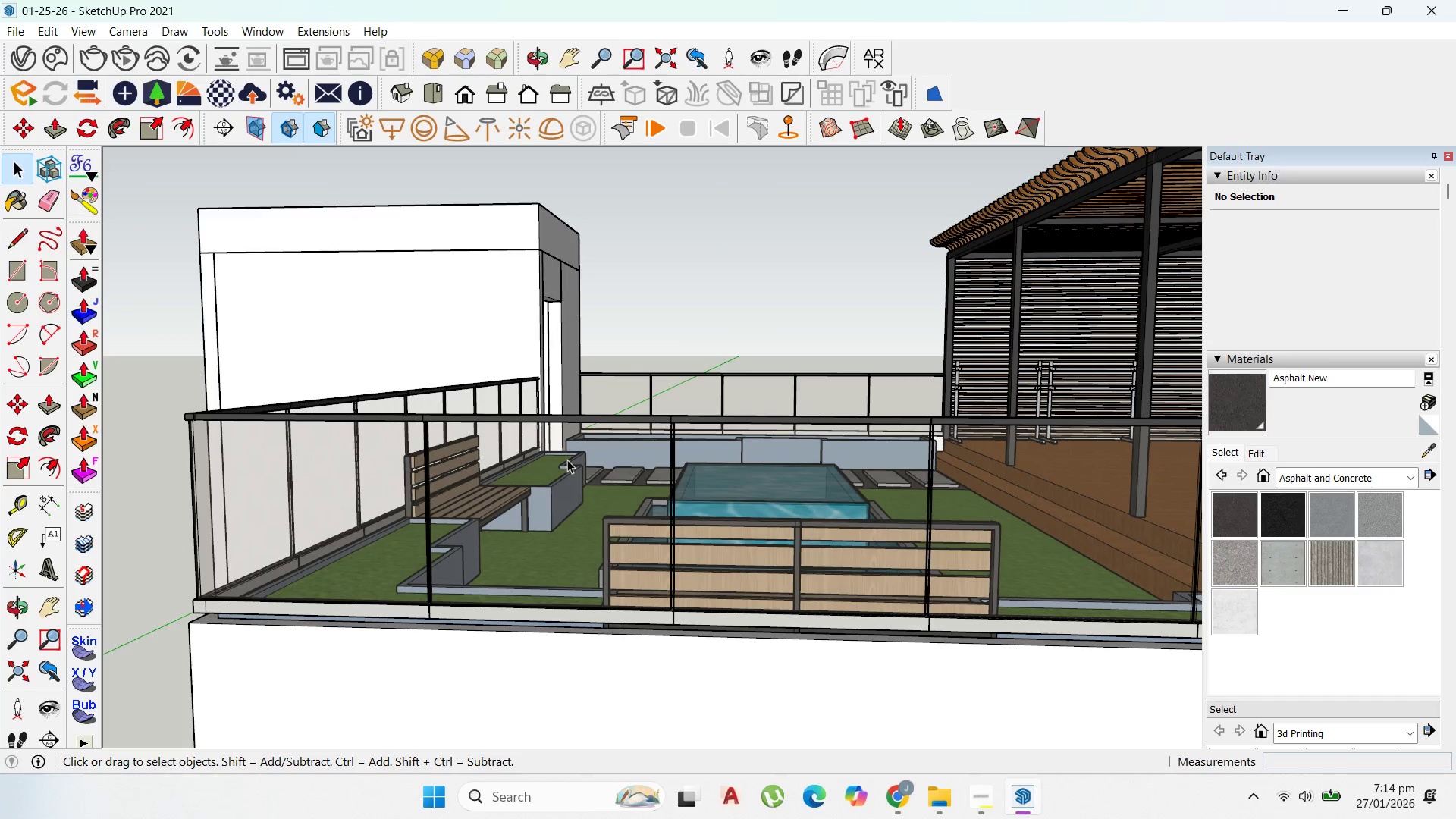 
scroll: coordinate [471, 452], scroll_direction: up, amount: 7.0
 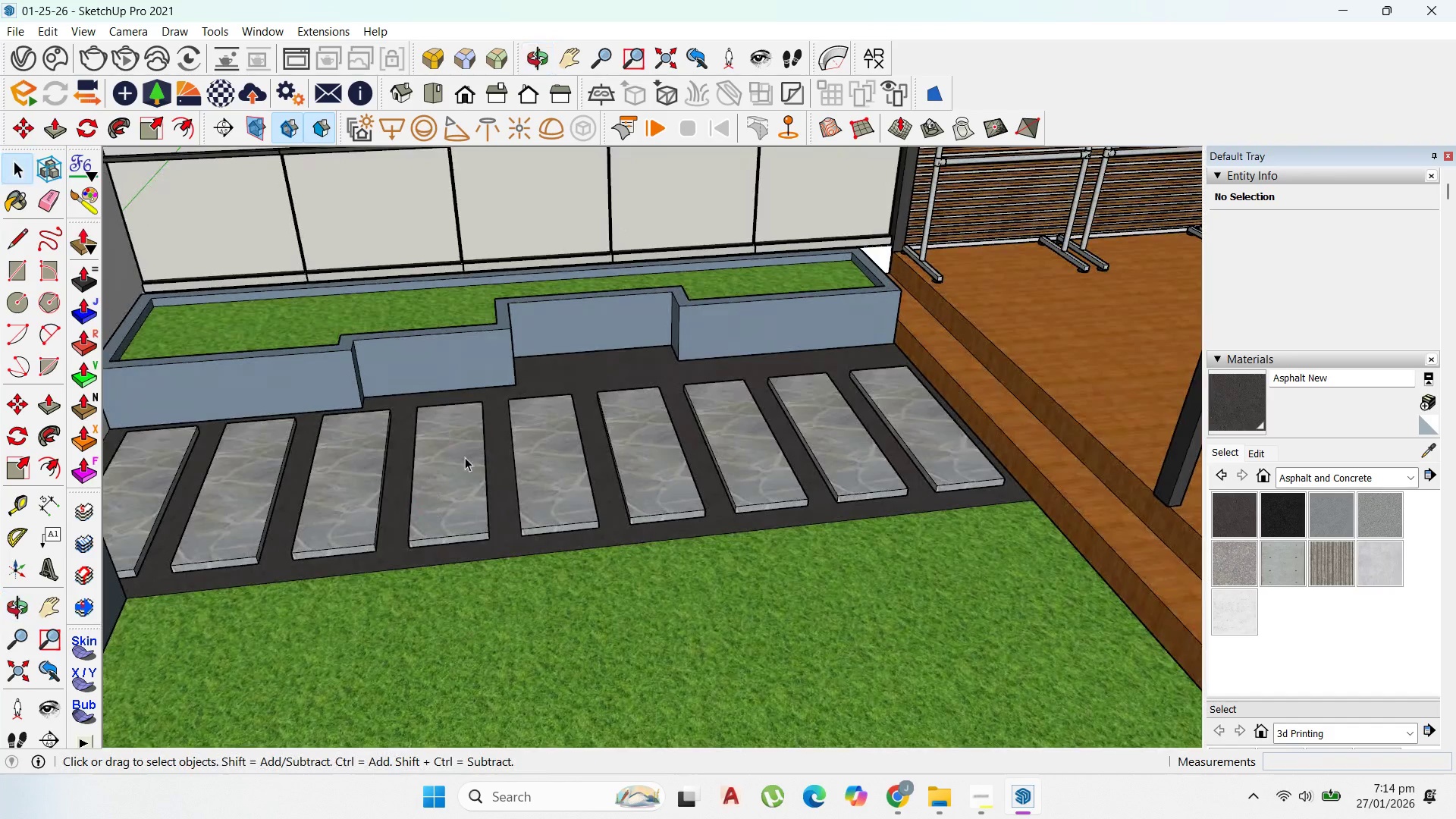 
left_click([289, 472])
 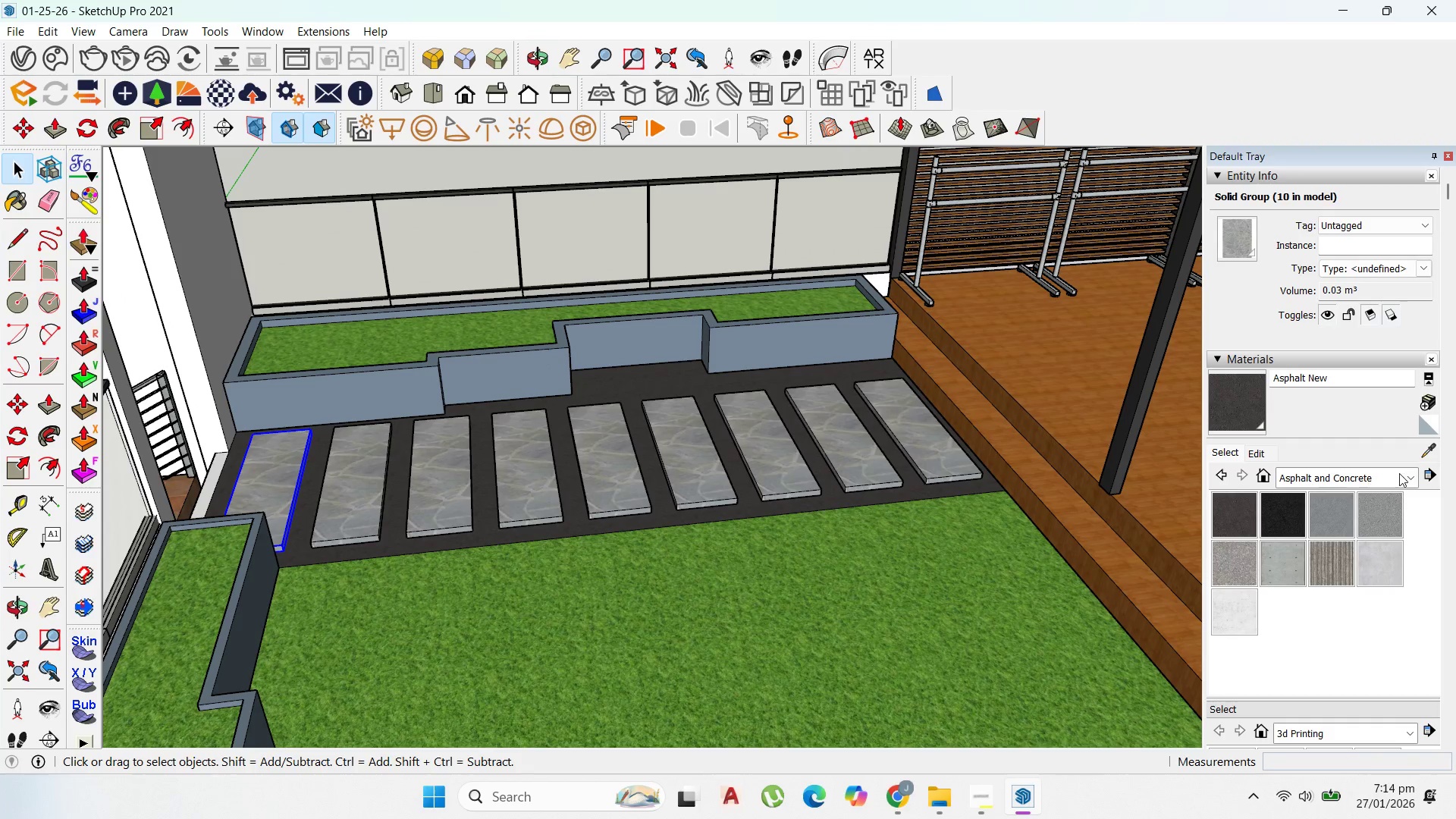 
scroll: coordinate [202, 445], scroll_direction: down, amount: 2.0
 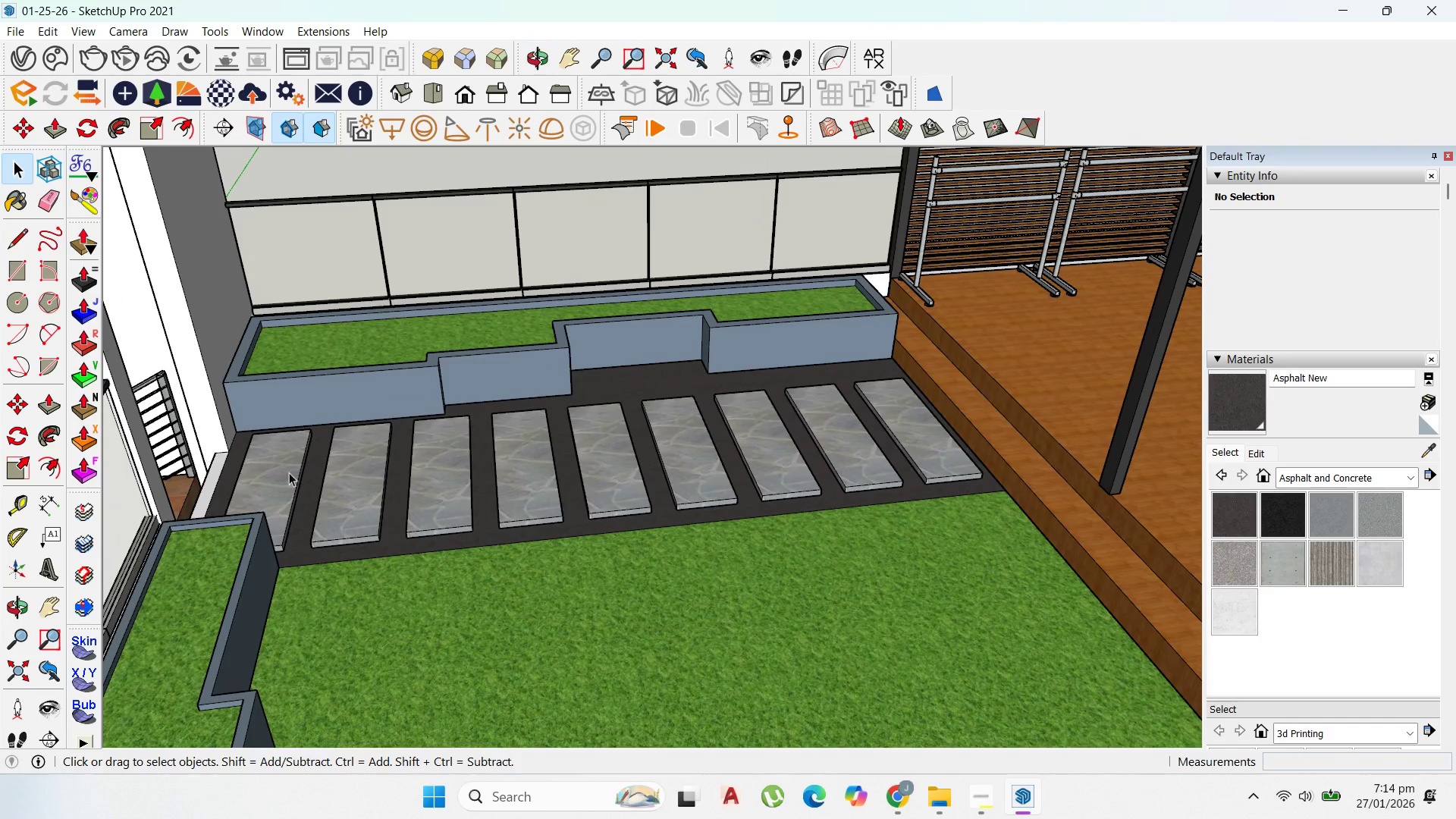 
left_click([1416, 471])
 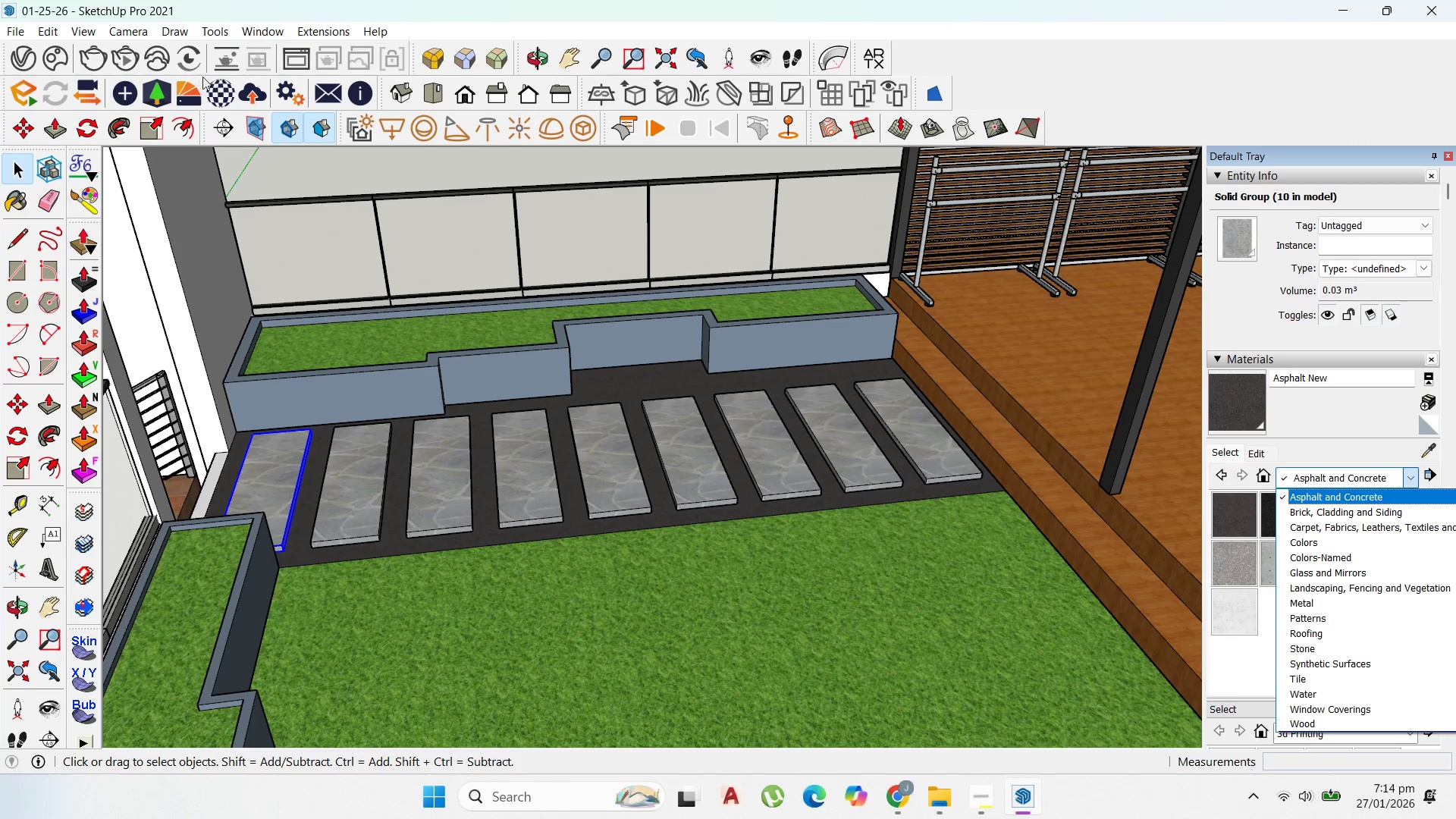 
left_click([182, 85])
 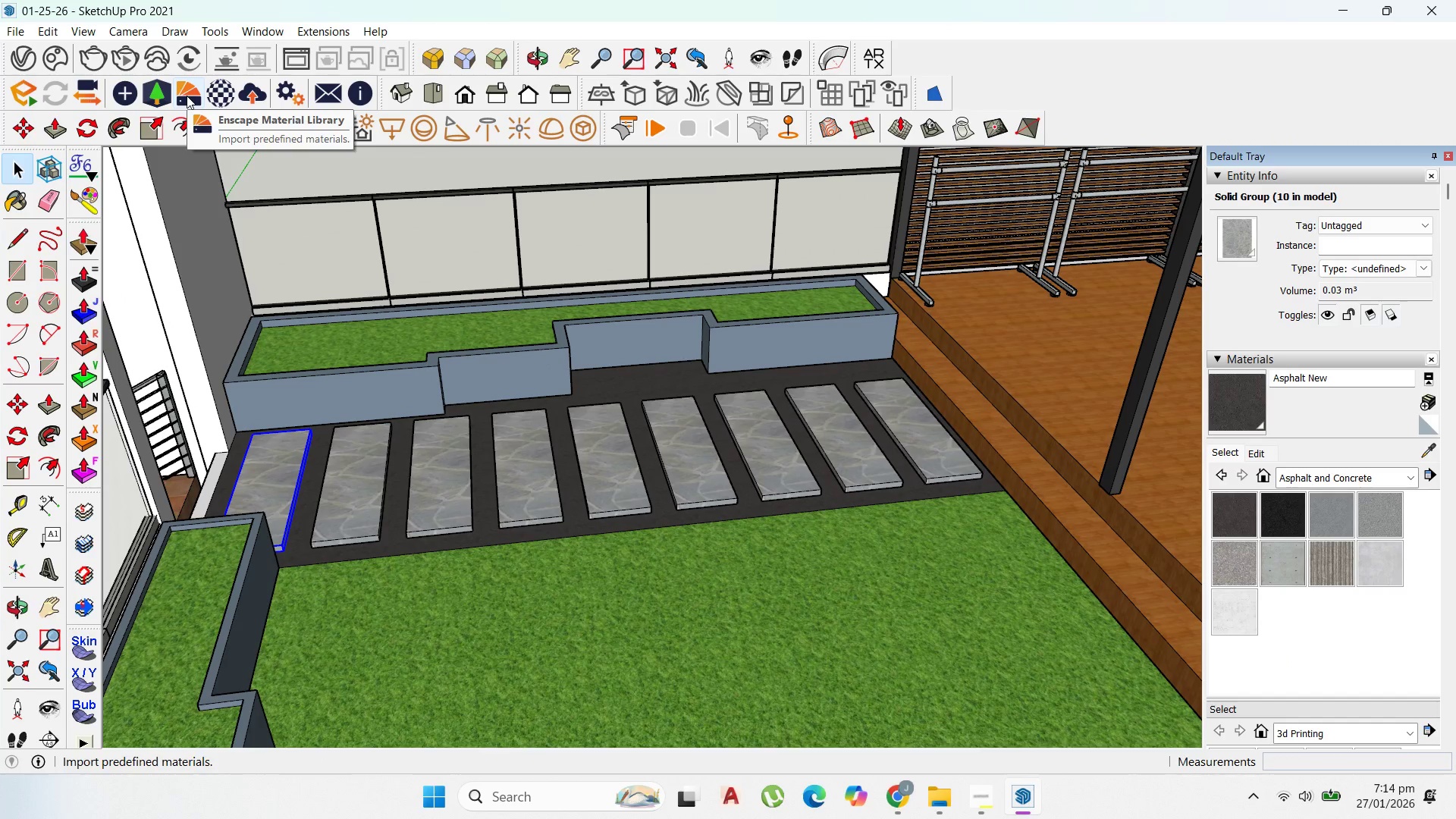 
left_click([187, 96])
 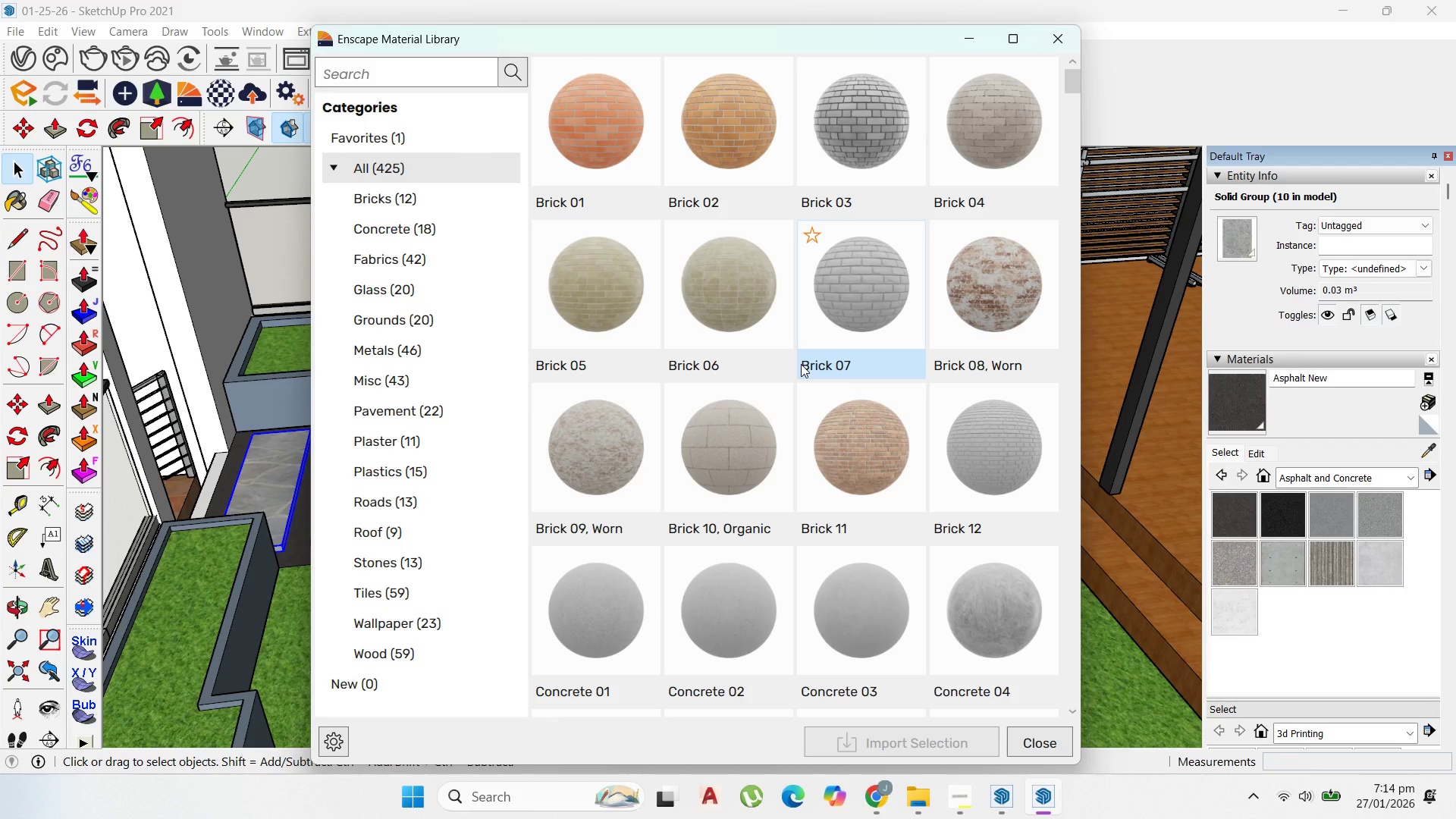 
wait(8.42)
 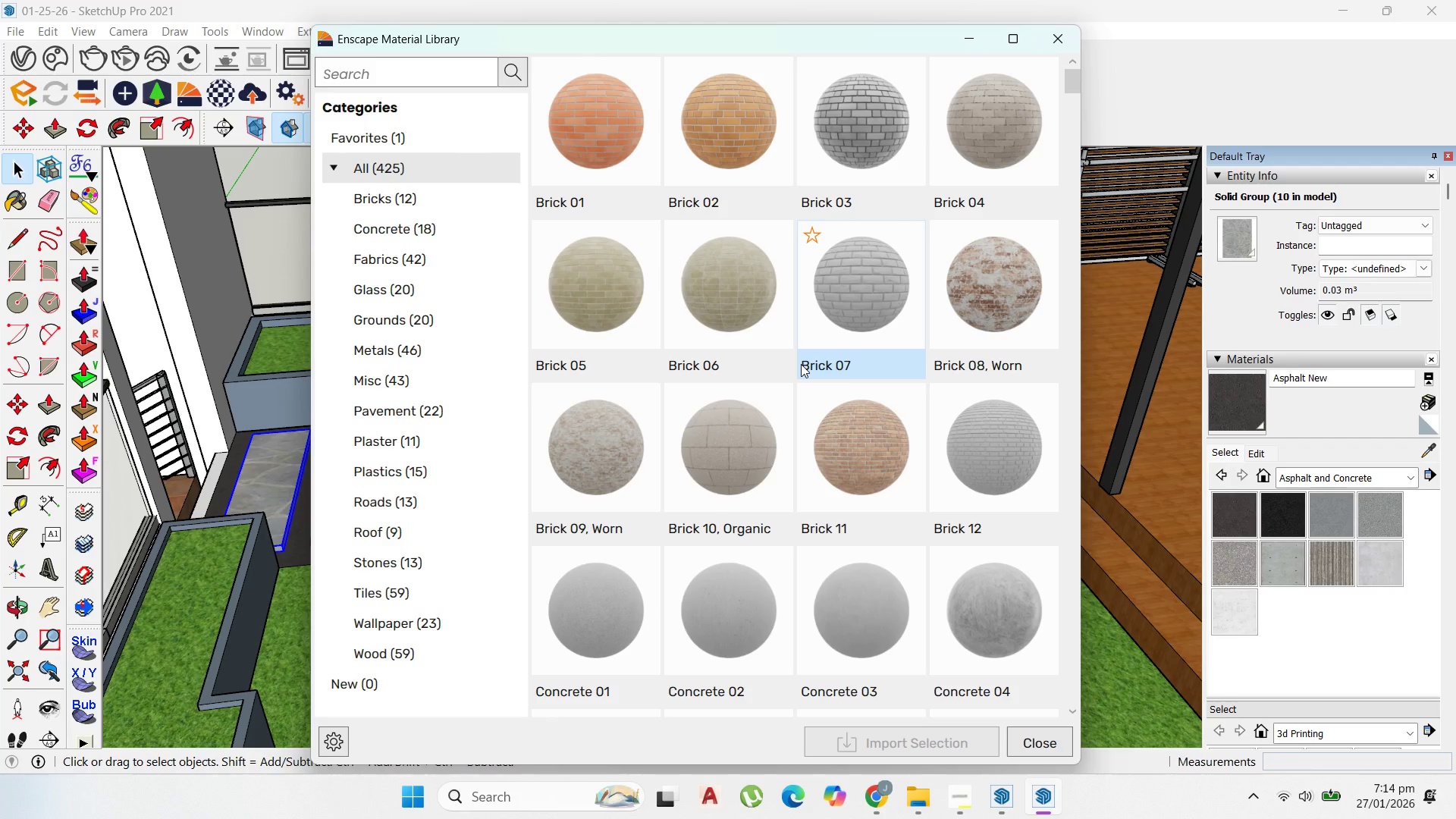 
scroll: coordinate [811, 465], scroll_direction: down, amount: 3.0
 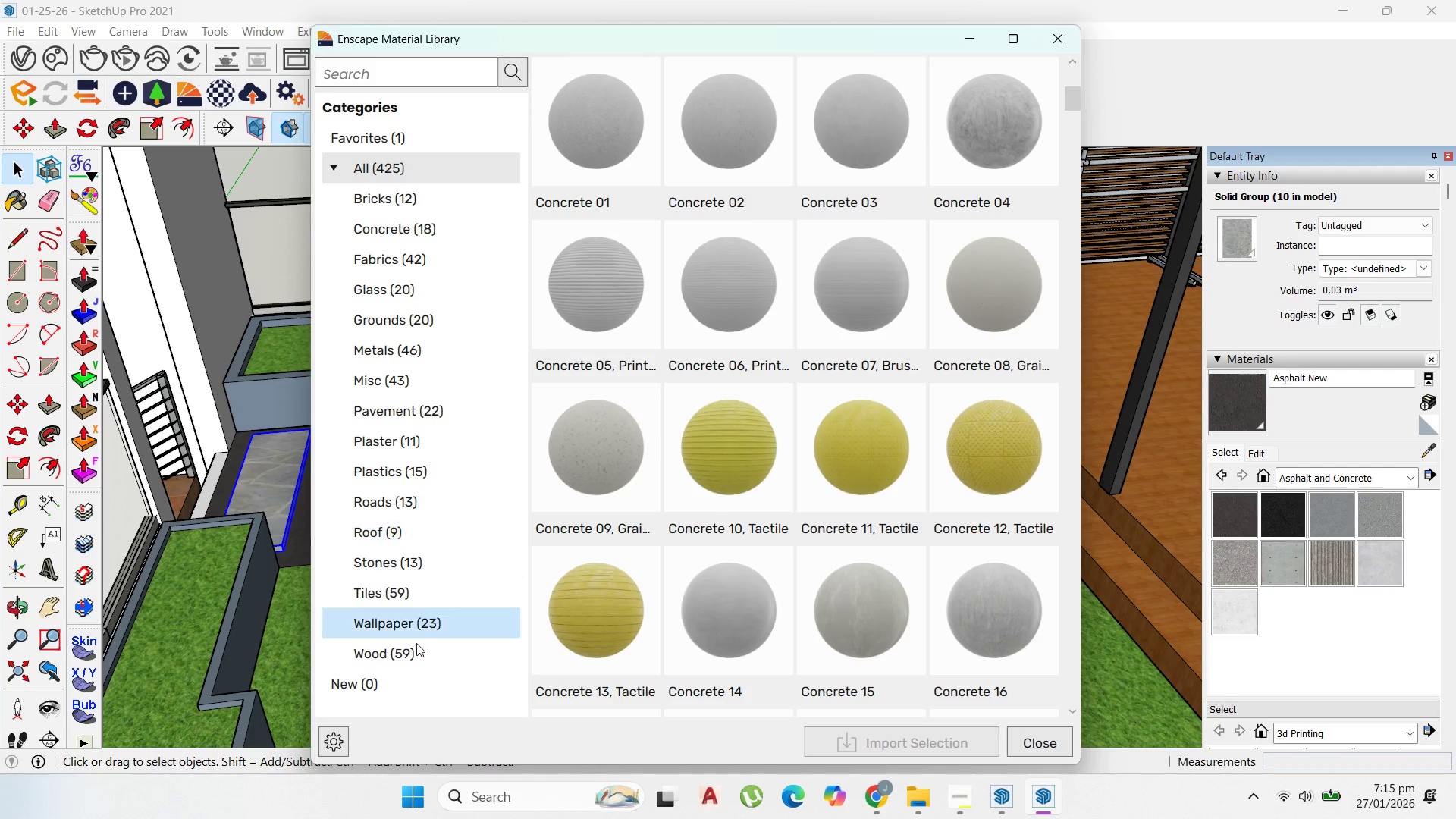 
left_click([413, 661])
 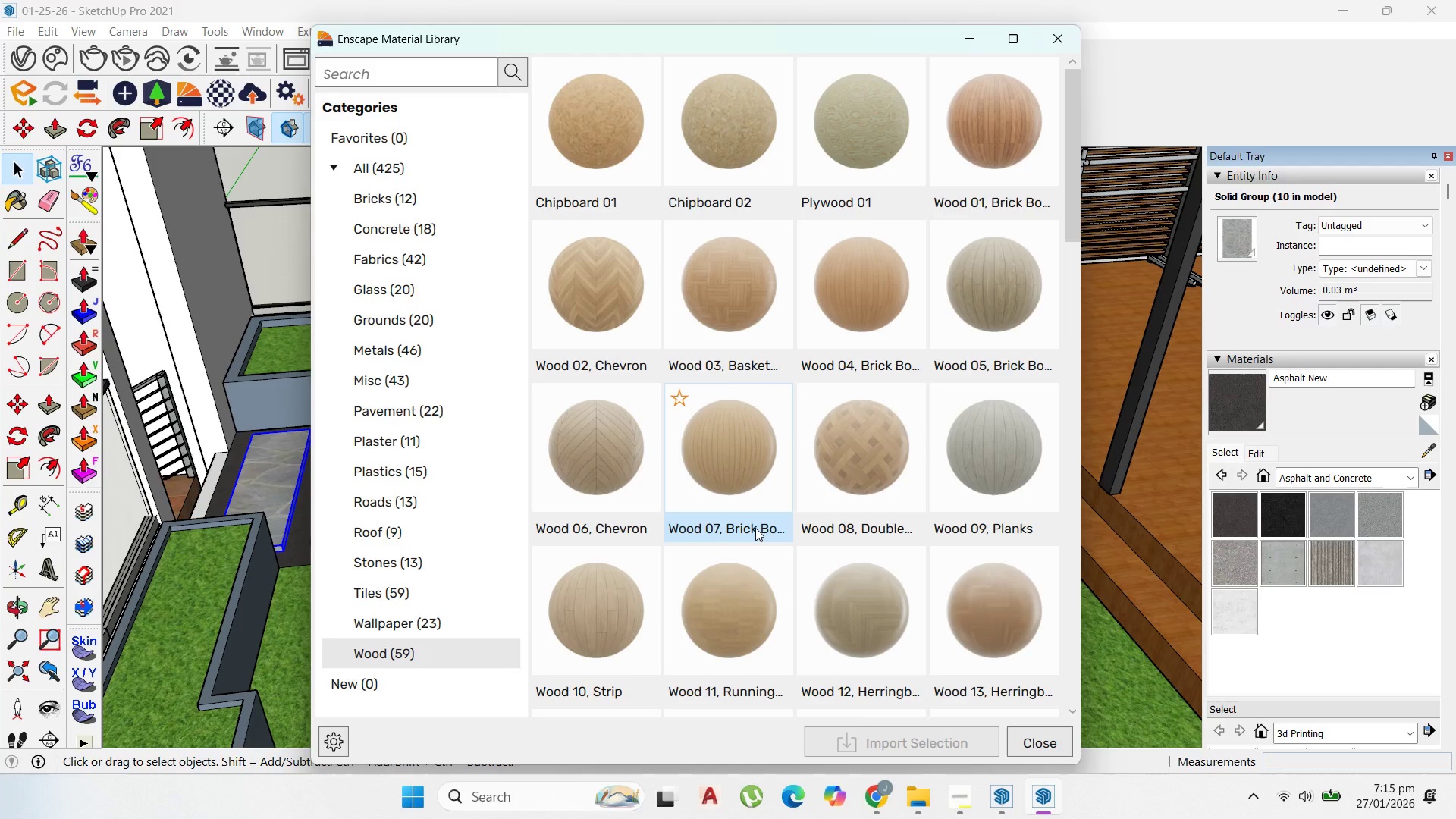 
wait(6.06)
 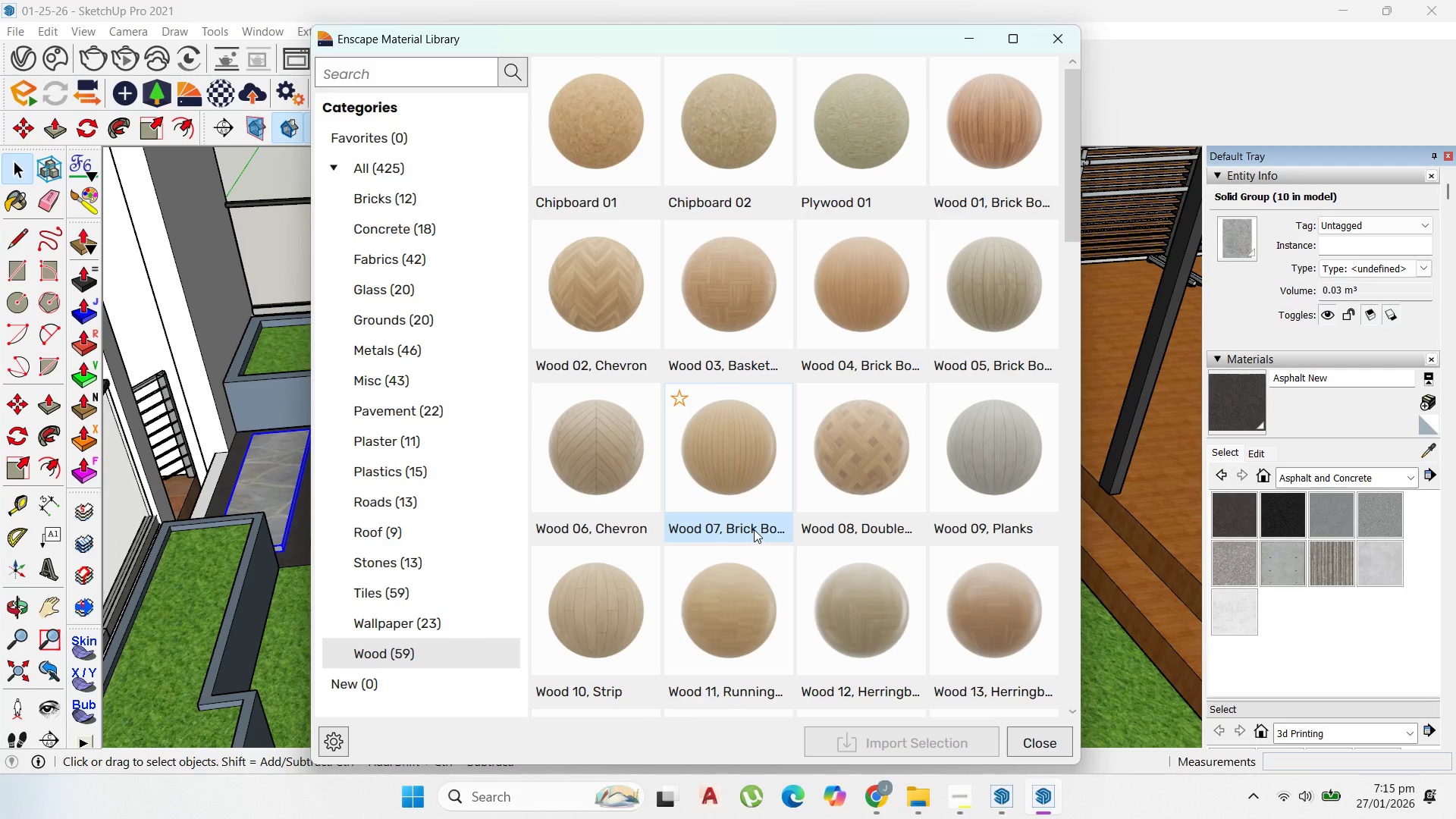 
scroll: coordinate [864, 500], scroll_direction: down, amount: 10.0
 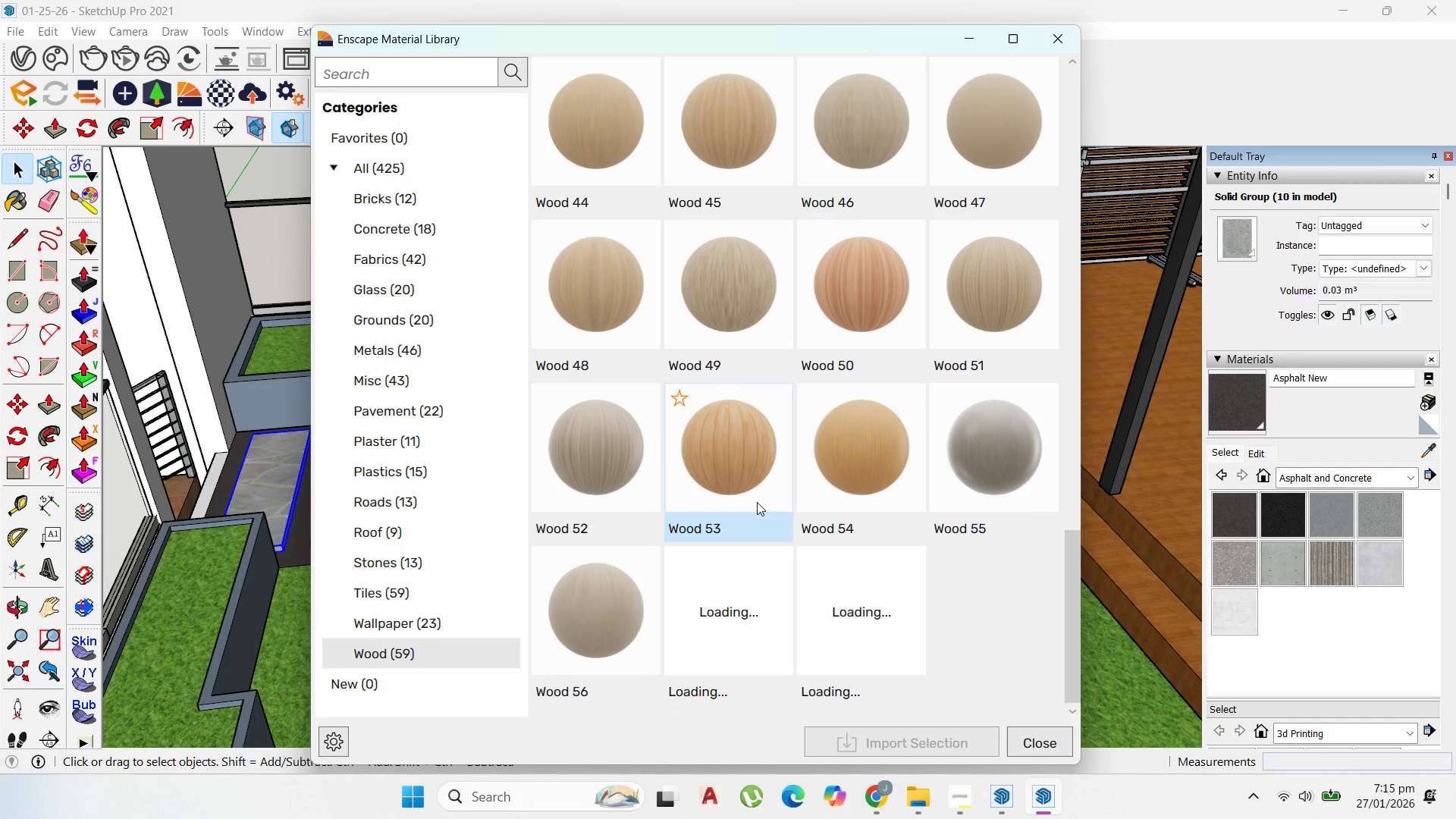 
left_click([748, 497])
 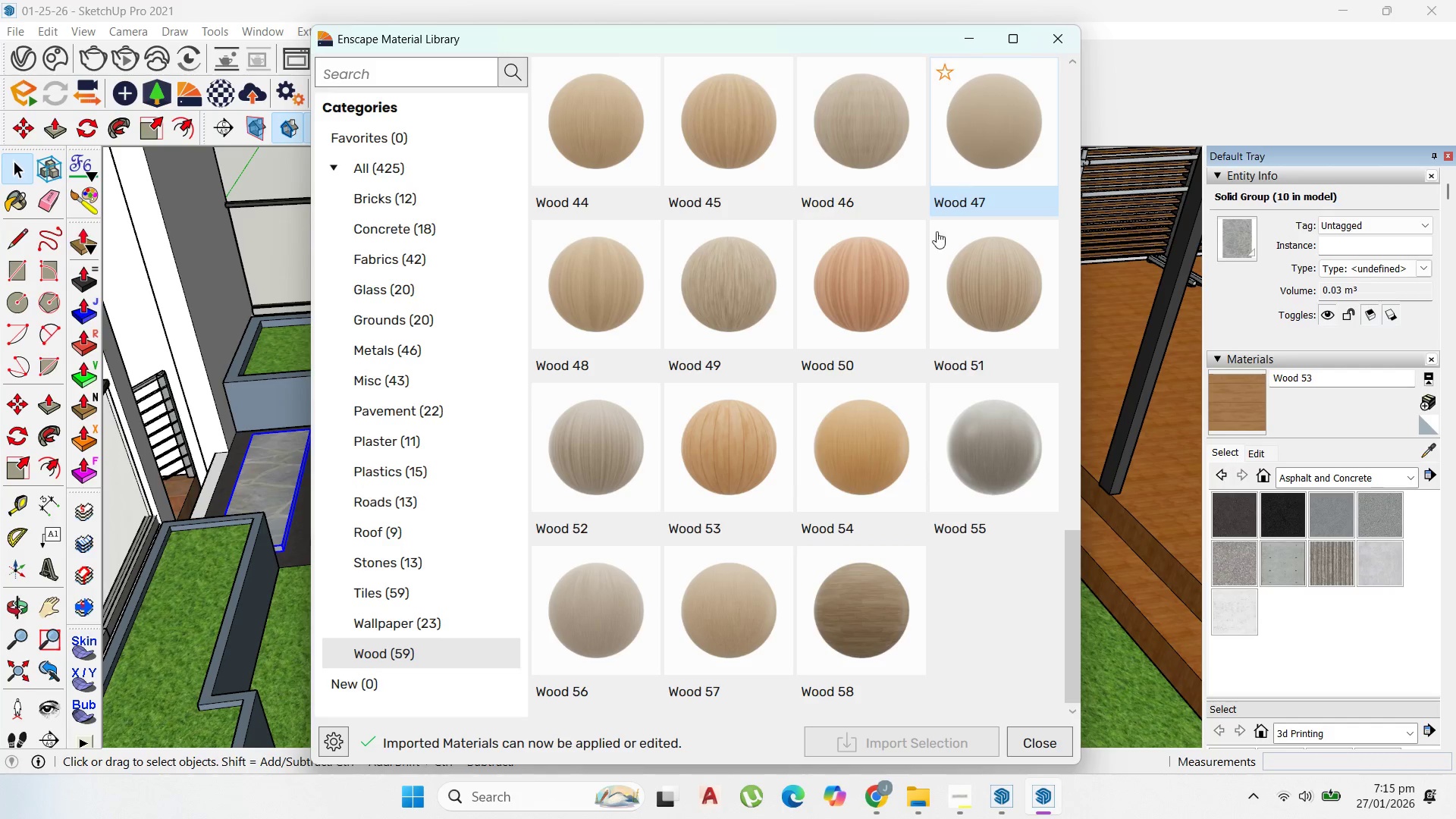 
wait(5.58)
 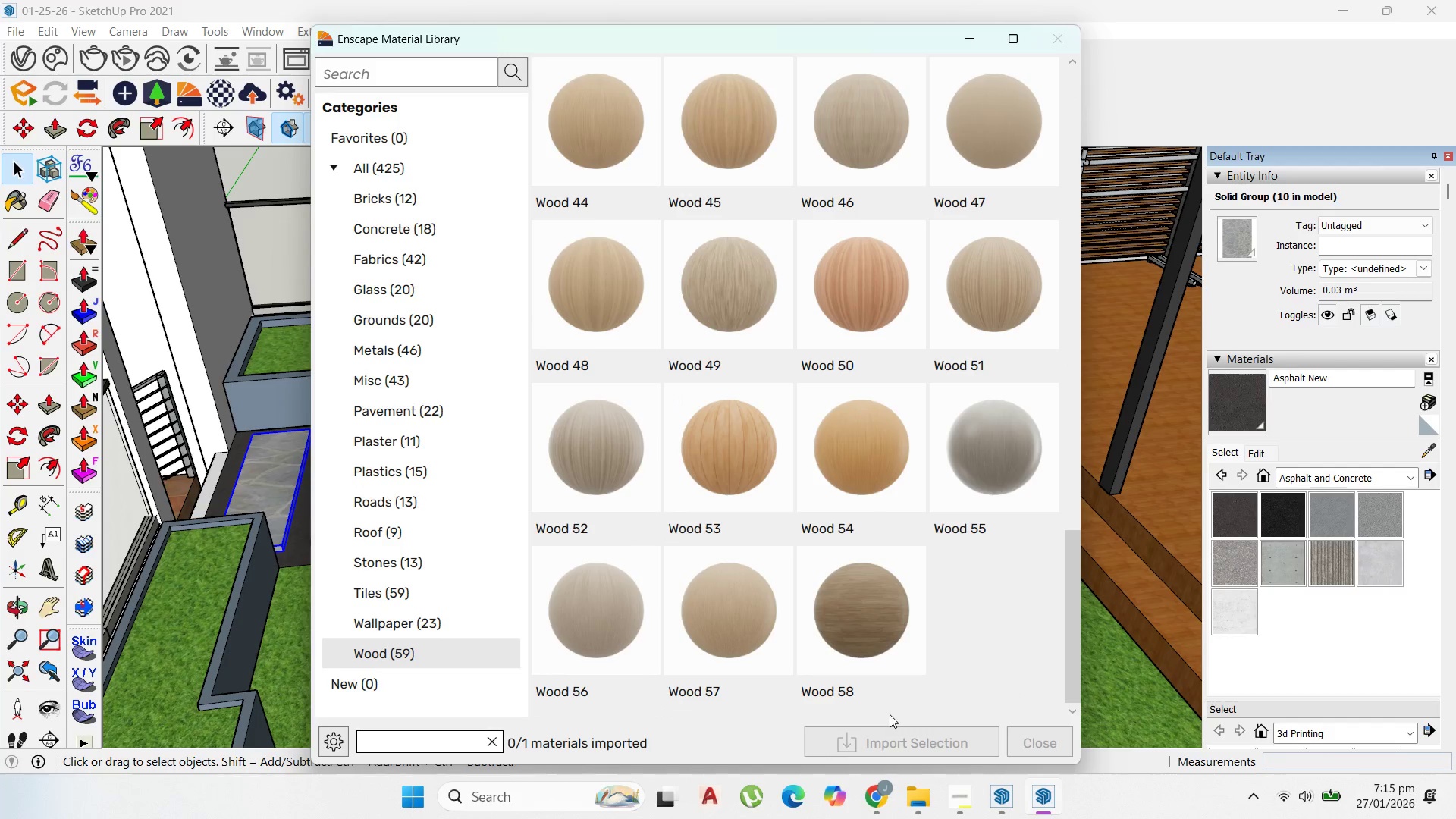 
left_click([966, 41])
 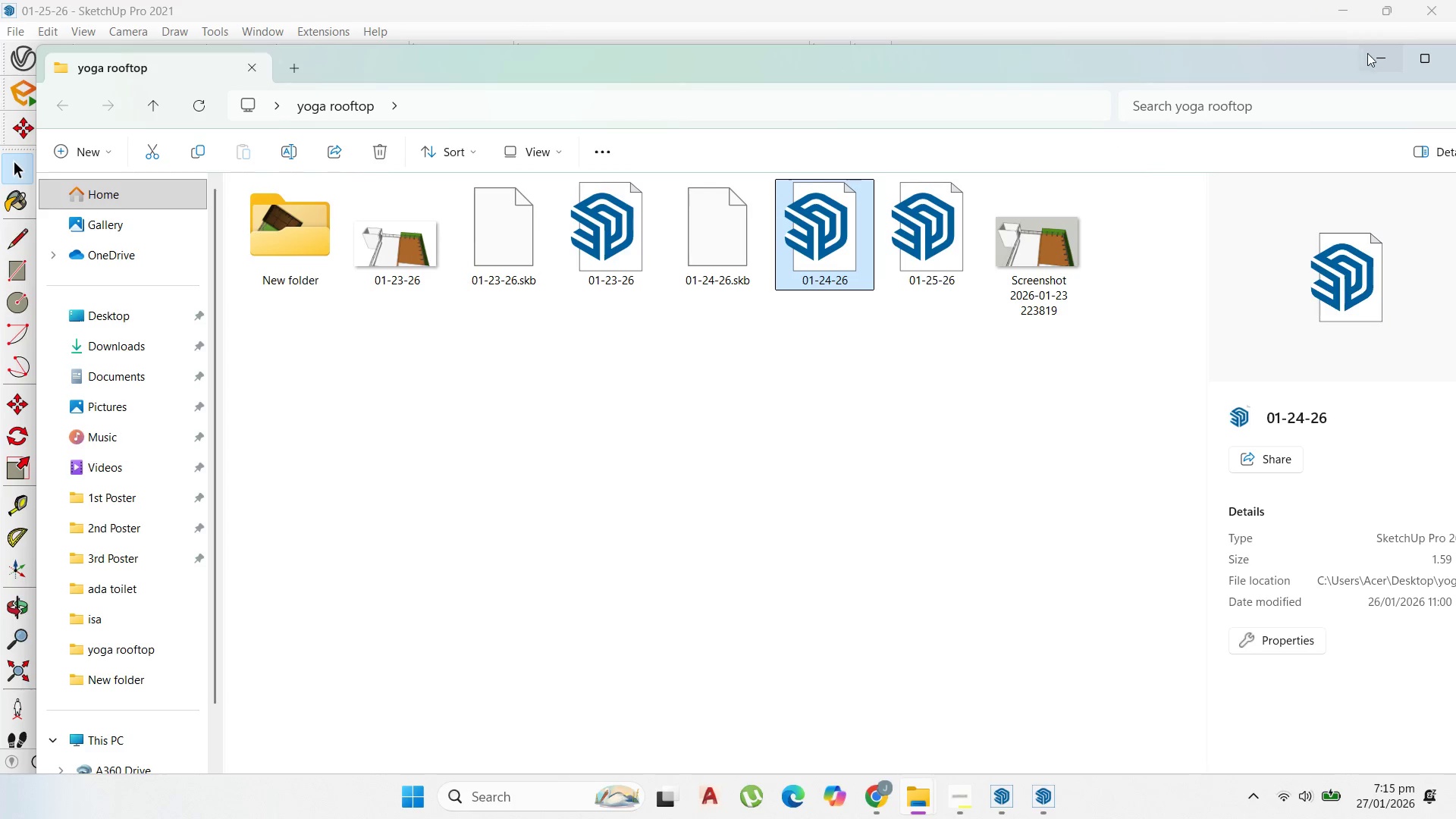 
left_click([1372, 56])
 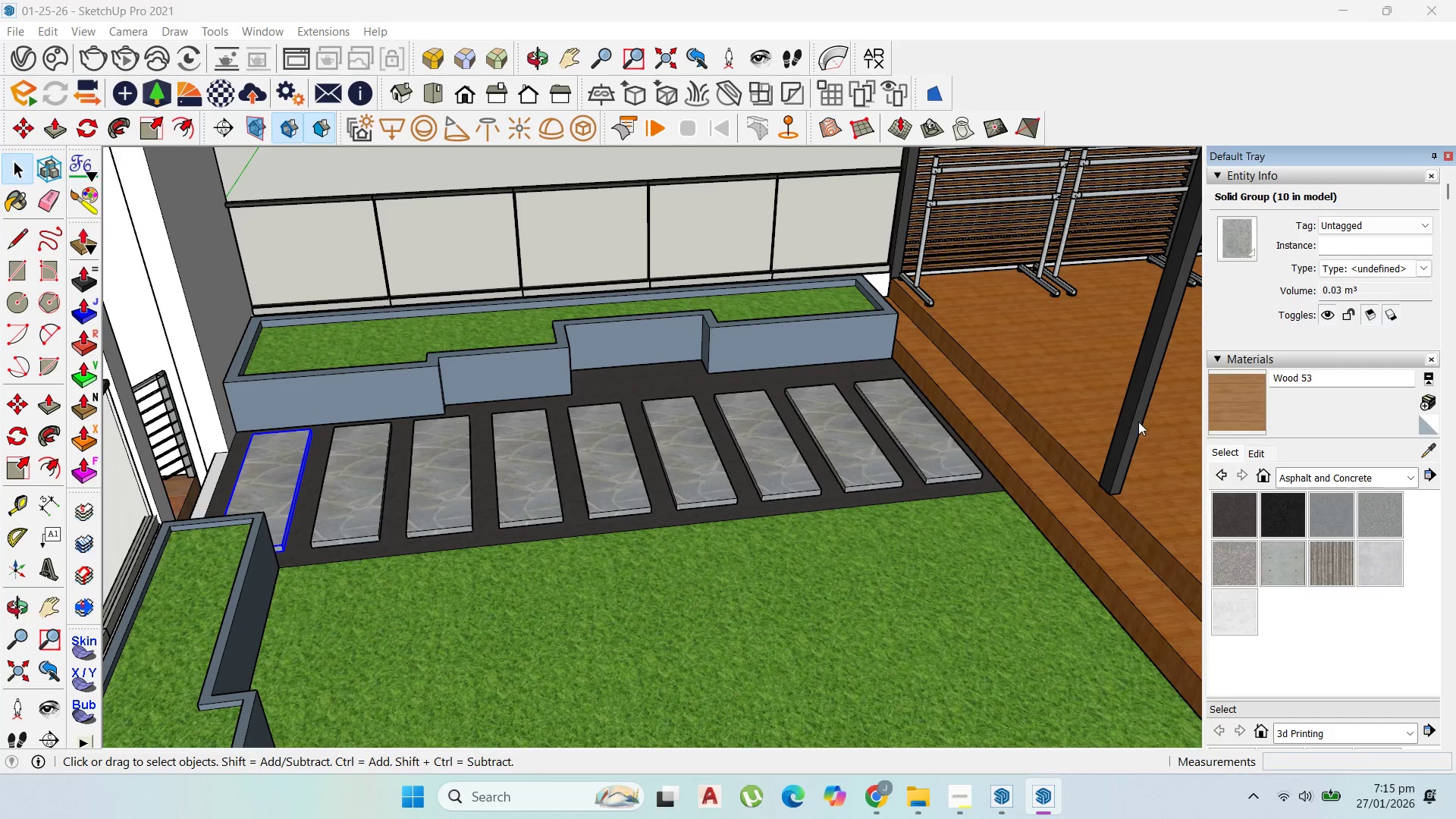 
left_click([1240, 423])
 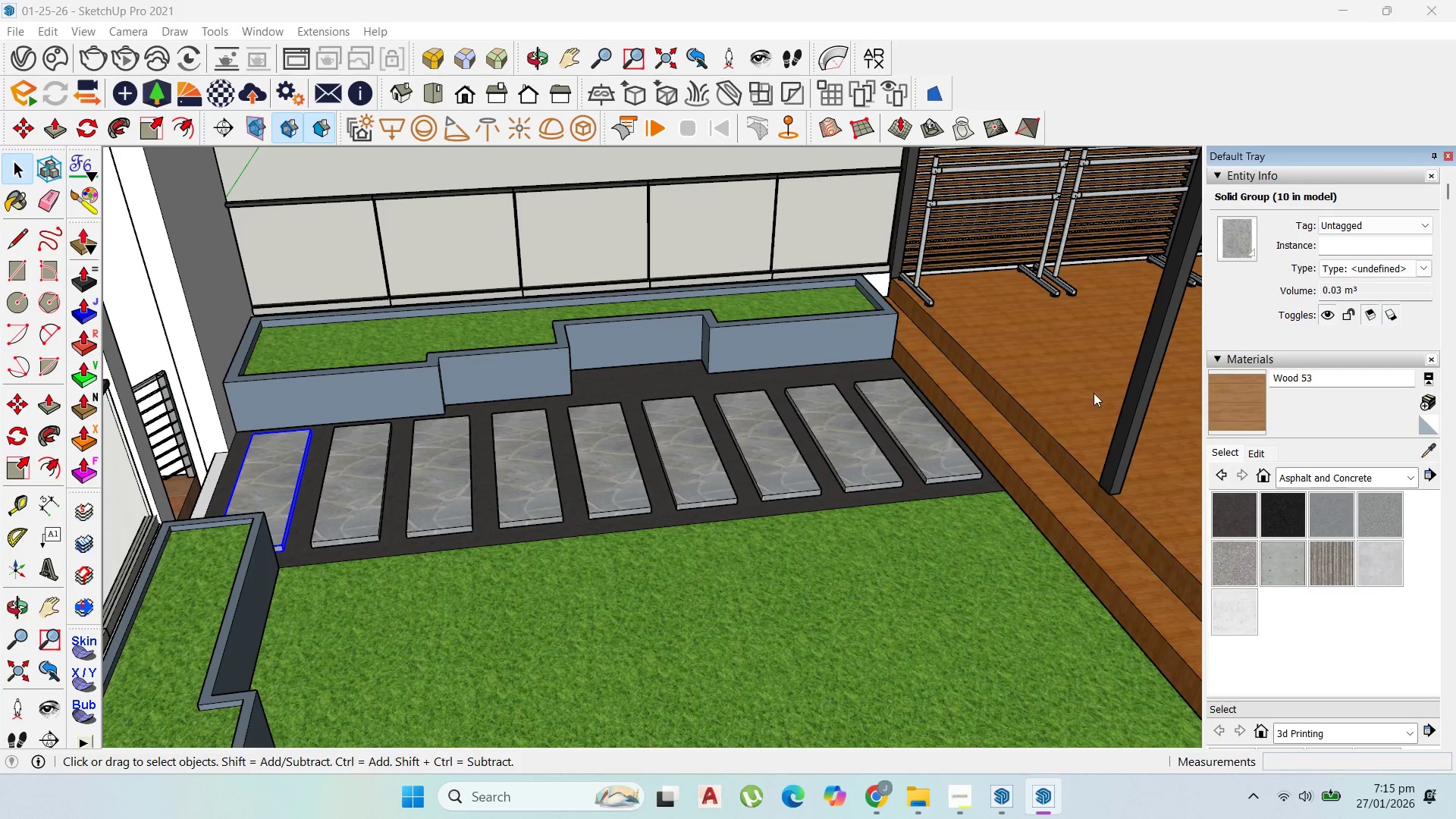 
left_click([1213, 406])
 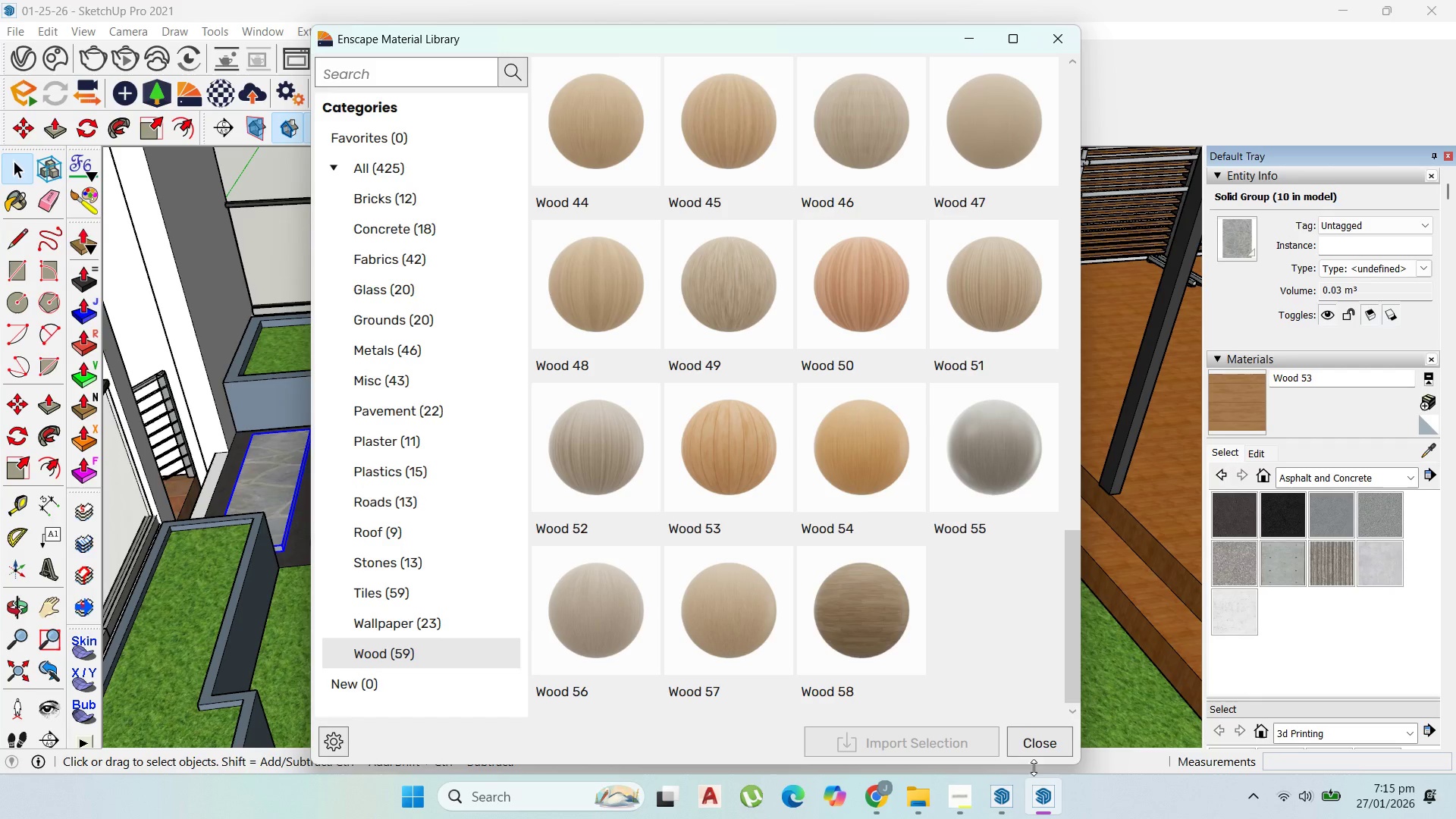 
left_click([1032, 749])
 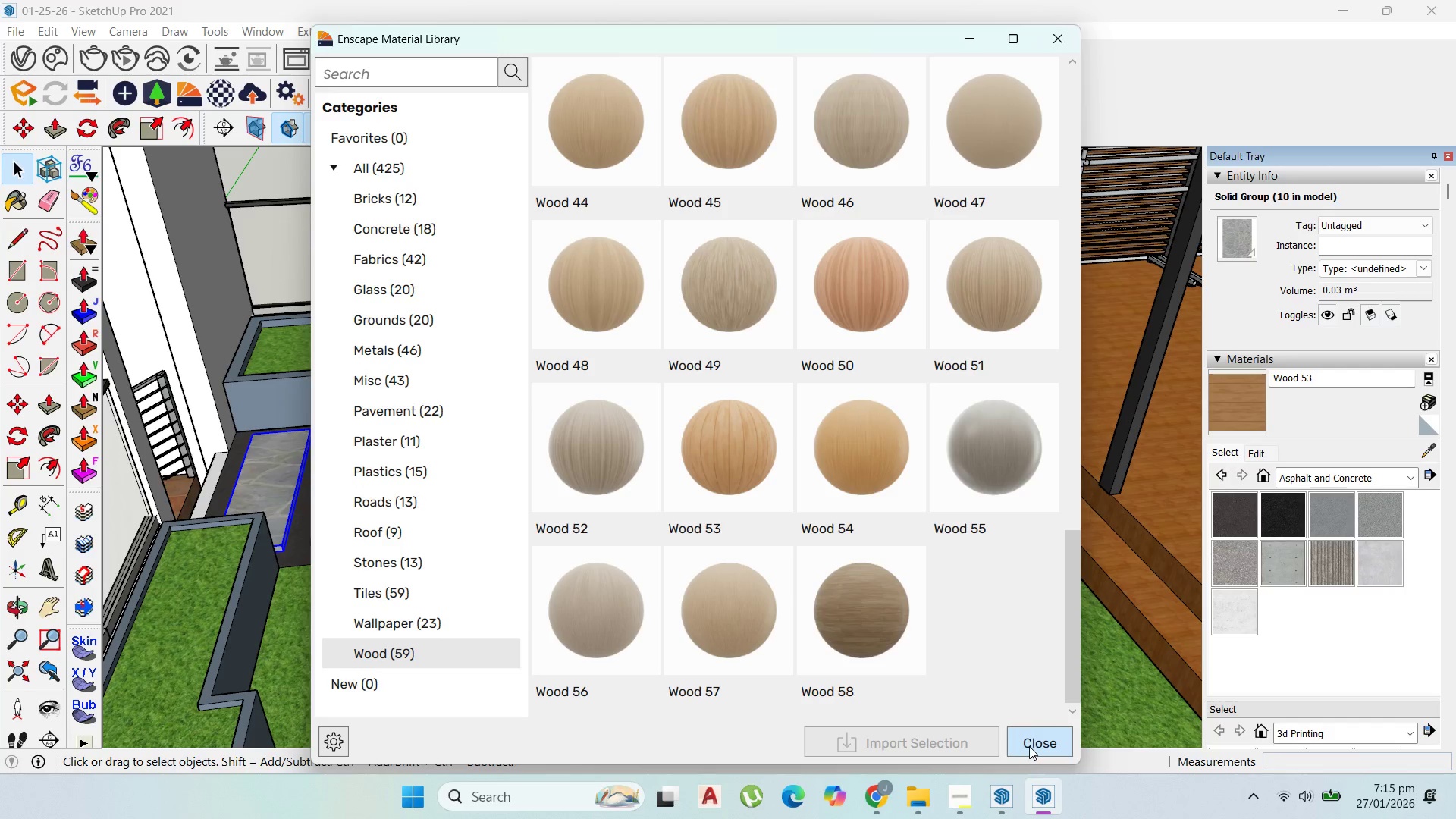 
left_click([1029, 746])
 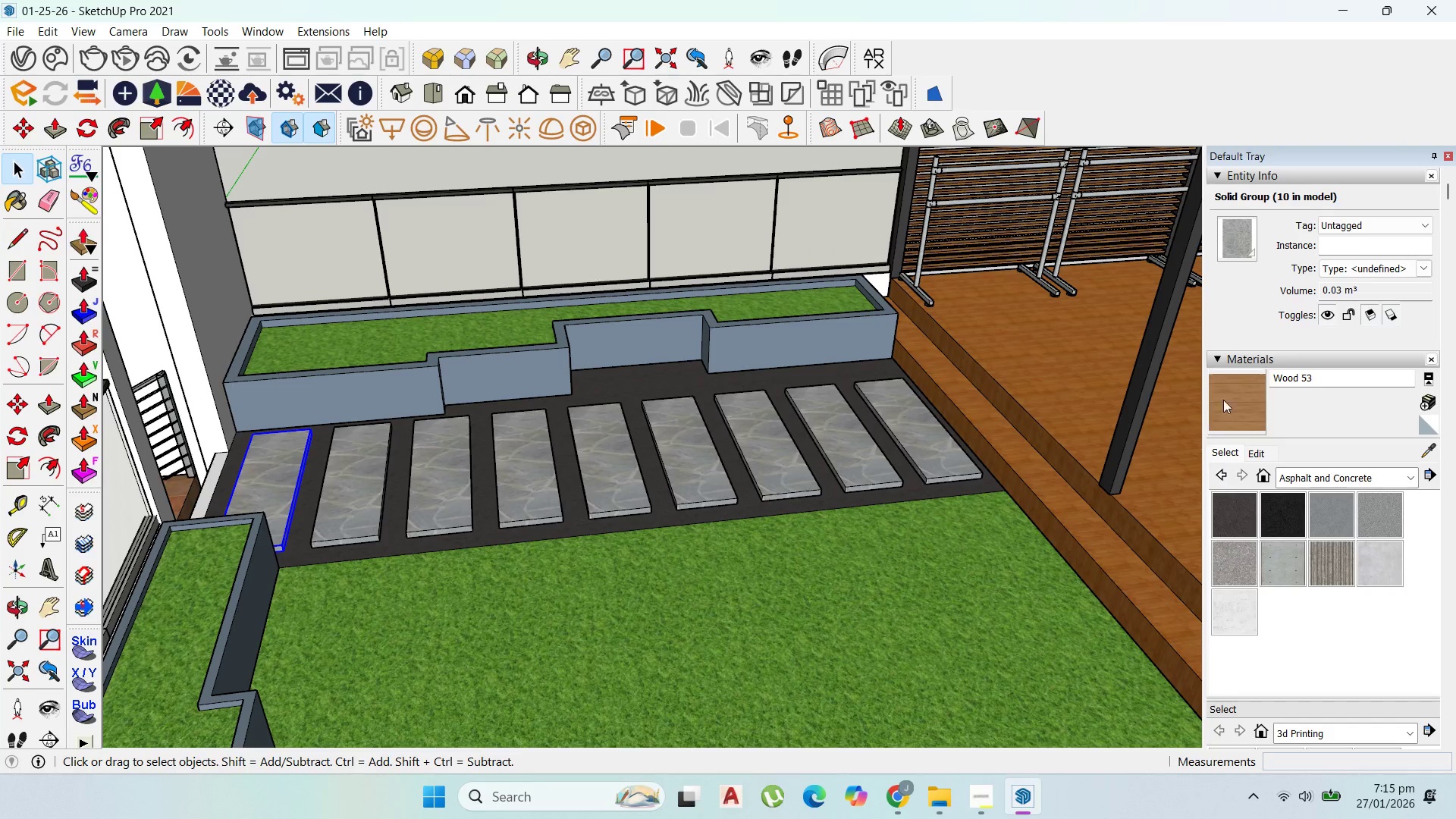 
left_click([1234, 388])
 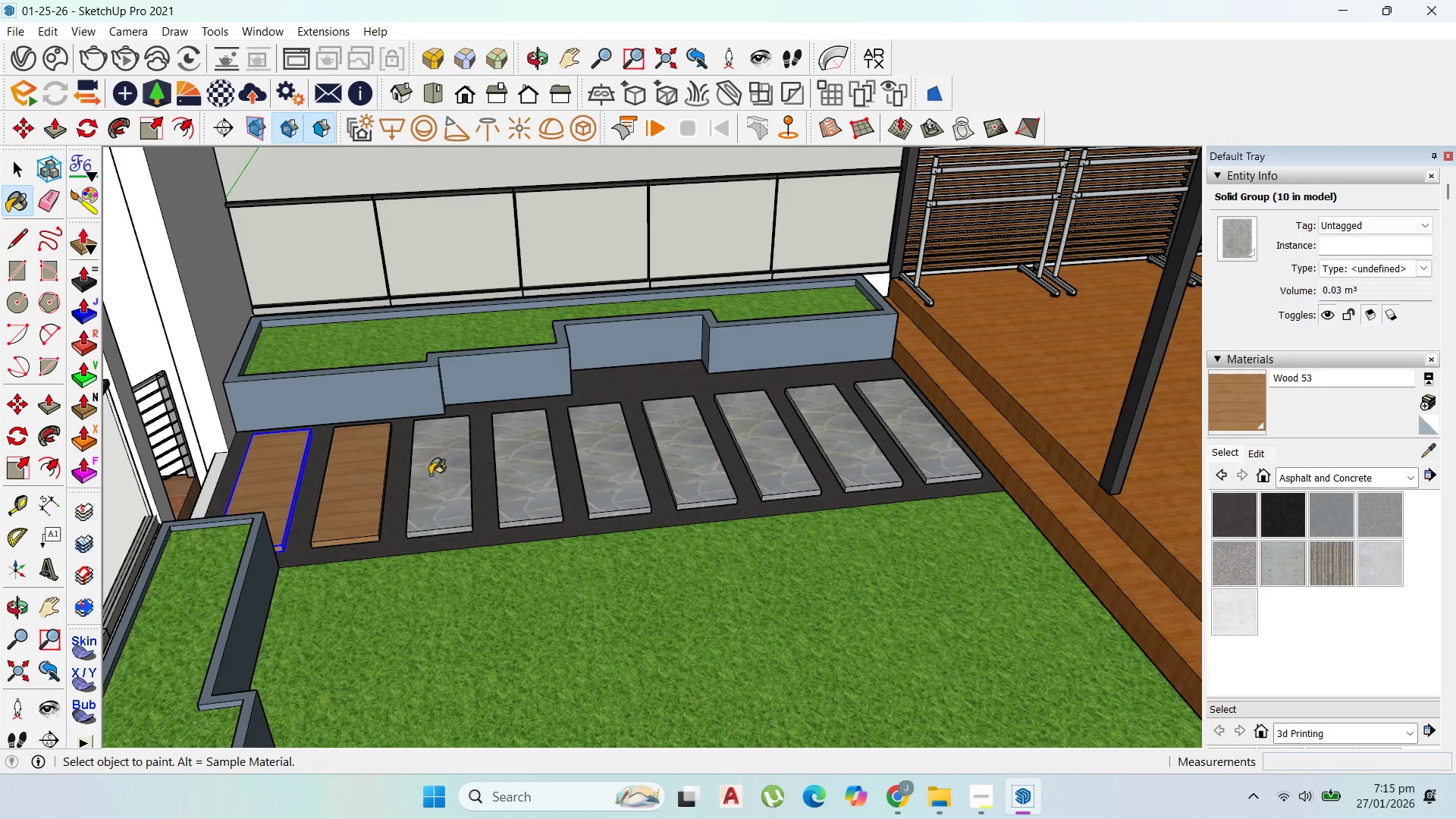 
left_click([517, 472])
 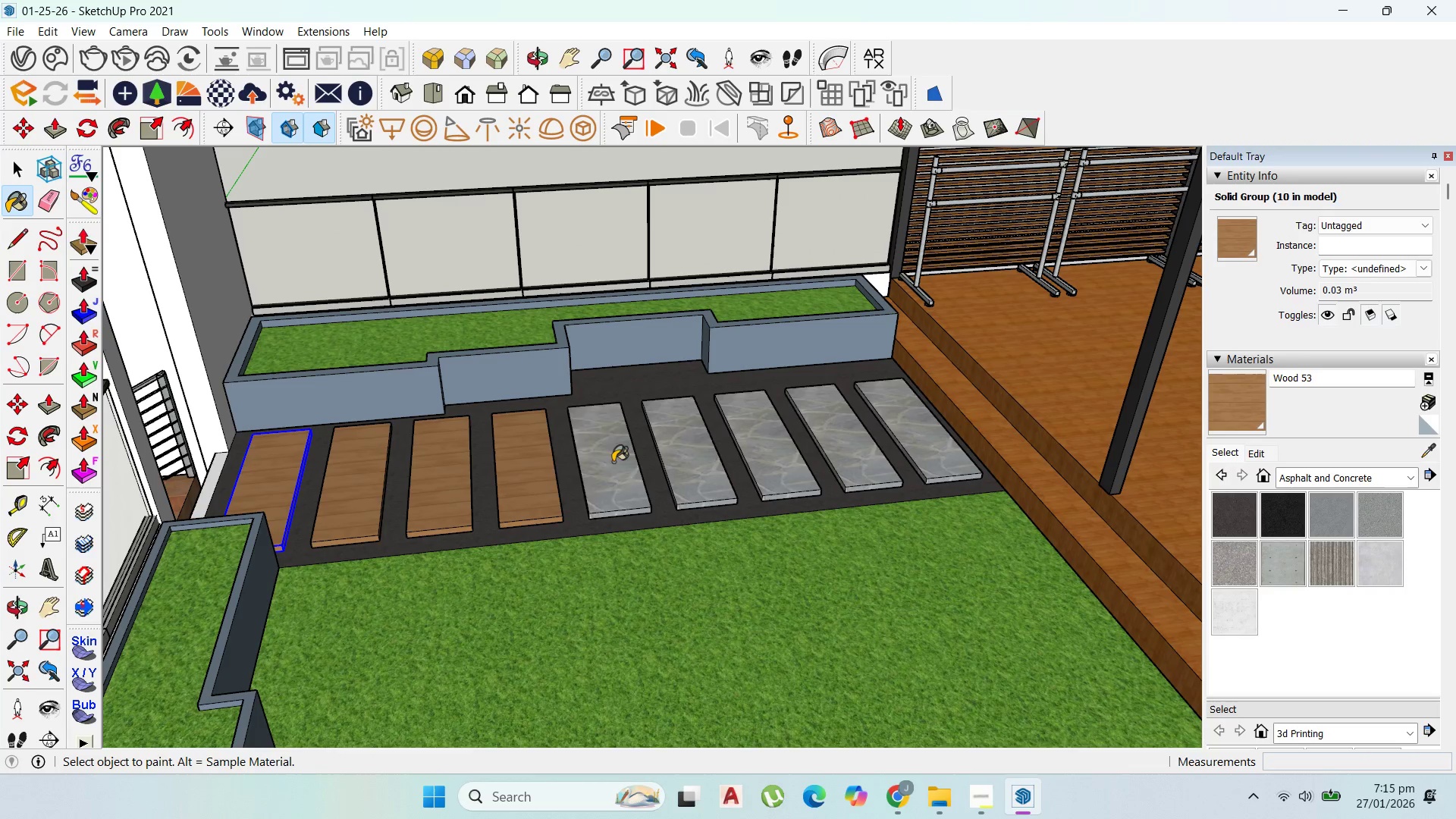 
double_click([710, 456])
 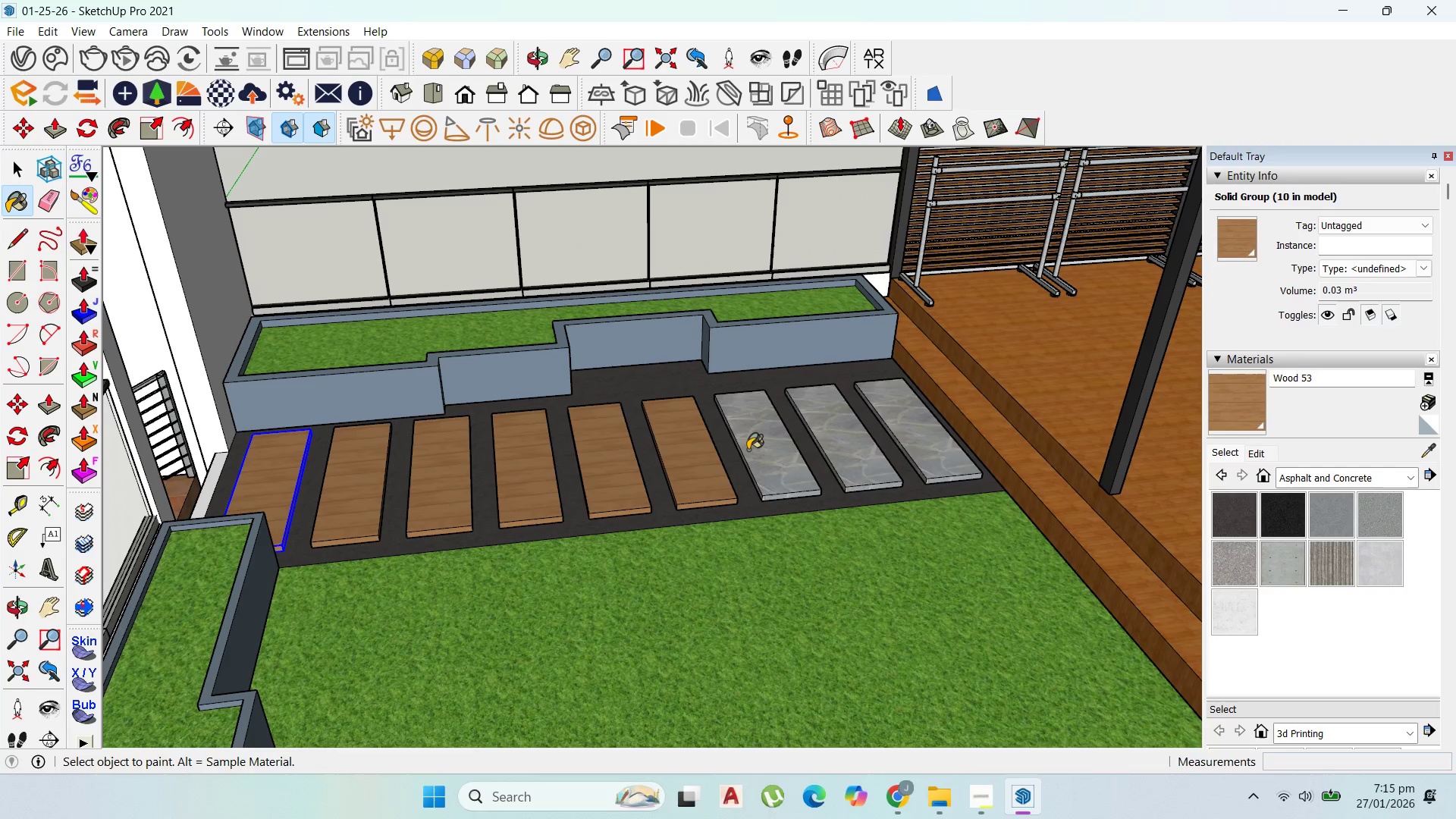 
triple_click([748, 450])
 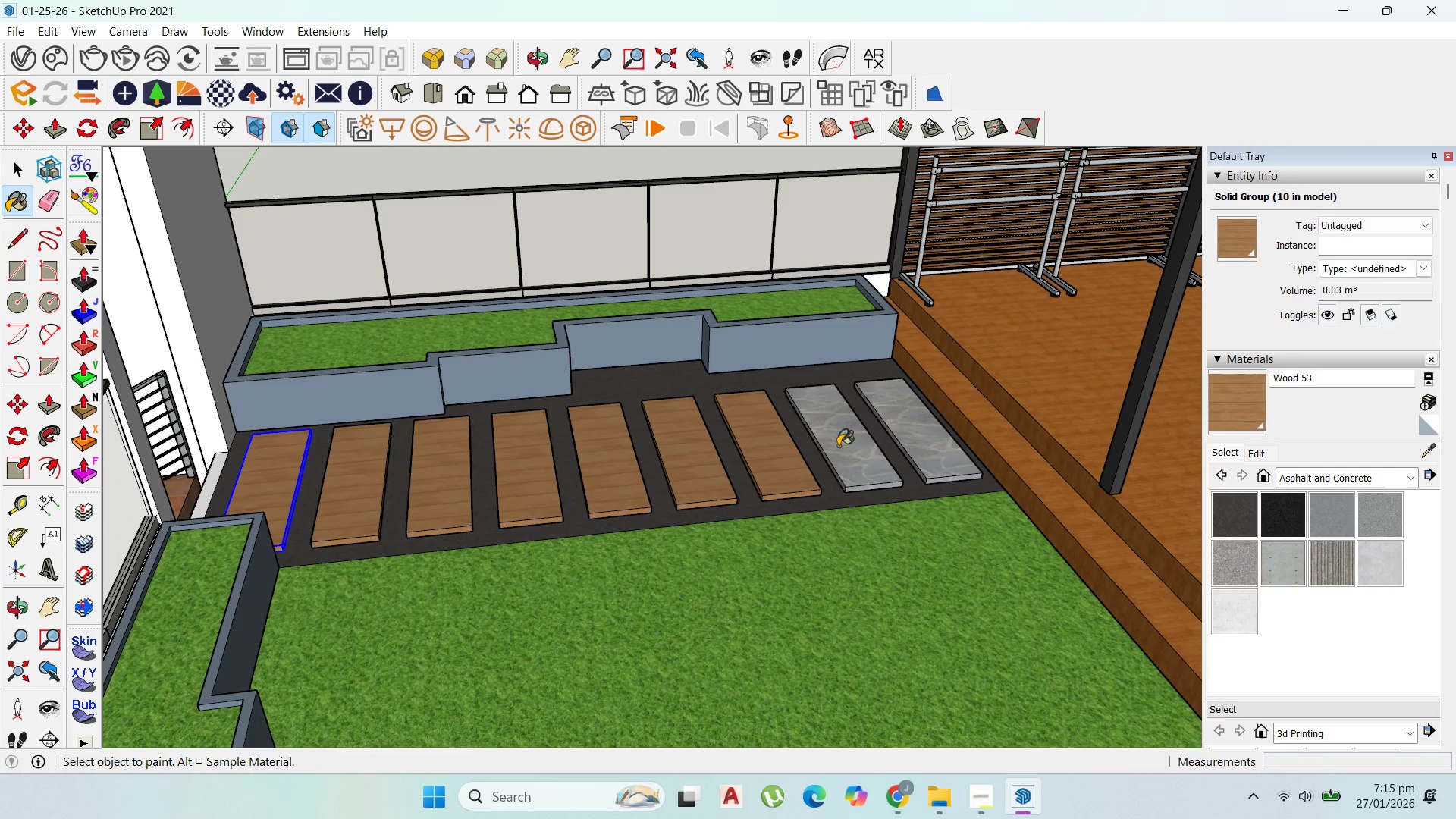 
left_click([865, 445])
 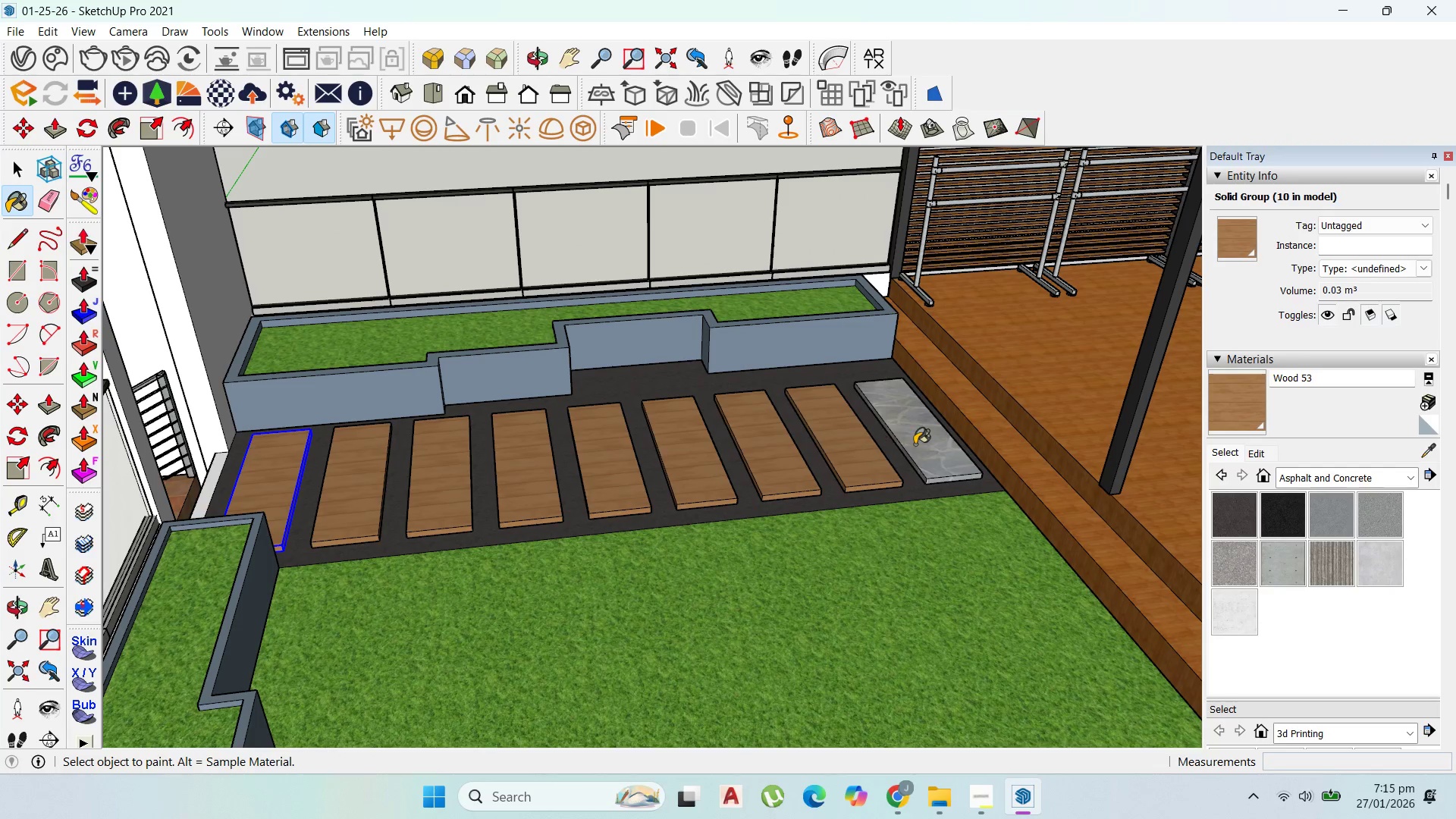 
left_click([916, 444])
 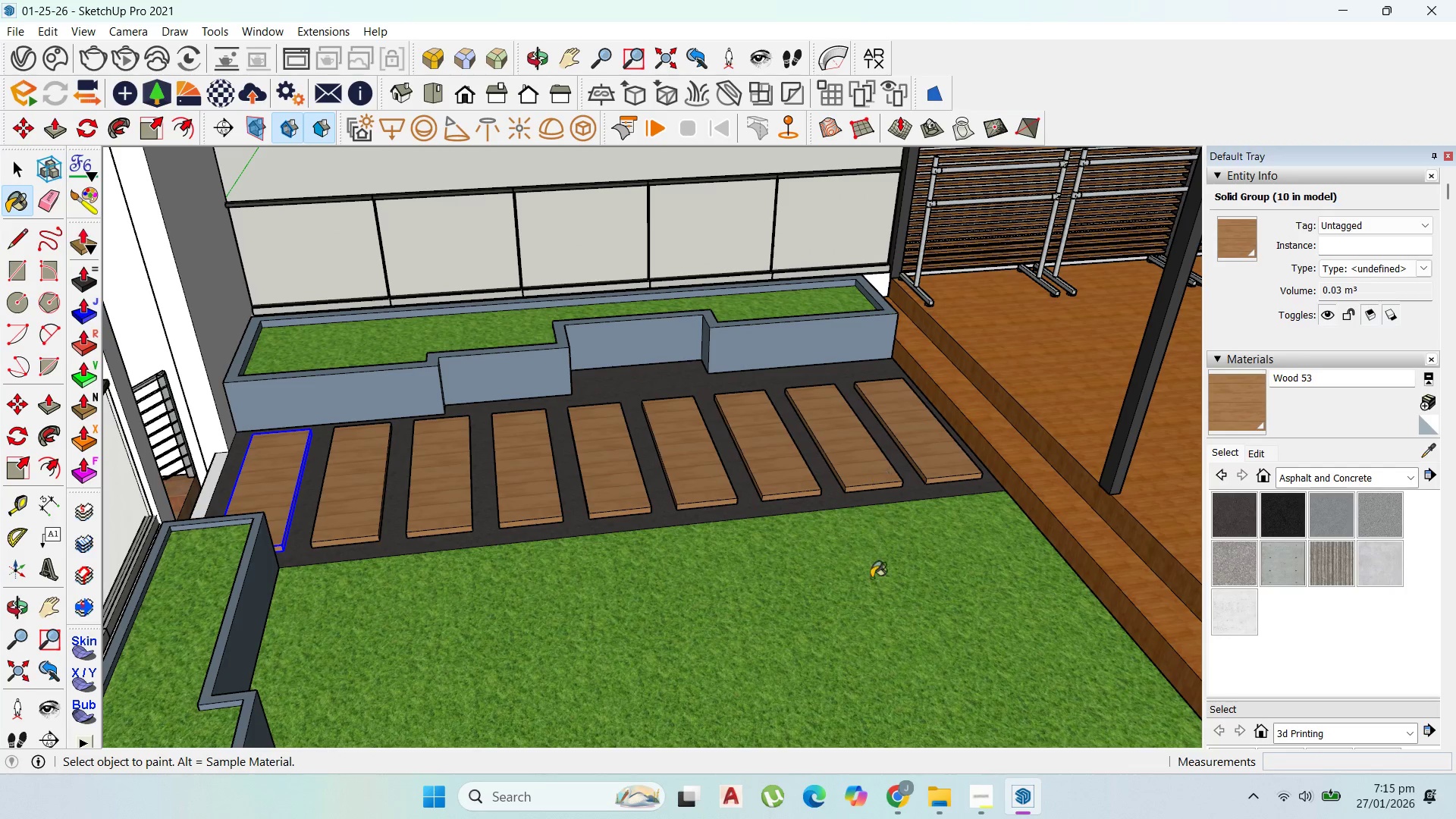 
scroll: coordinate [808, 607], scroll_direction: down, amount: 8.0
 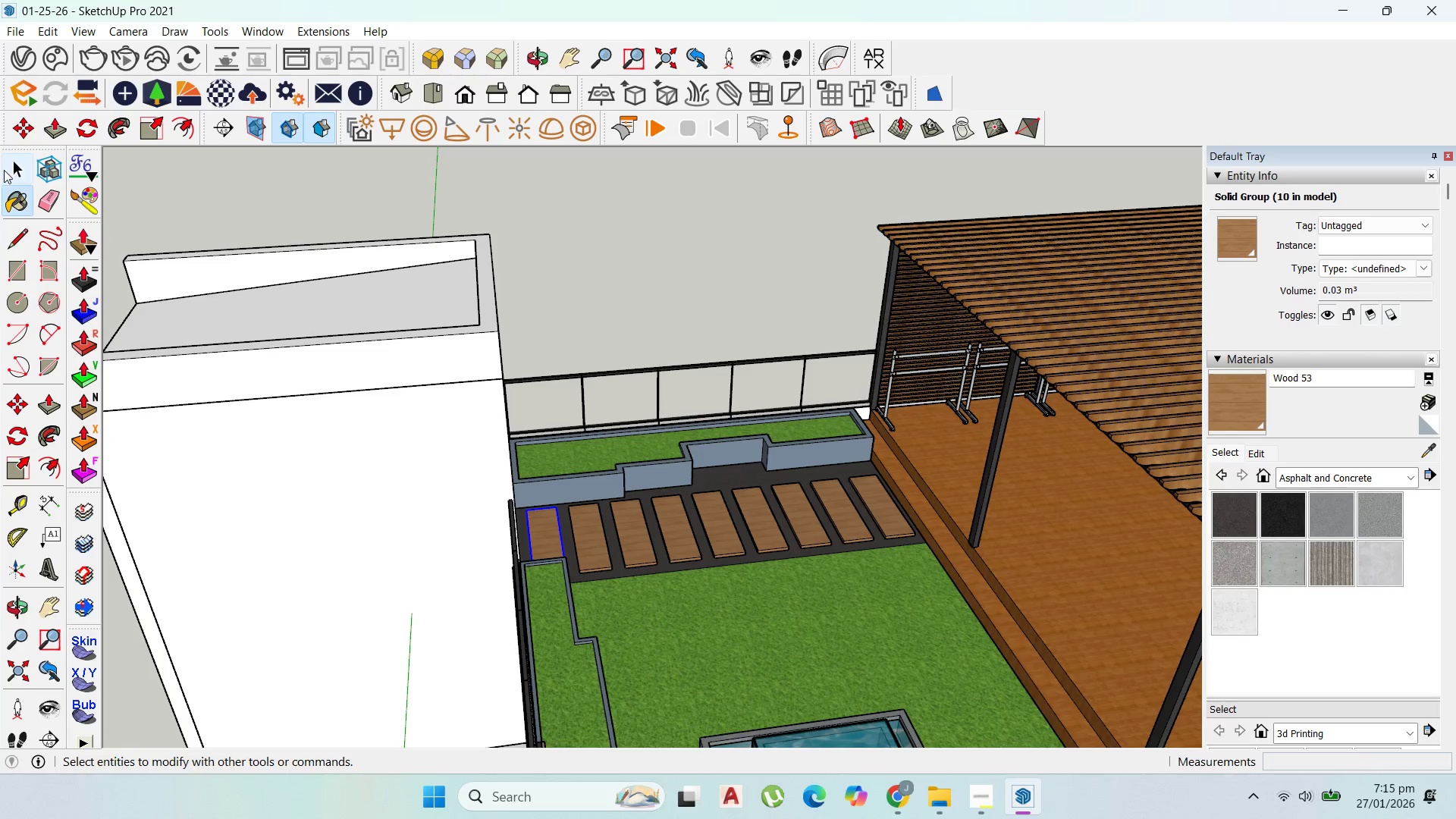 
left_click_drag(start_coordinate=[14, 166], to_coordinate=[18, 166])
 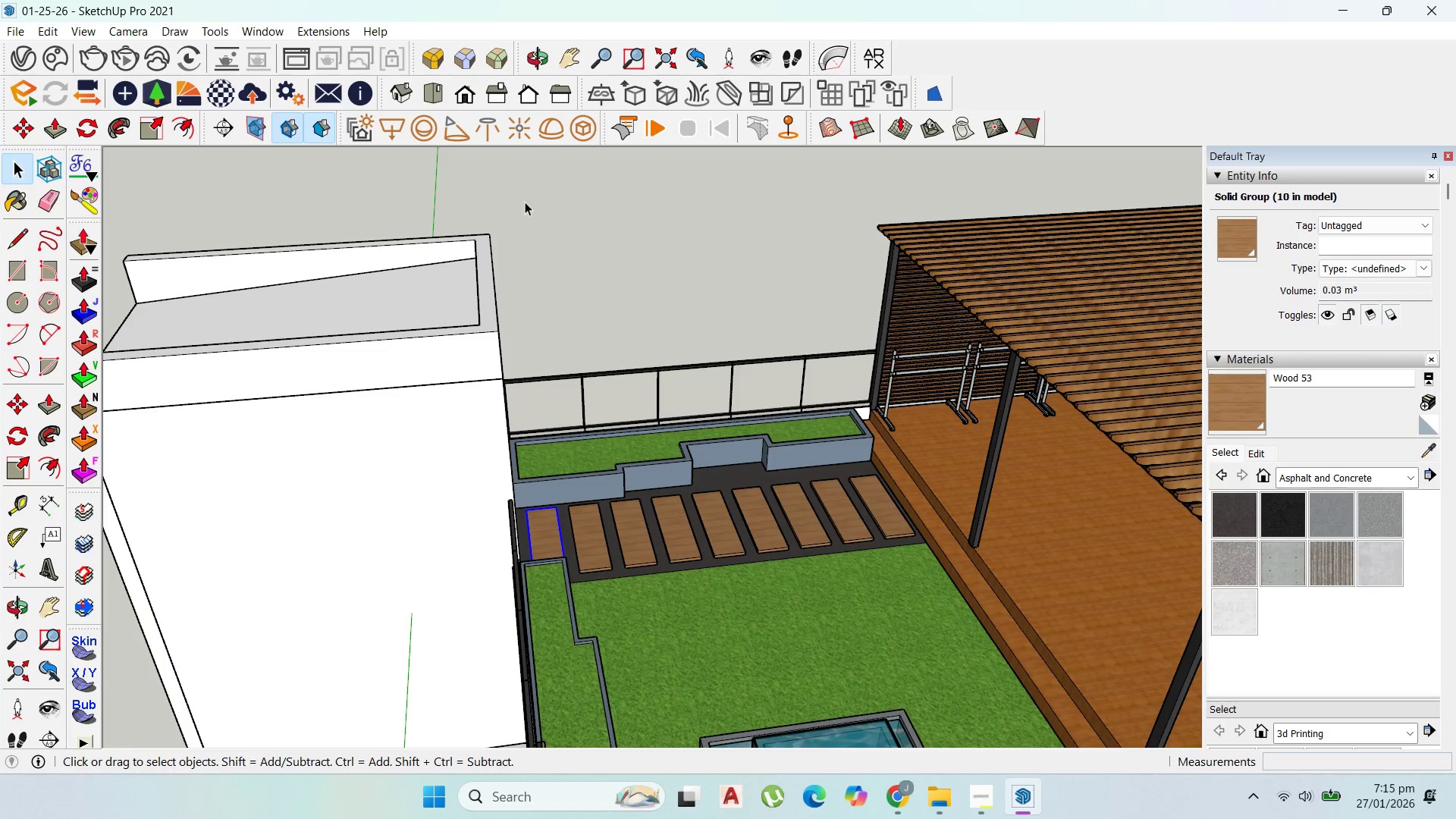 
double_click([525, 202])
 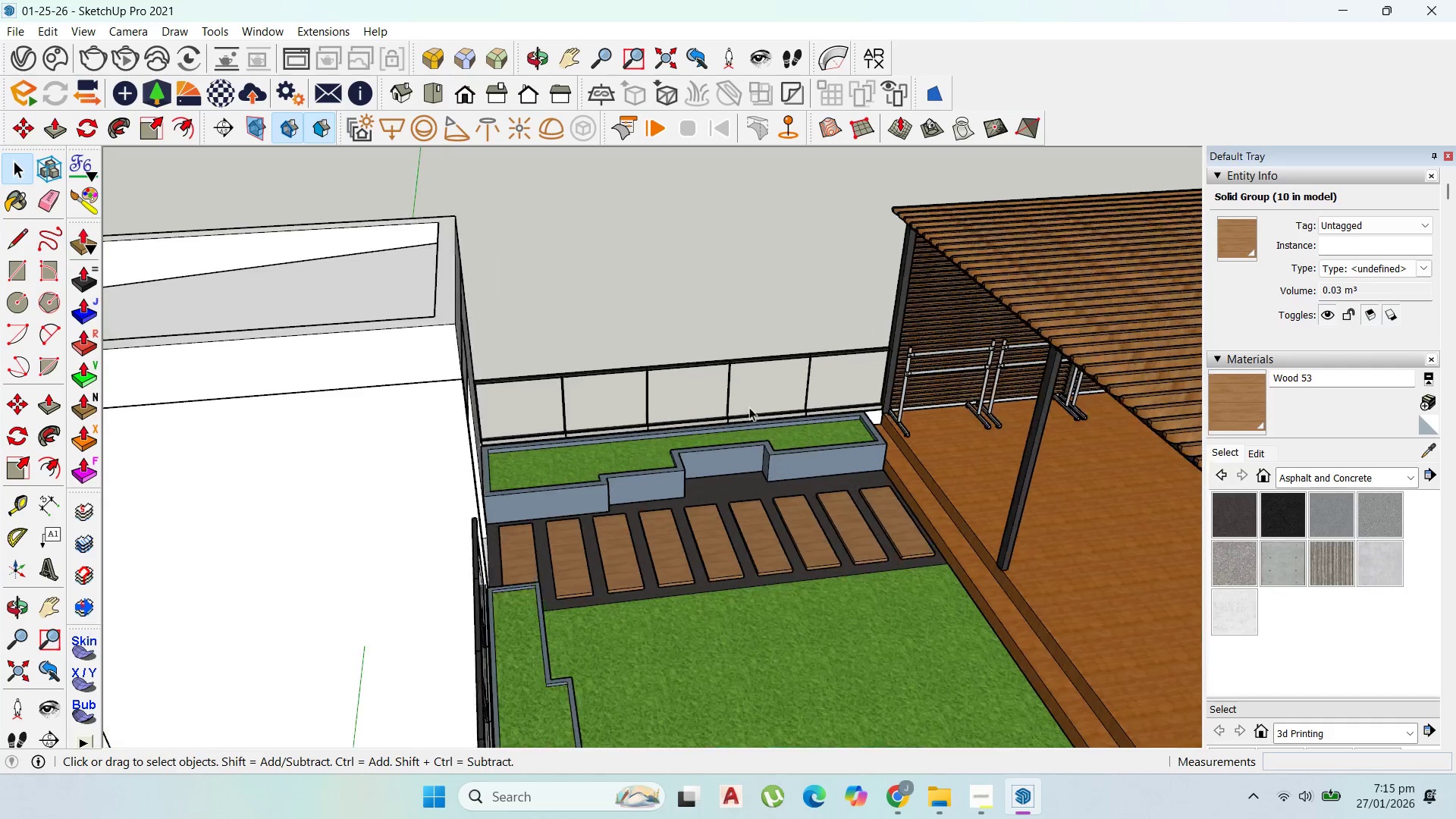 
scroll: coordinate [739, 424], scroll_direction: up, amount: 3.0
 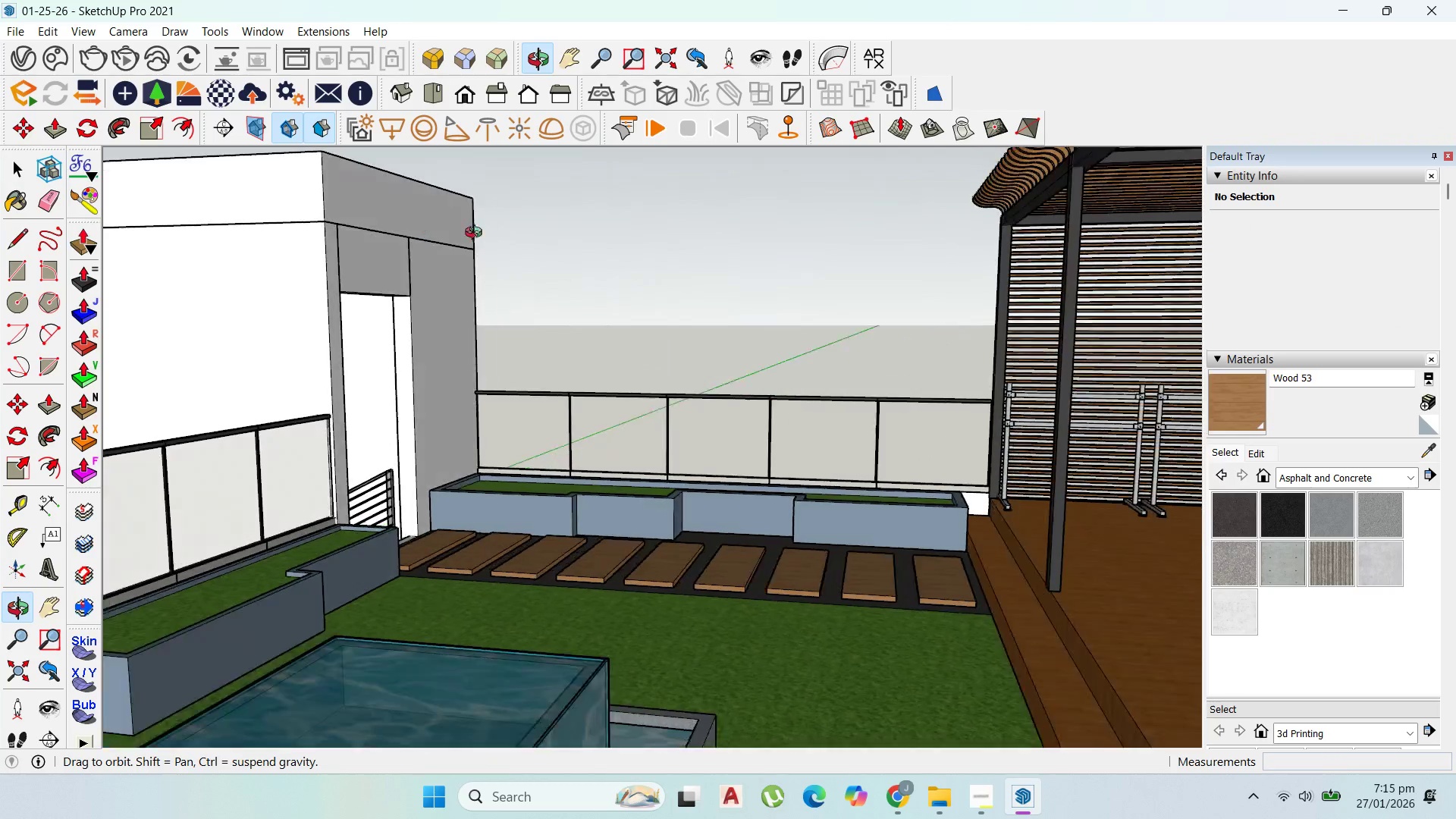 
scroll: coordinate [612, 490], scroll_direction: down, amount: 8.0
 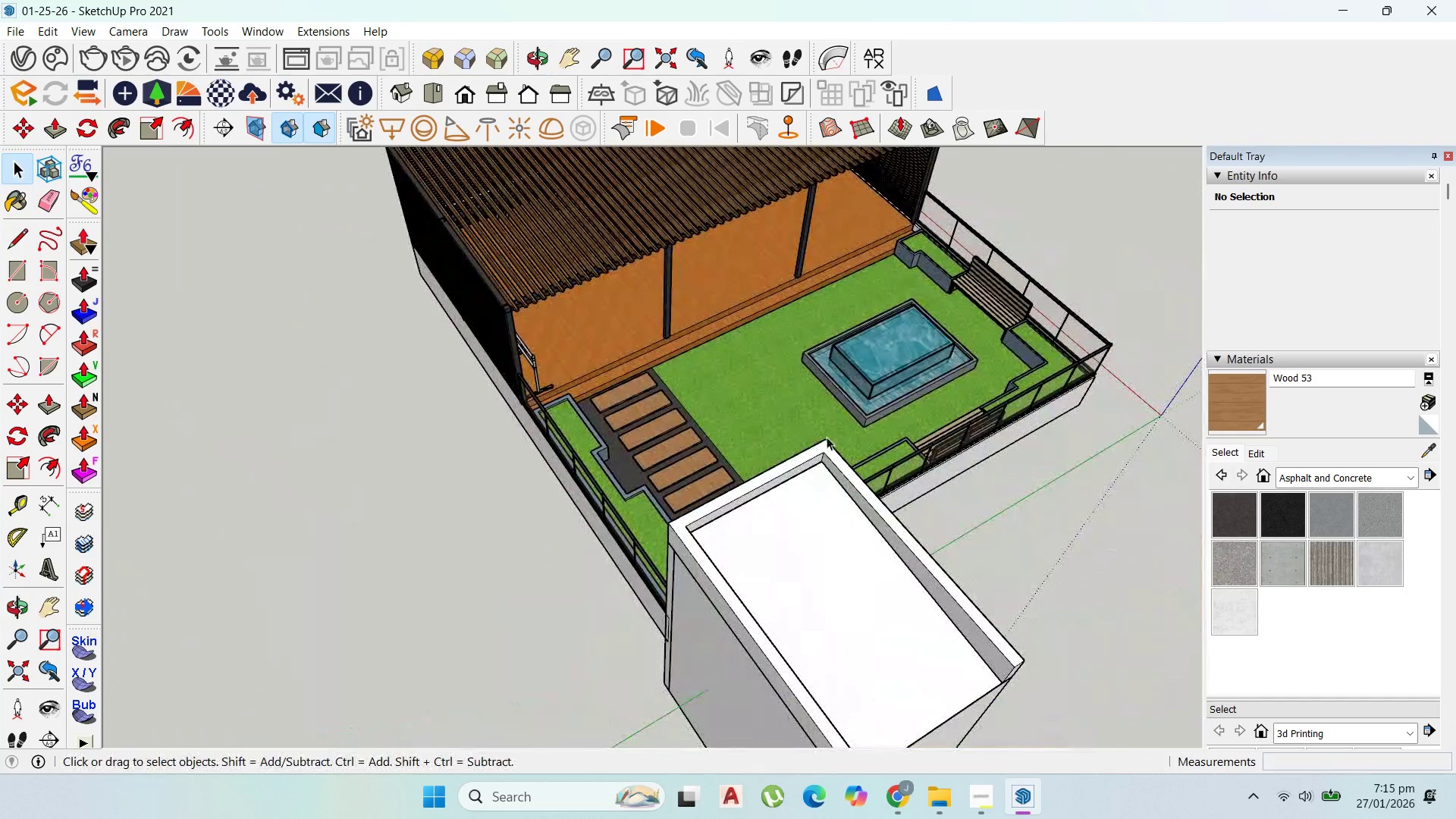 
scroll: coordinate [792, 440], scroll_direction: up, amount: 9.0
 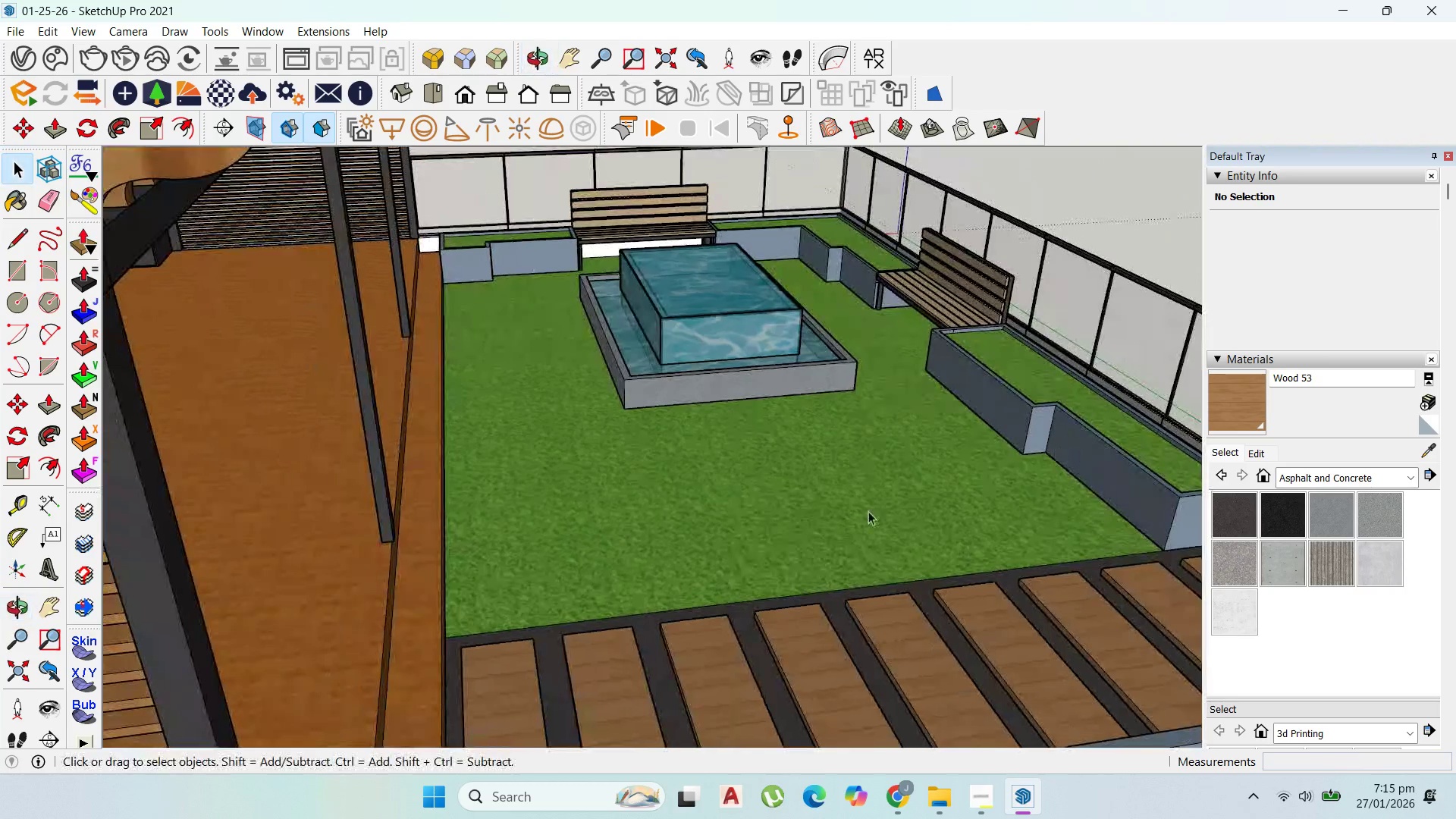 
scroll: coordinate [764, 564], scroll_direction: down, amount: 5.0
 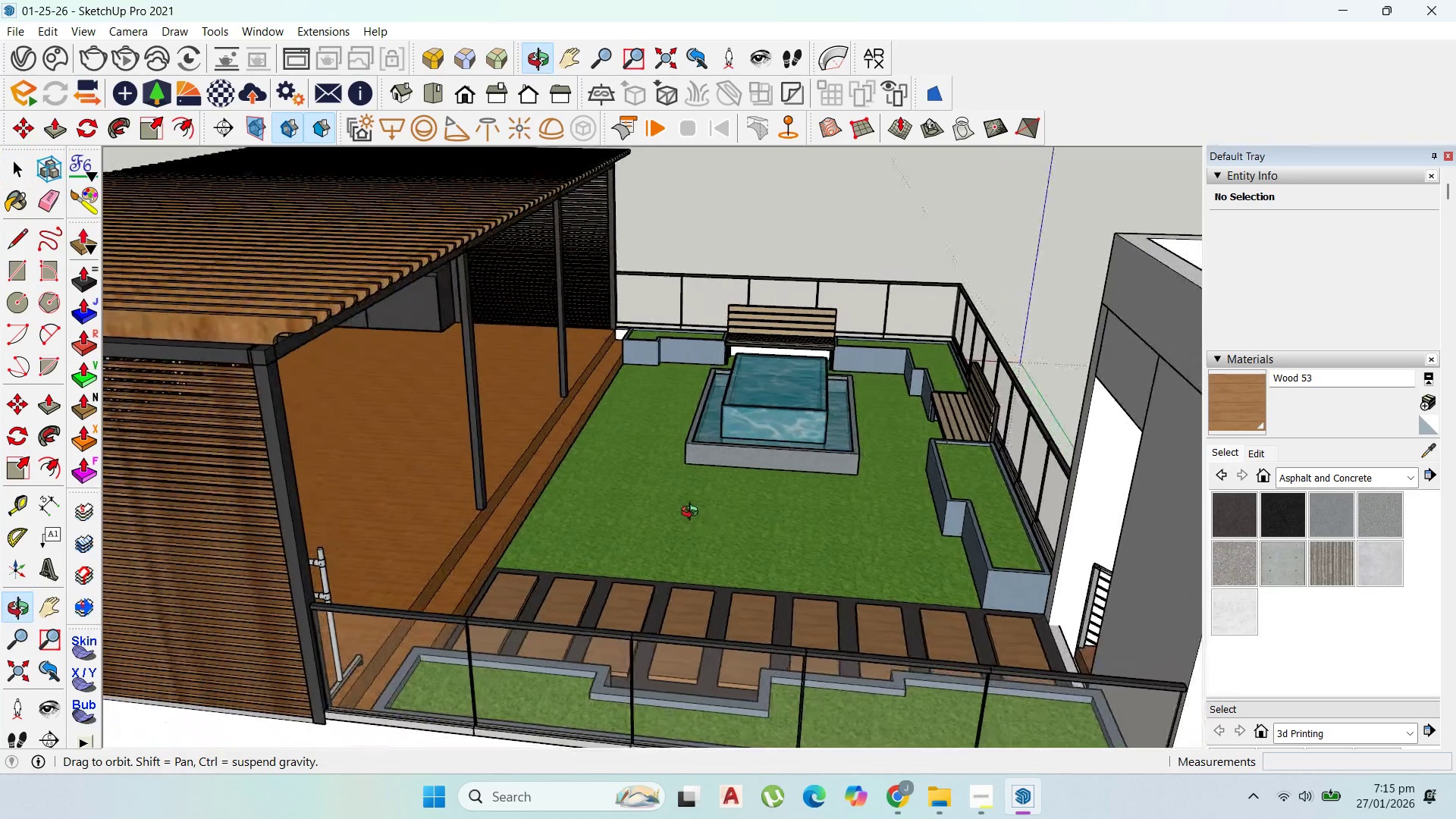 
scroll: coordinate [447, 508], scroll_direction: up, amount: 10.0
 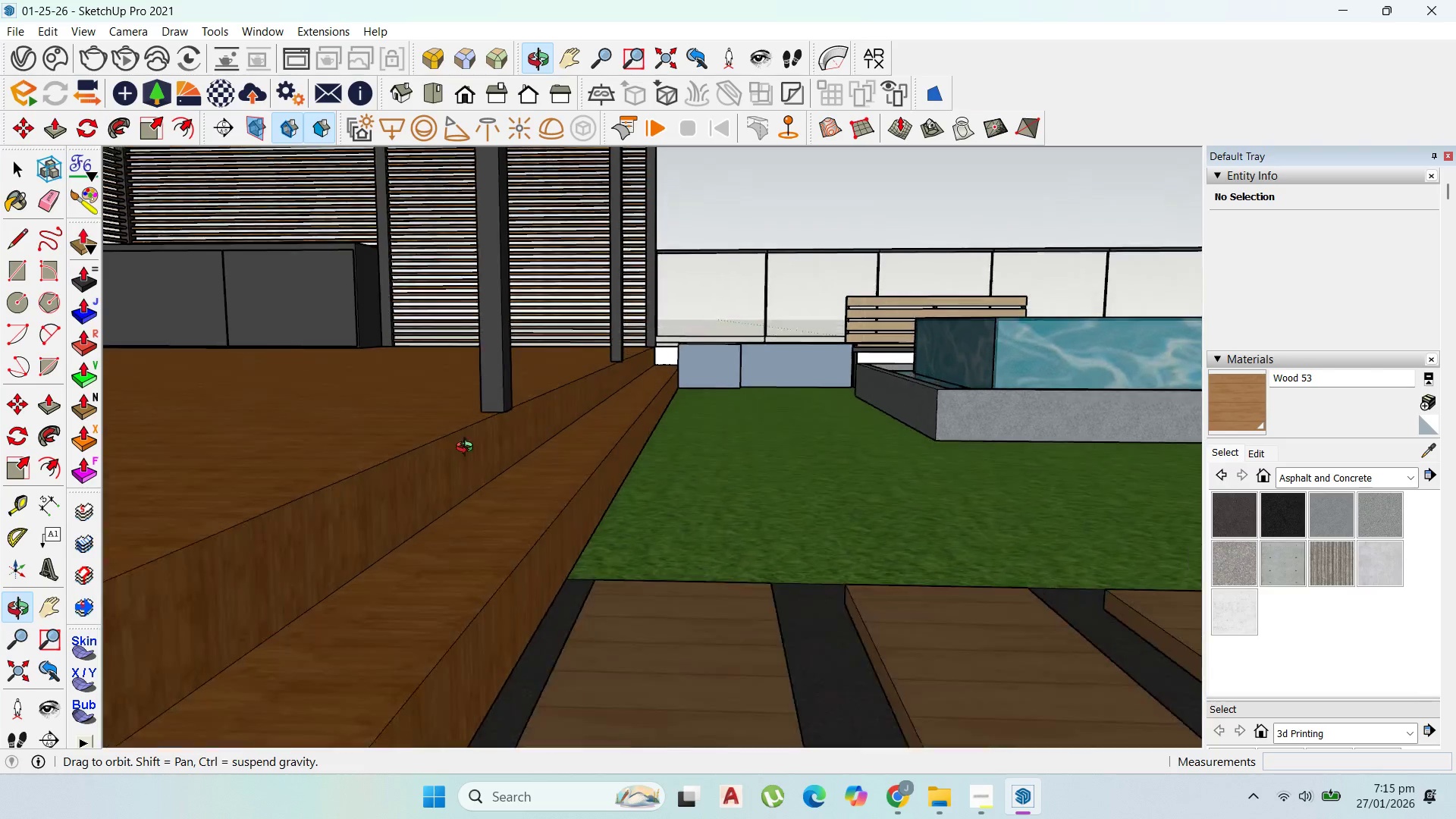 
scroll: coordinate [593, 620], scroll_direction: down, amount: 12.0
 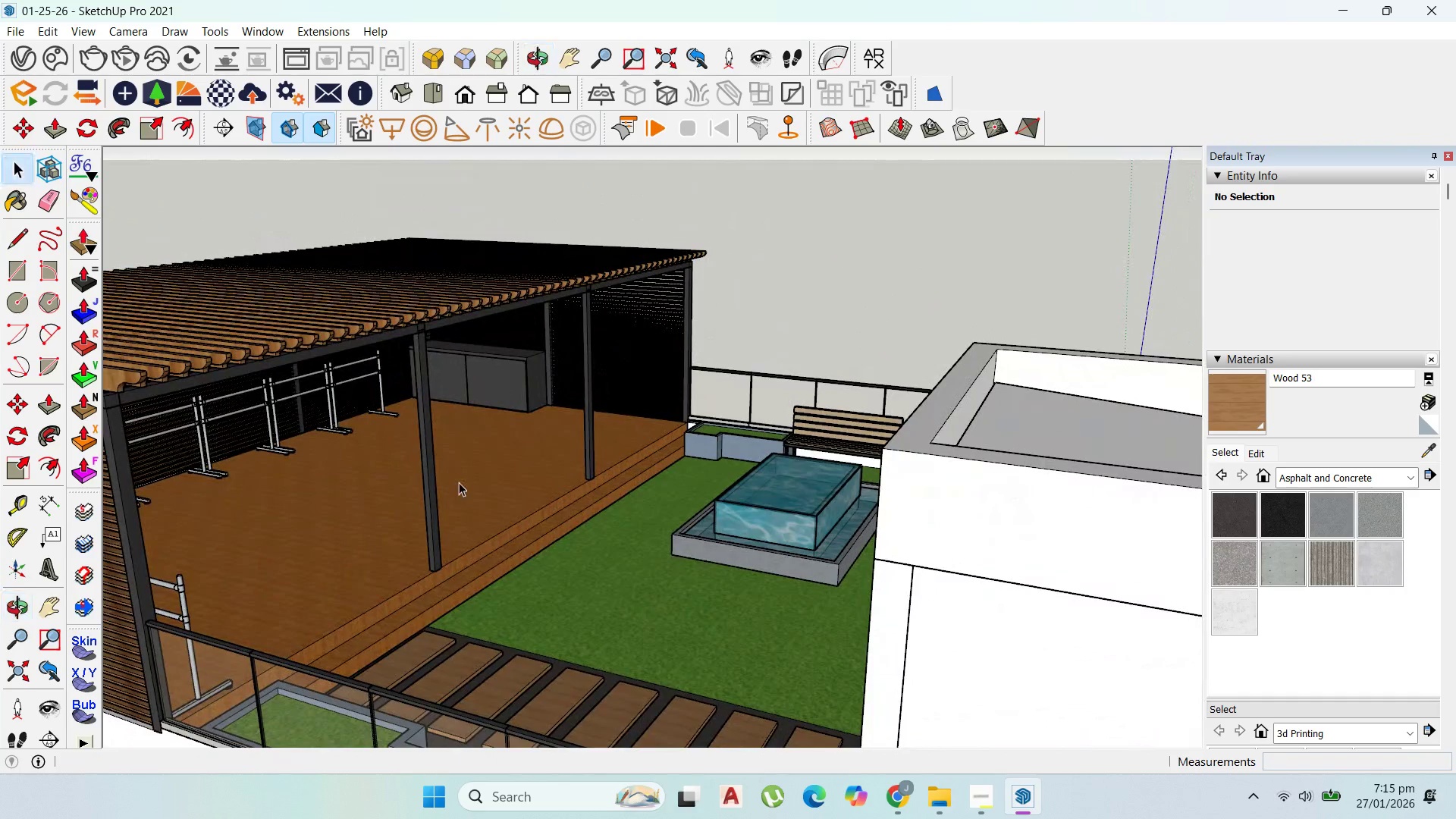 
scroll: coordinate [388, 441], scroll_direction: up, amount: 4.0
 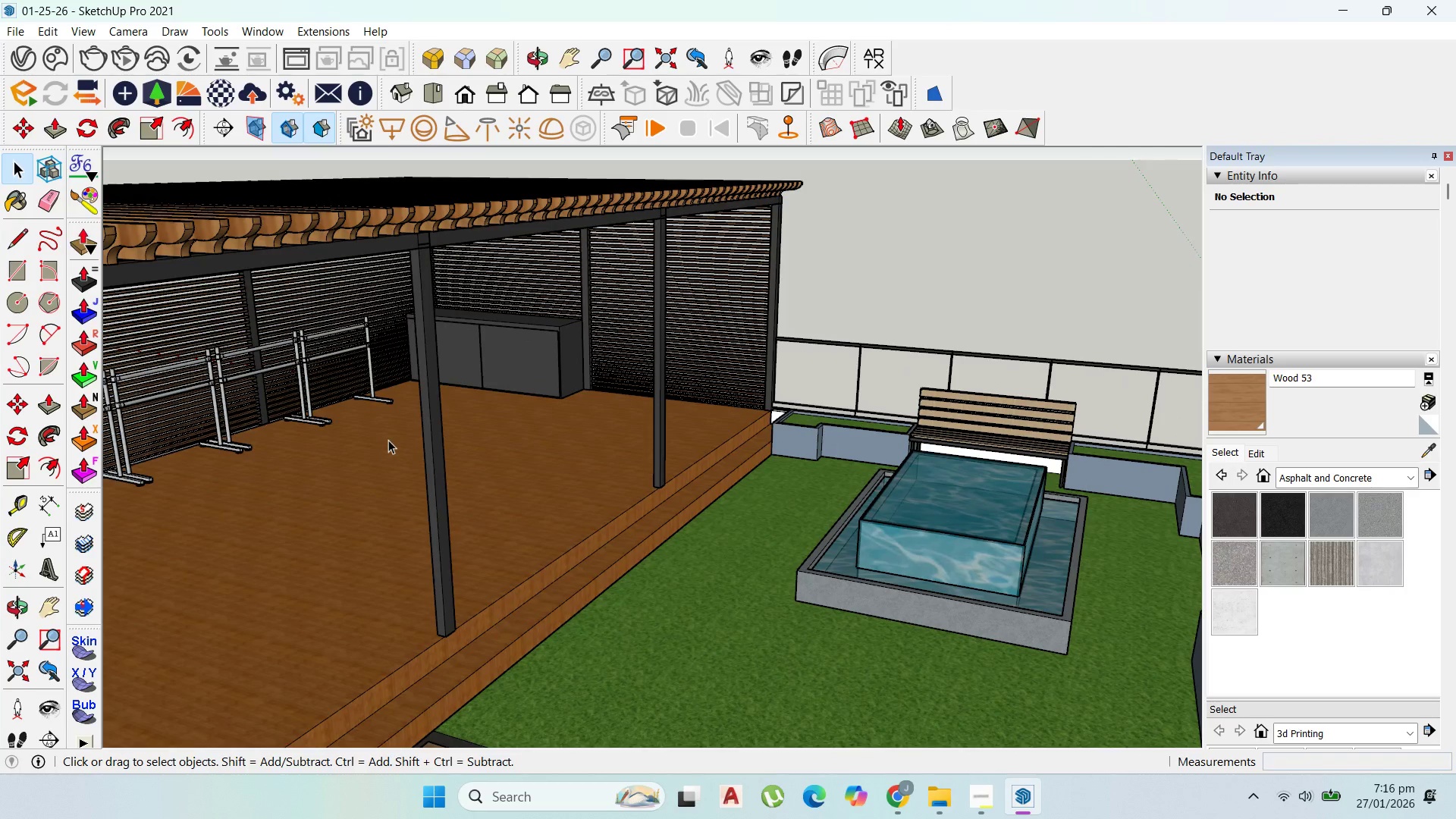 
wait(5.52)
 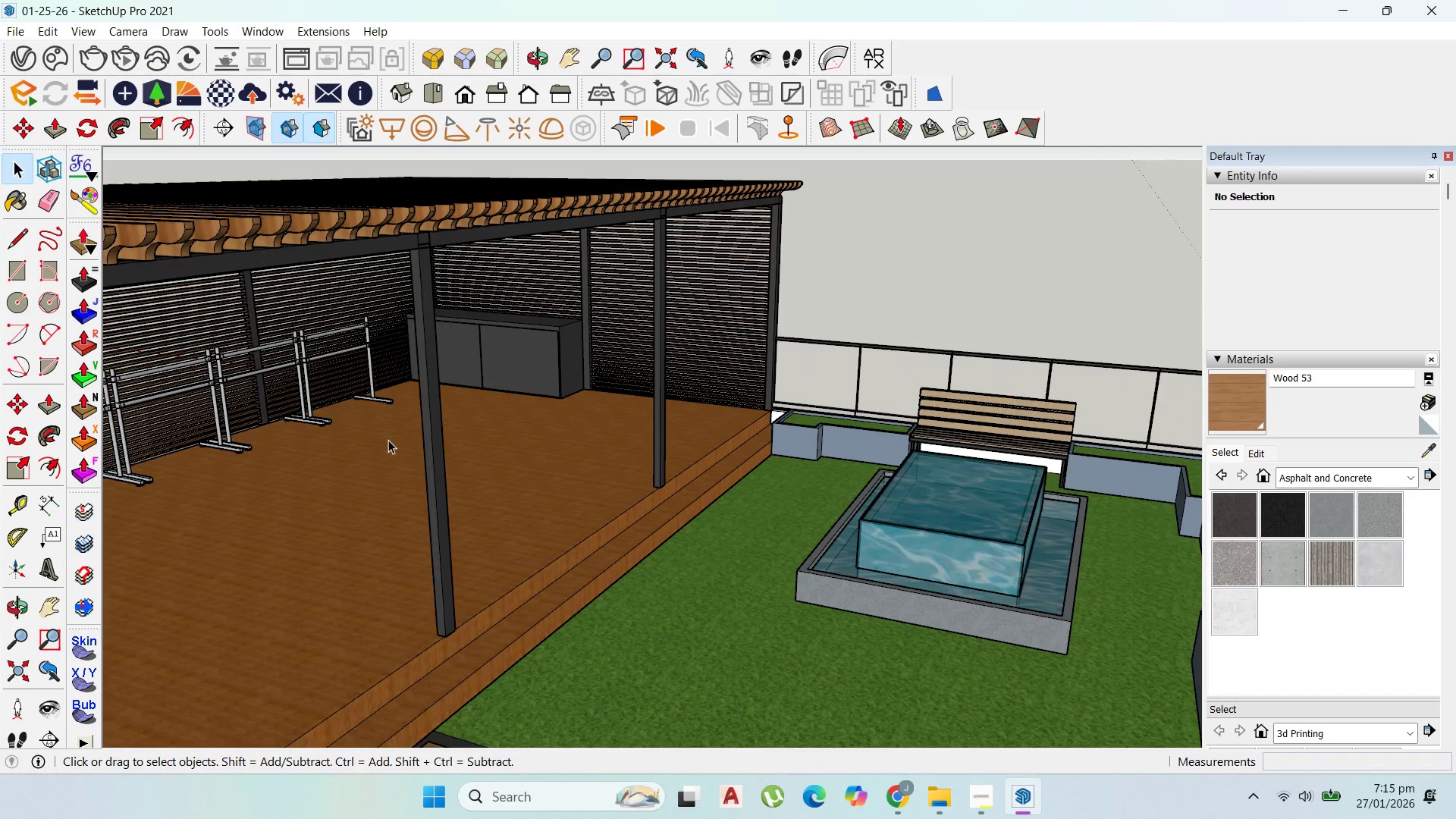 
scroll: coordinate [833, 475], scroll_direction: down, amount: 4.0
 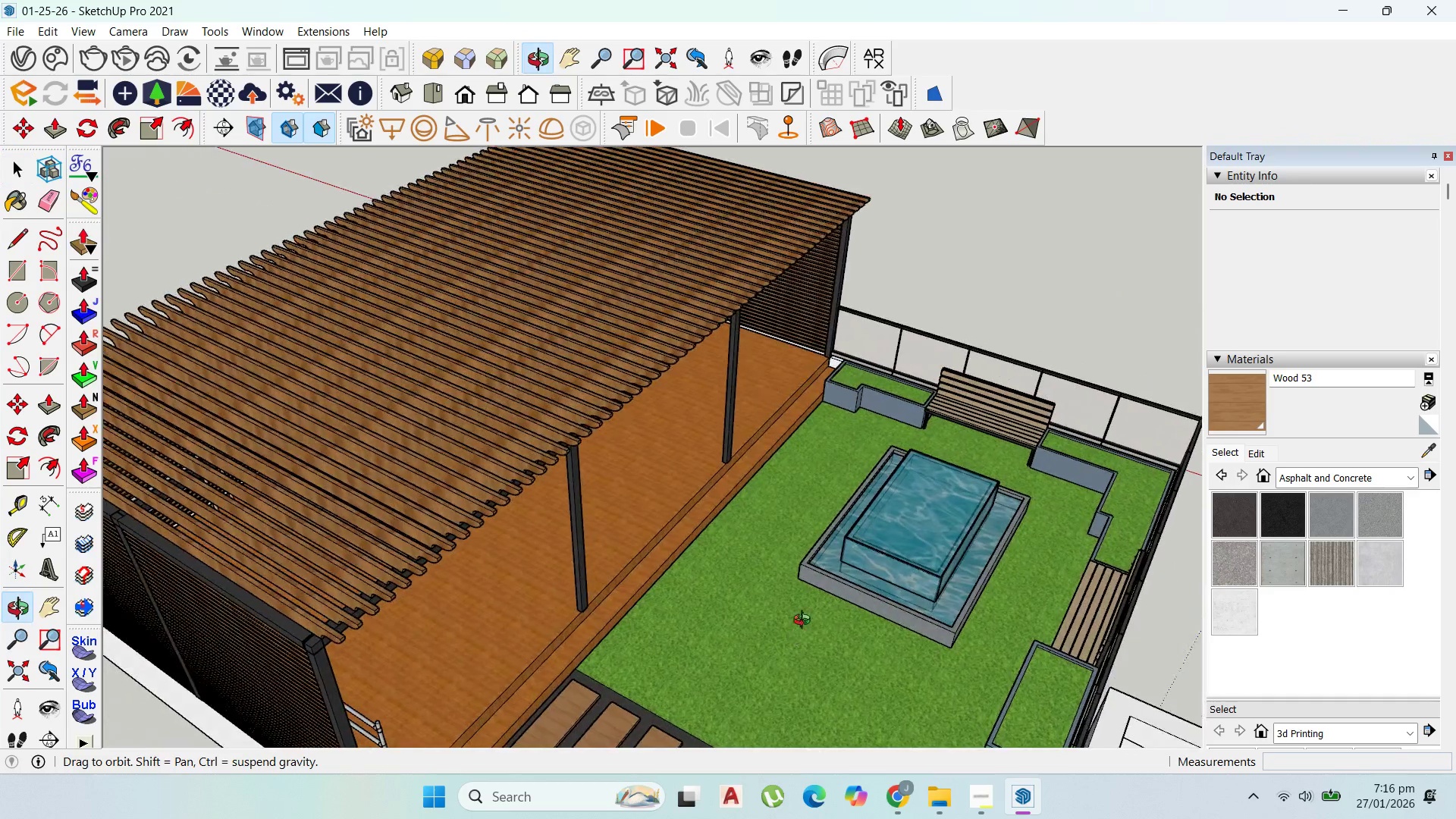 
scroll: coordinate [800, 375], scroll_direction: up, amount: 13.0
 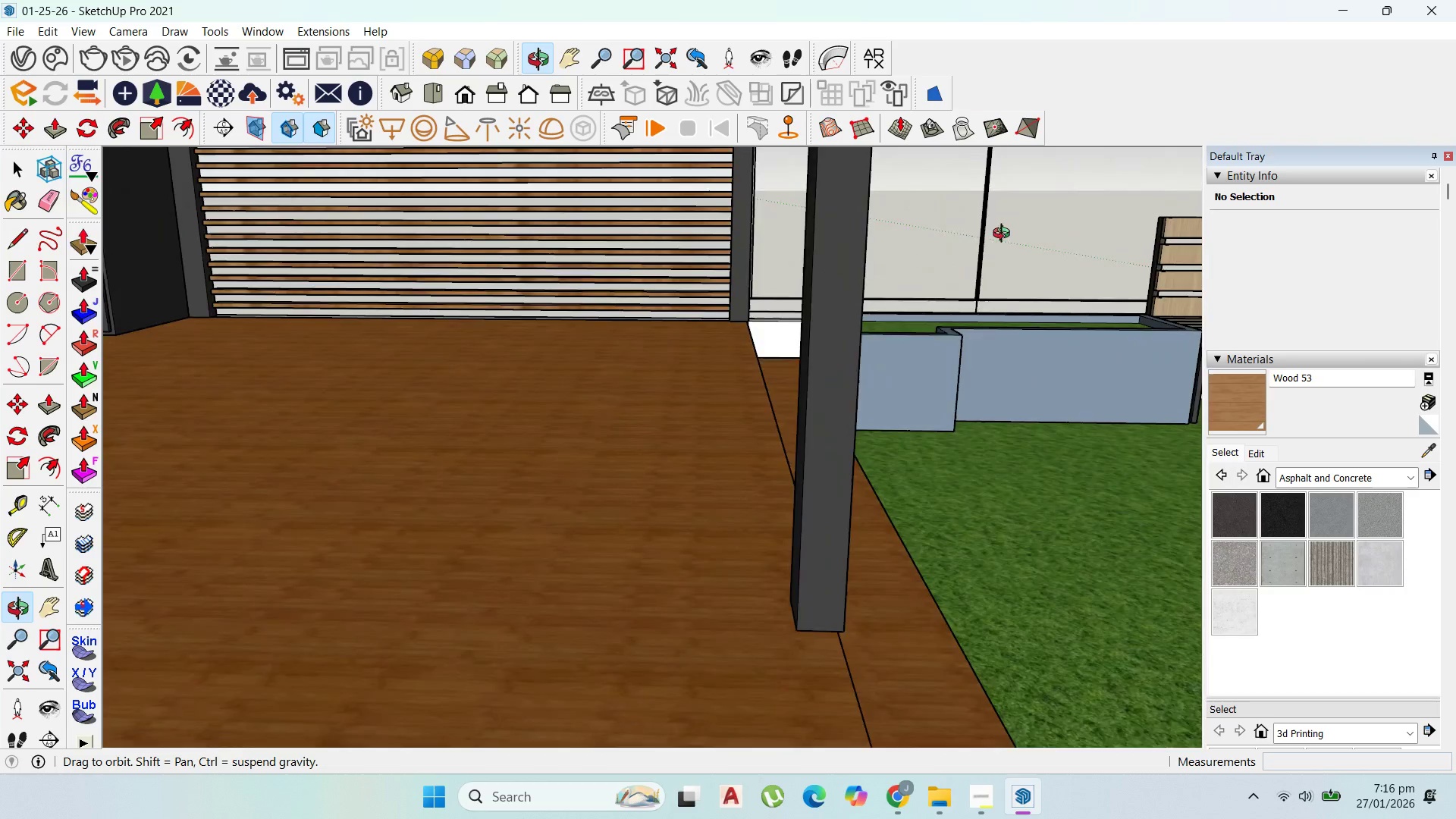 
scroll: coordinate [759, 406], scroll_direction: down, amount: 10.0
 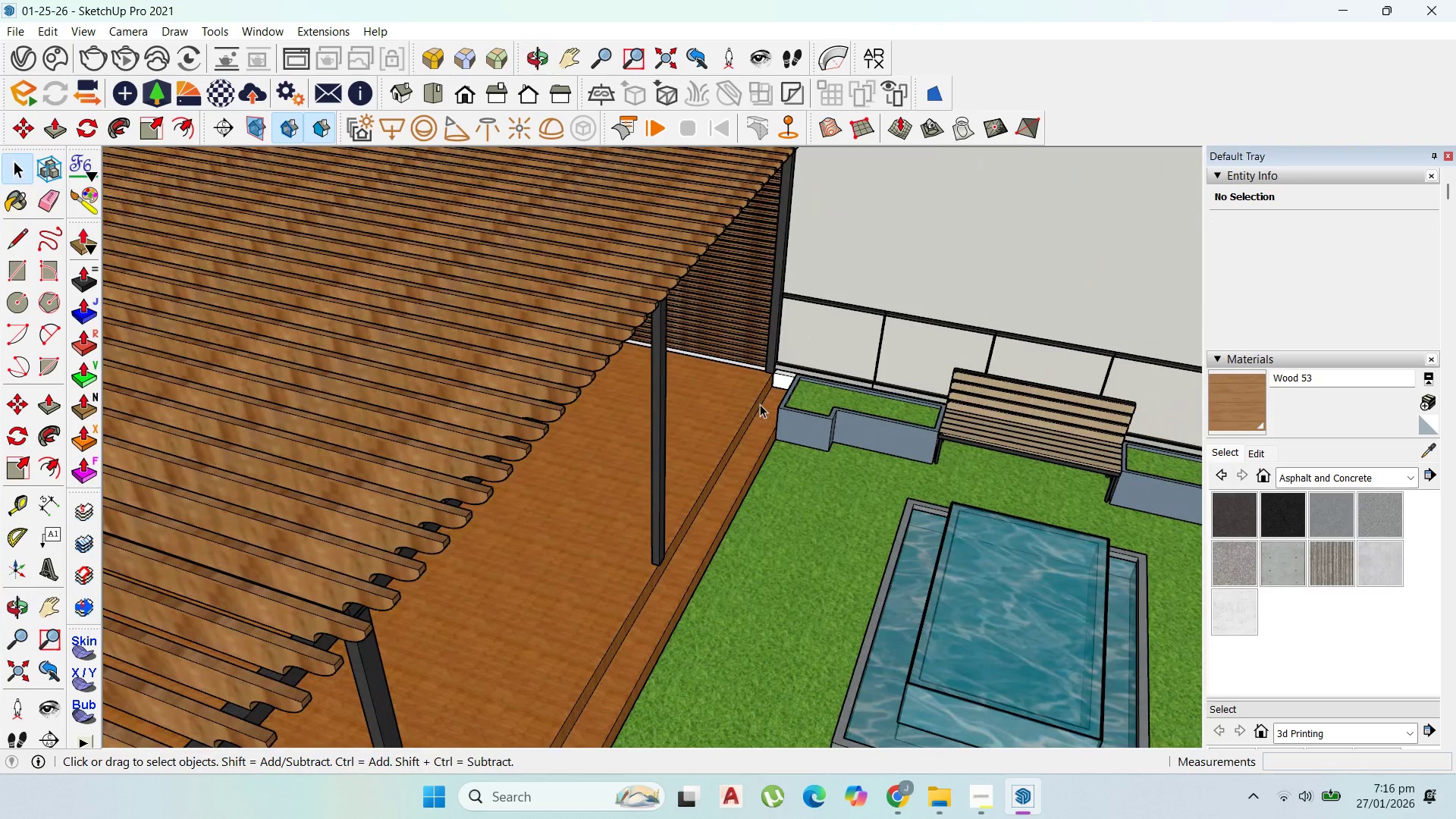 
scroll: coordinate [863, 513], scroll_direction: up, amount: 7.0
 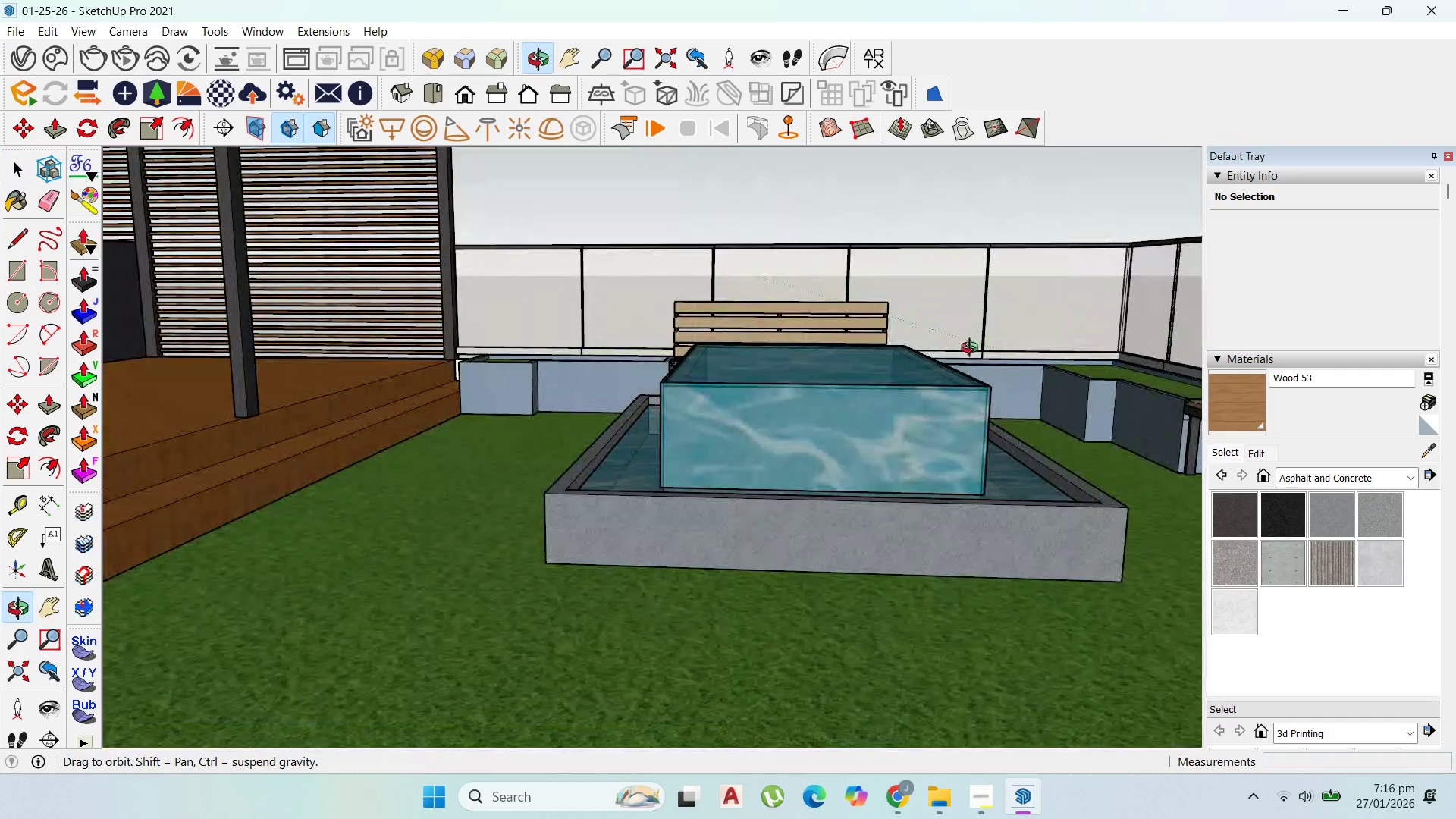 
scroll: coordinate [892, 418], scroll_direction: down, amount: 16.0
 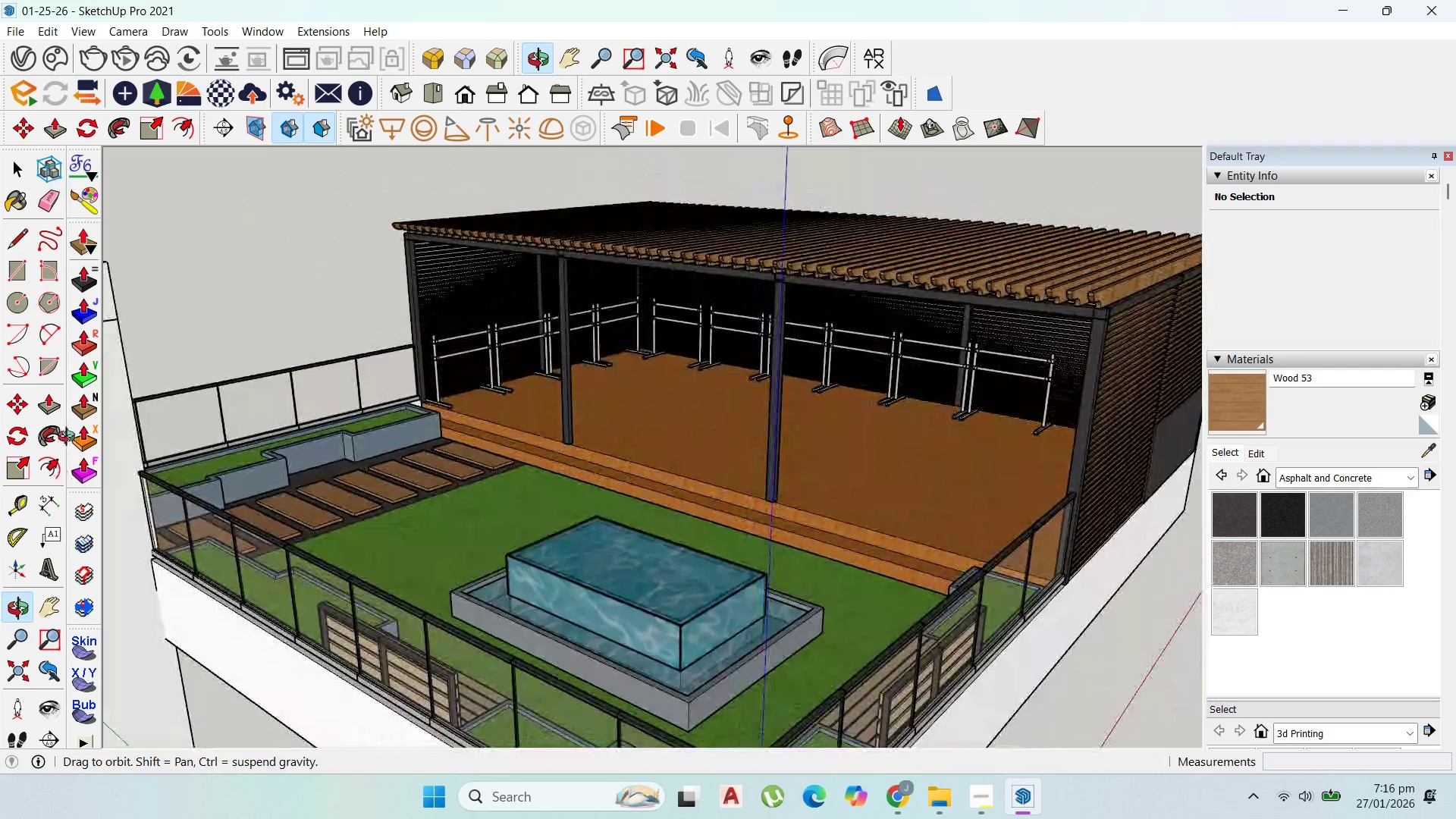 
scroll: coordinate [590, 394], scroll_direction: up, amount: 1.0
 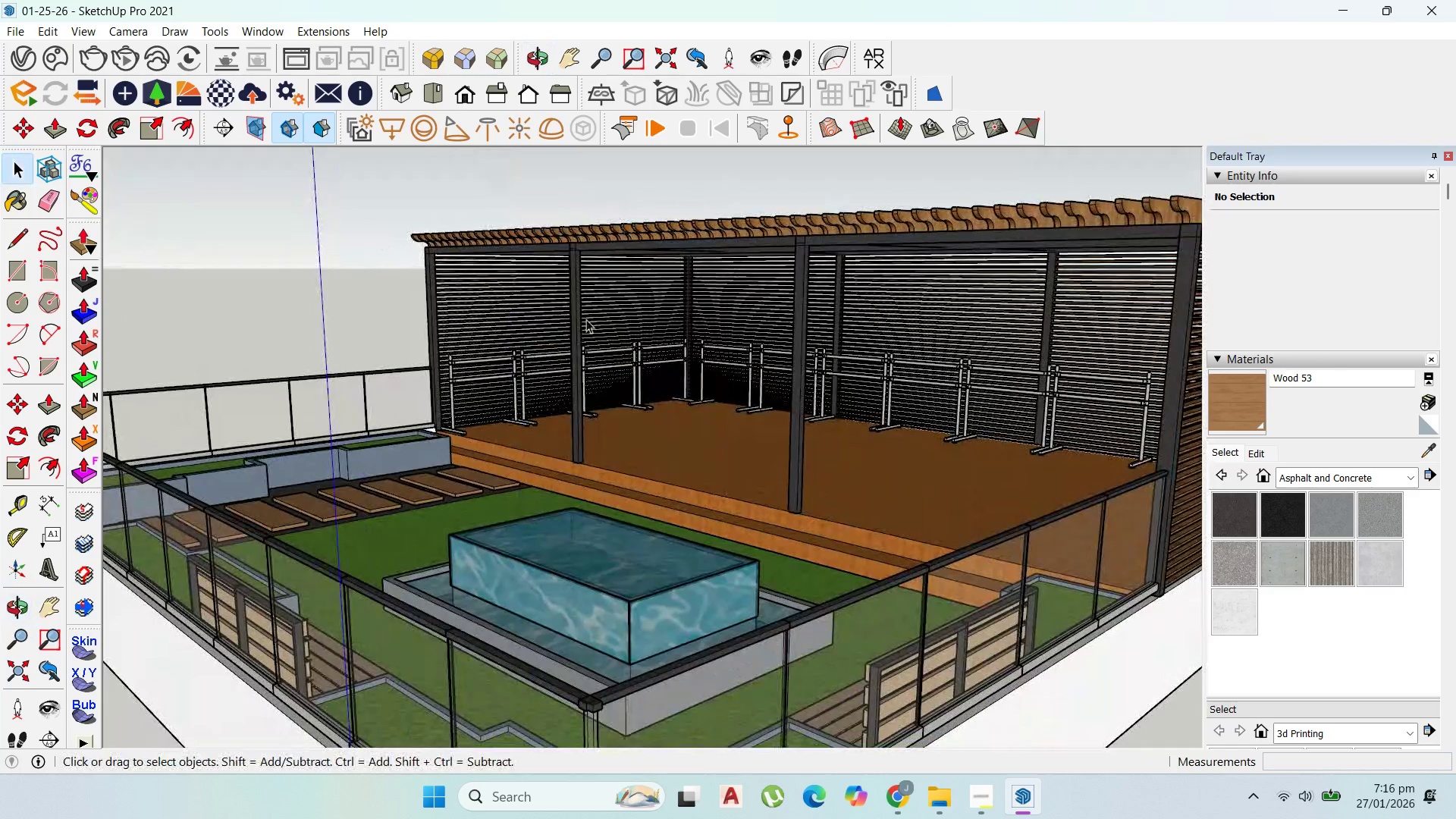 
scroll: coordinate [639, 359], scroll_direction: down, amount: 3.0
 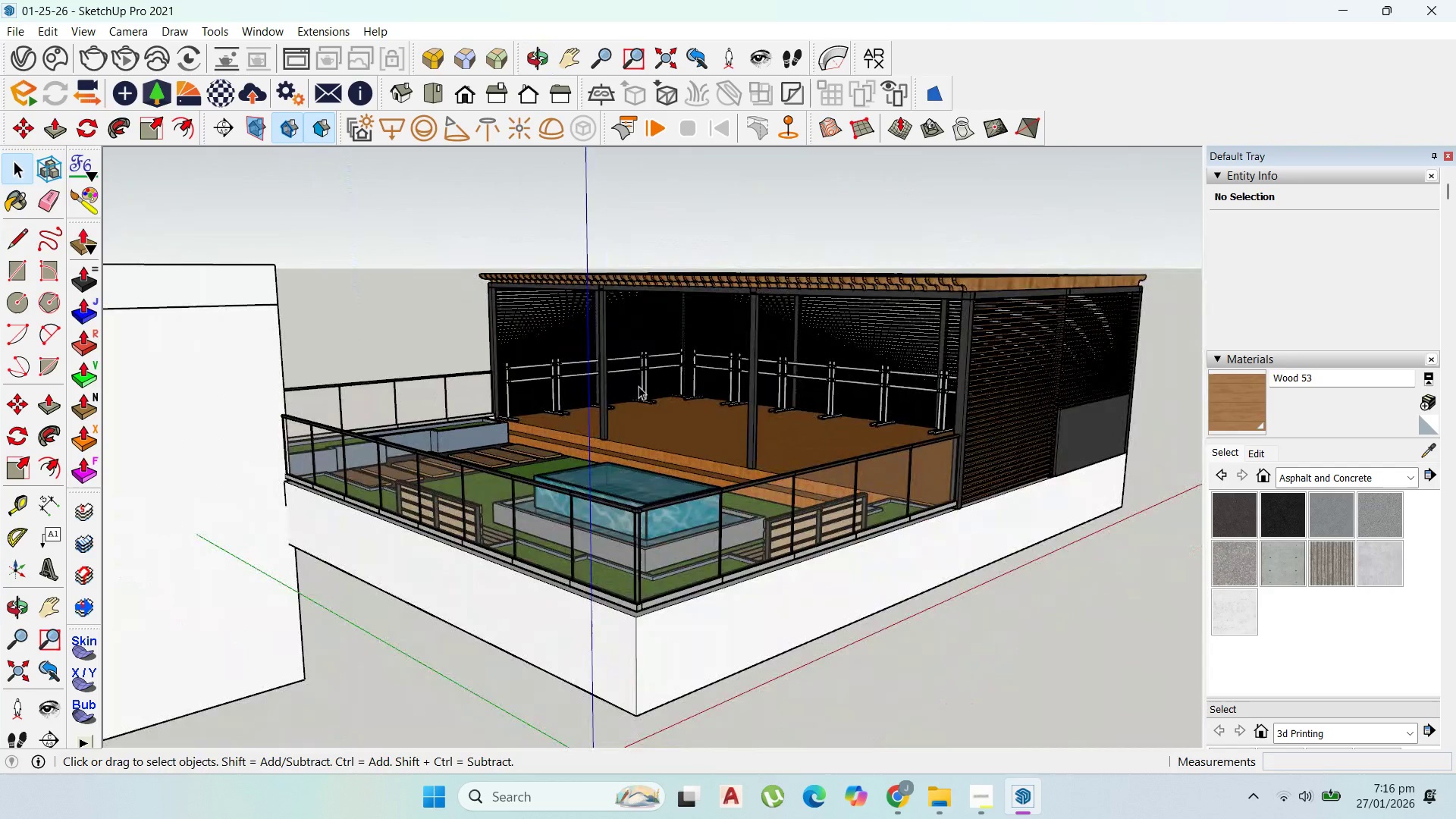 
scroll: coordinate [692, 296], scroll_direction: up, amount: 11.0
 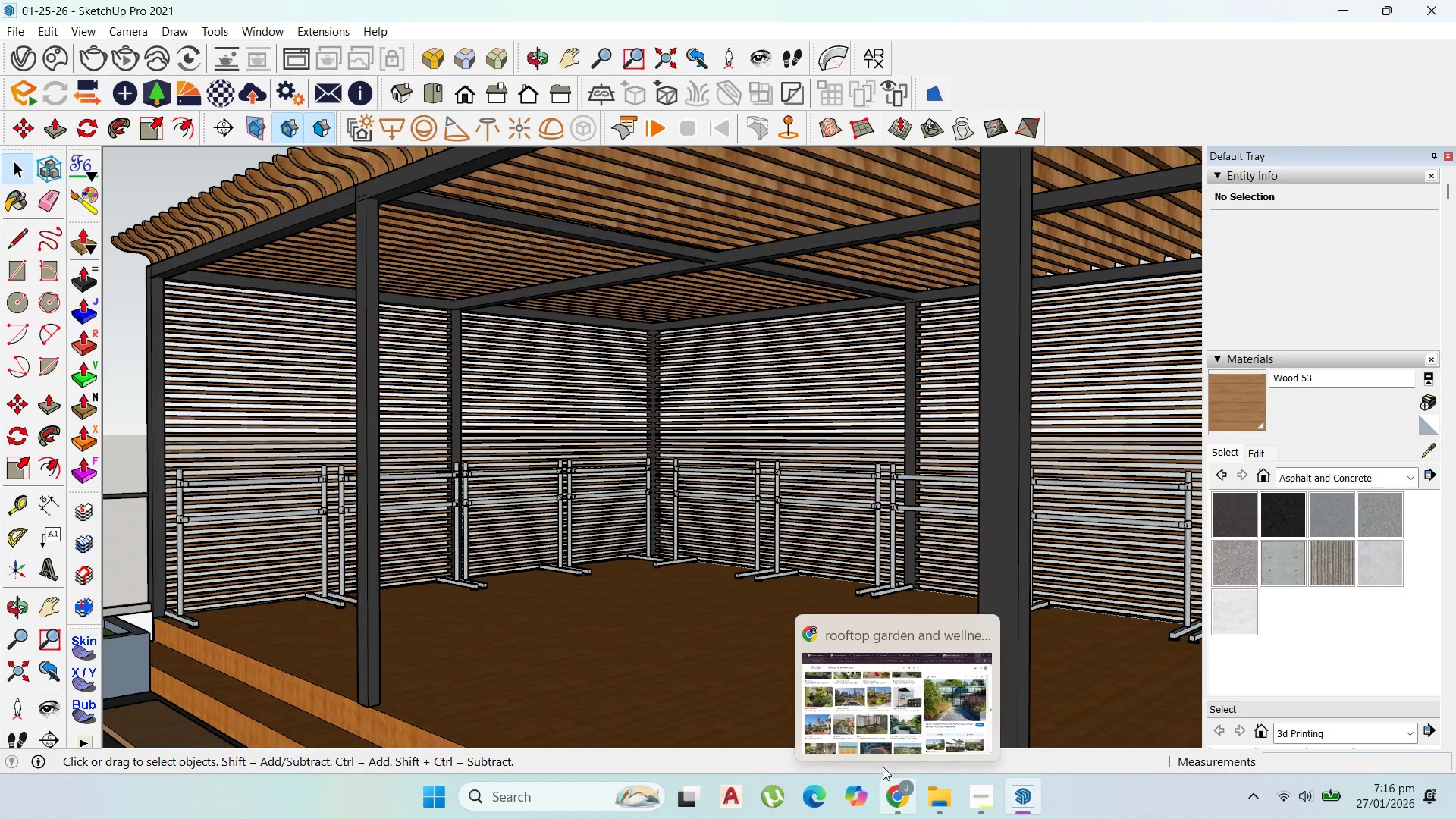 
left_click([879, 722])
 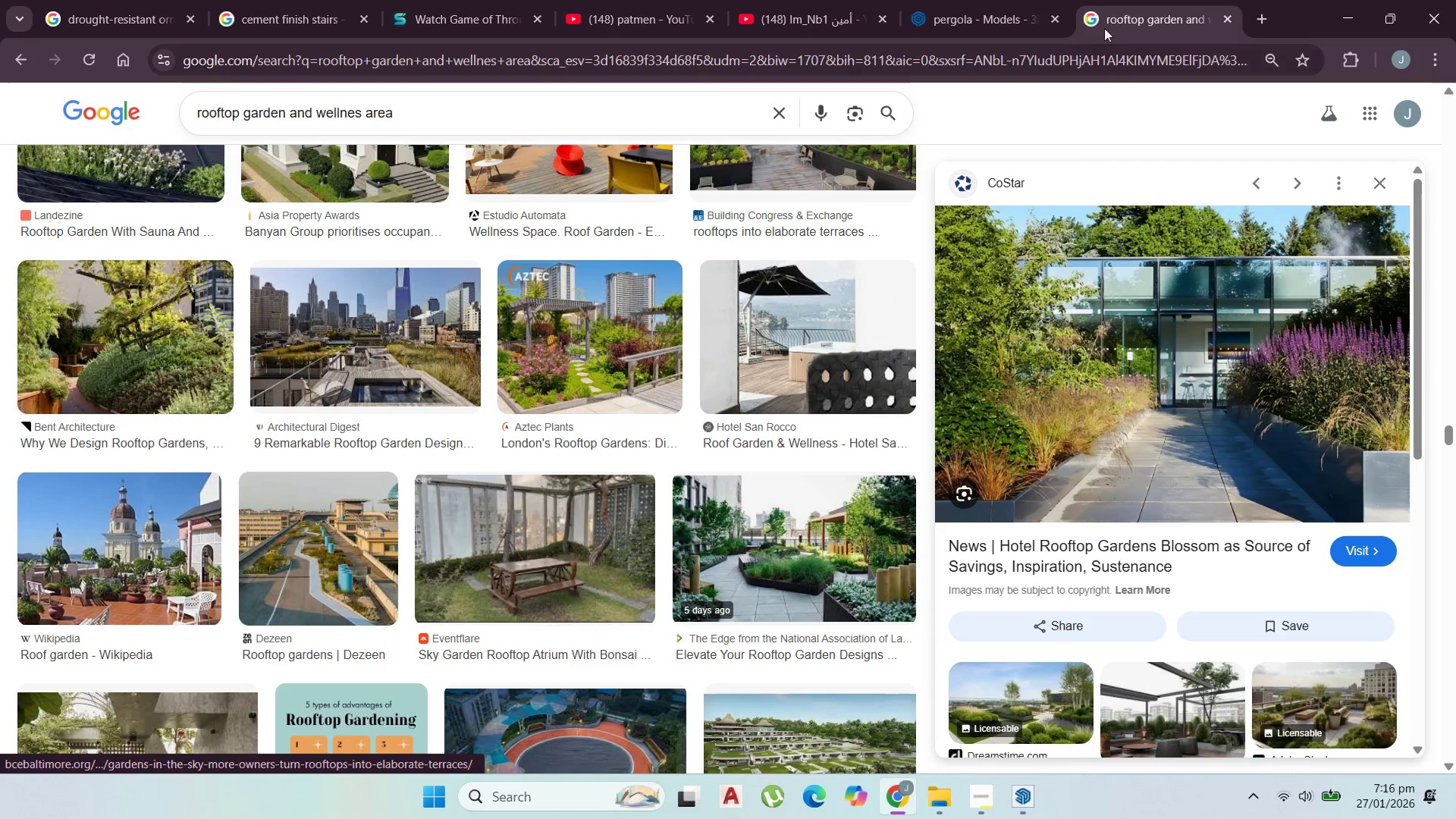 
left_click([954, 0])
 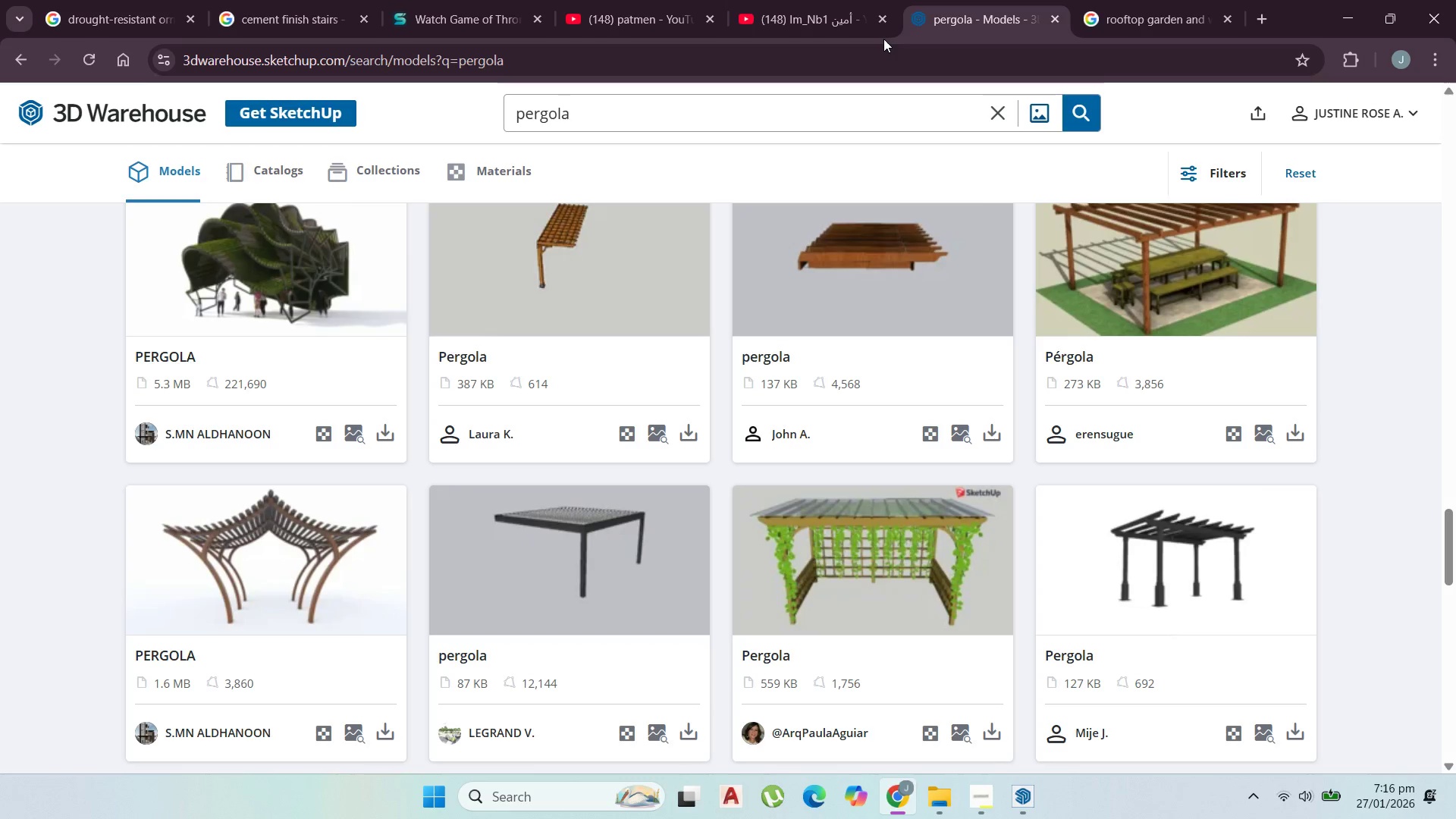 
wait(11.95)
 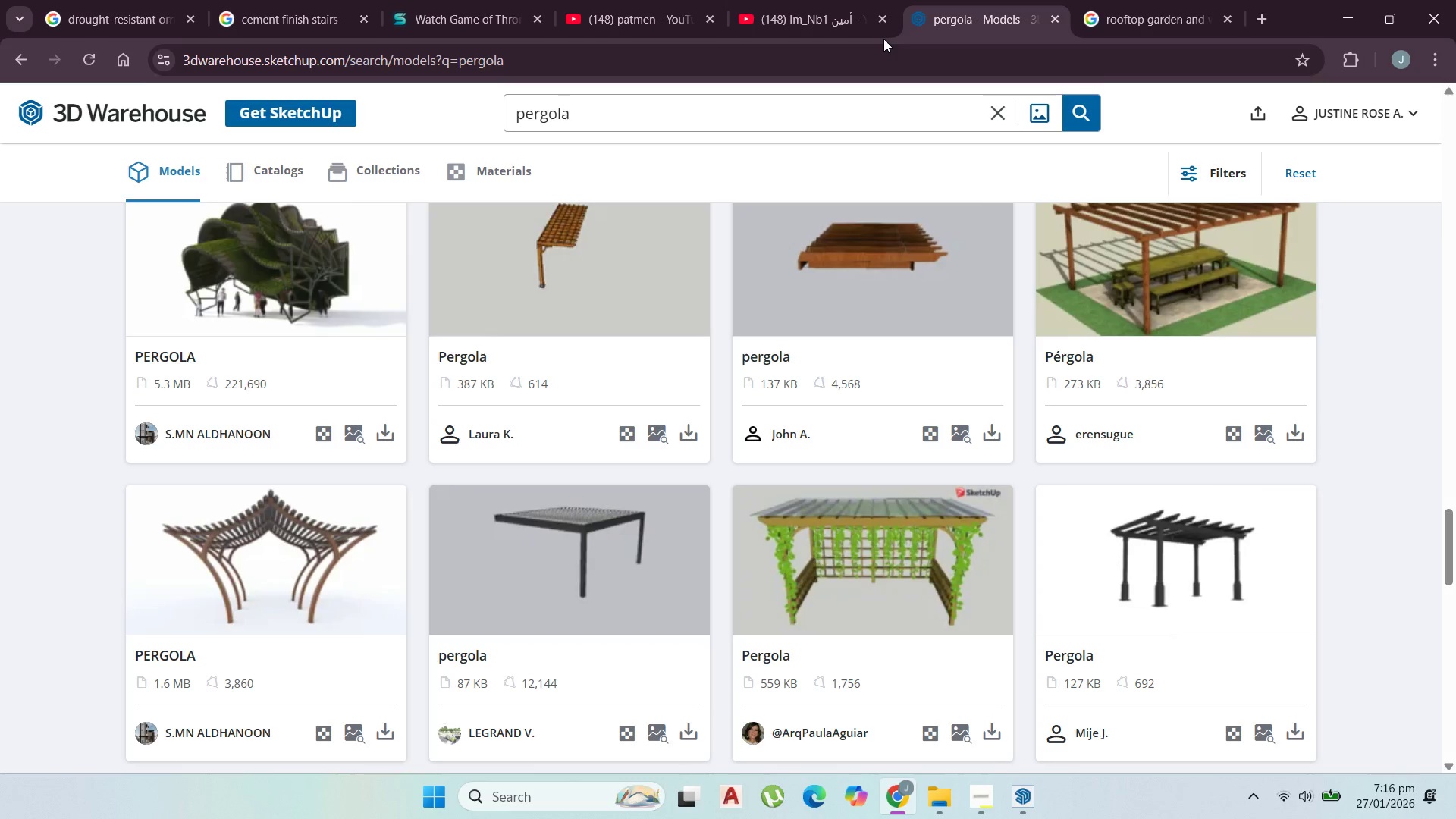 
left_click_drag(start_coordinate=[692, 110], to_coordinate=[270, 117])
 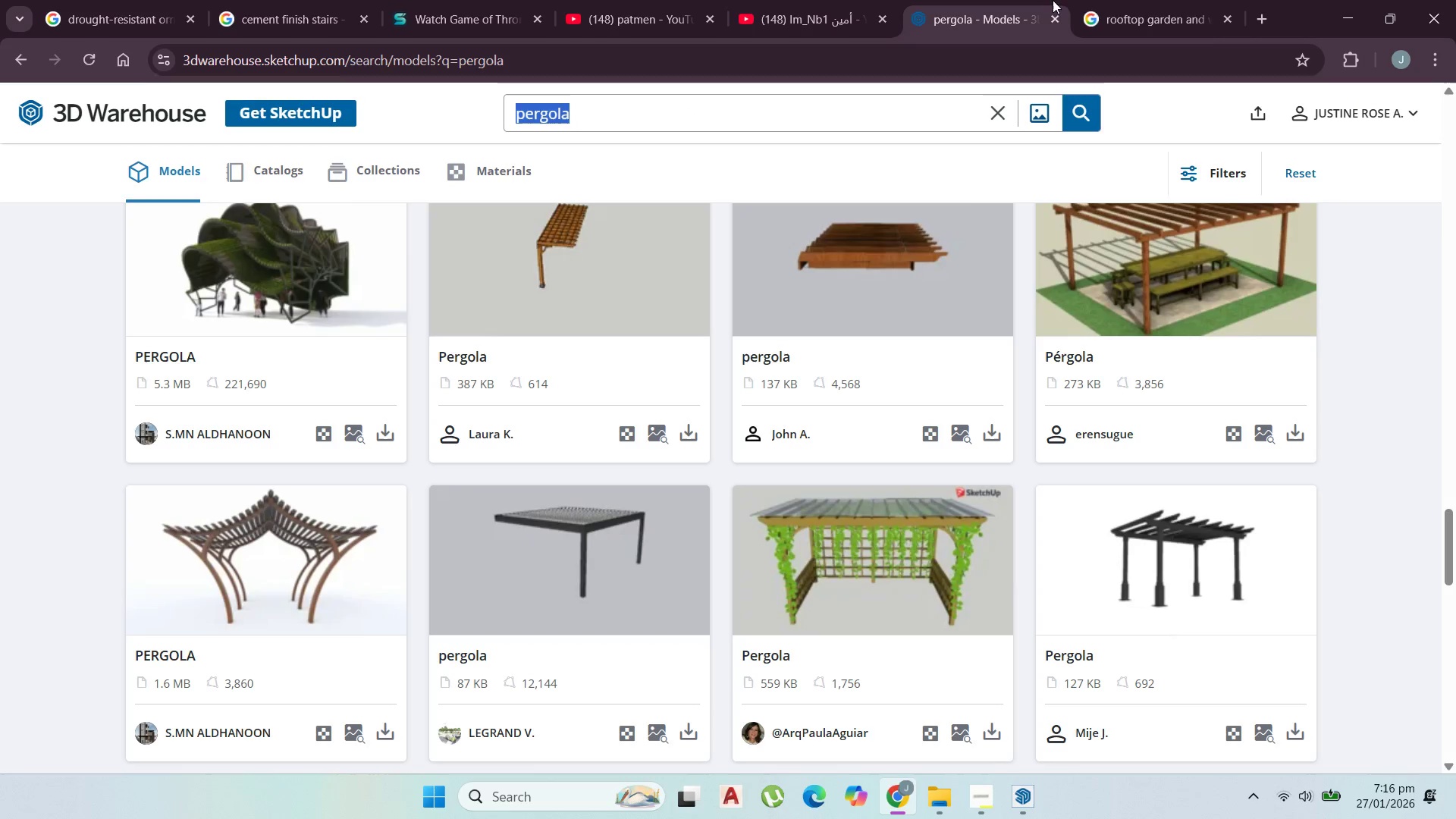 
left_click([1115, 1])
 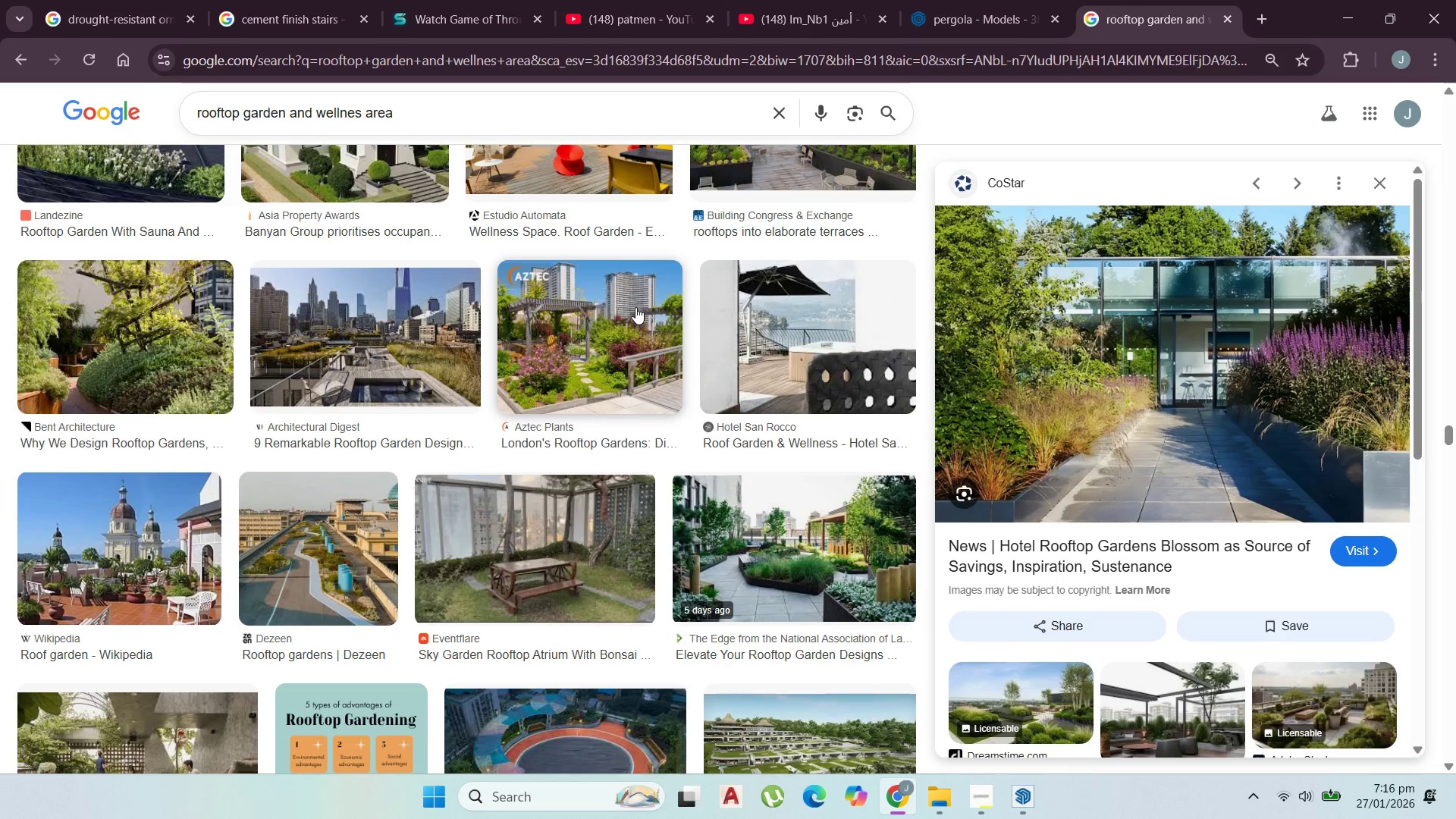 
scroll: coordinate [627, 340], scroll_direction: down, amount: 4.0
 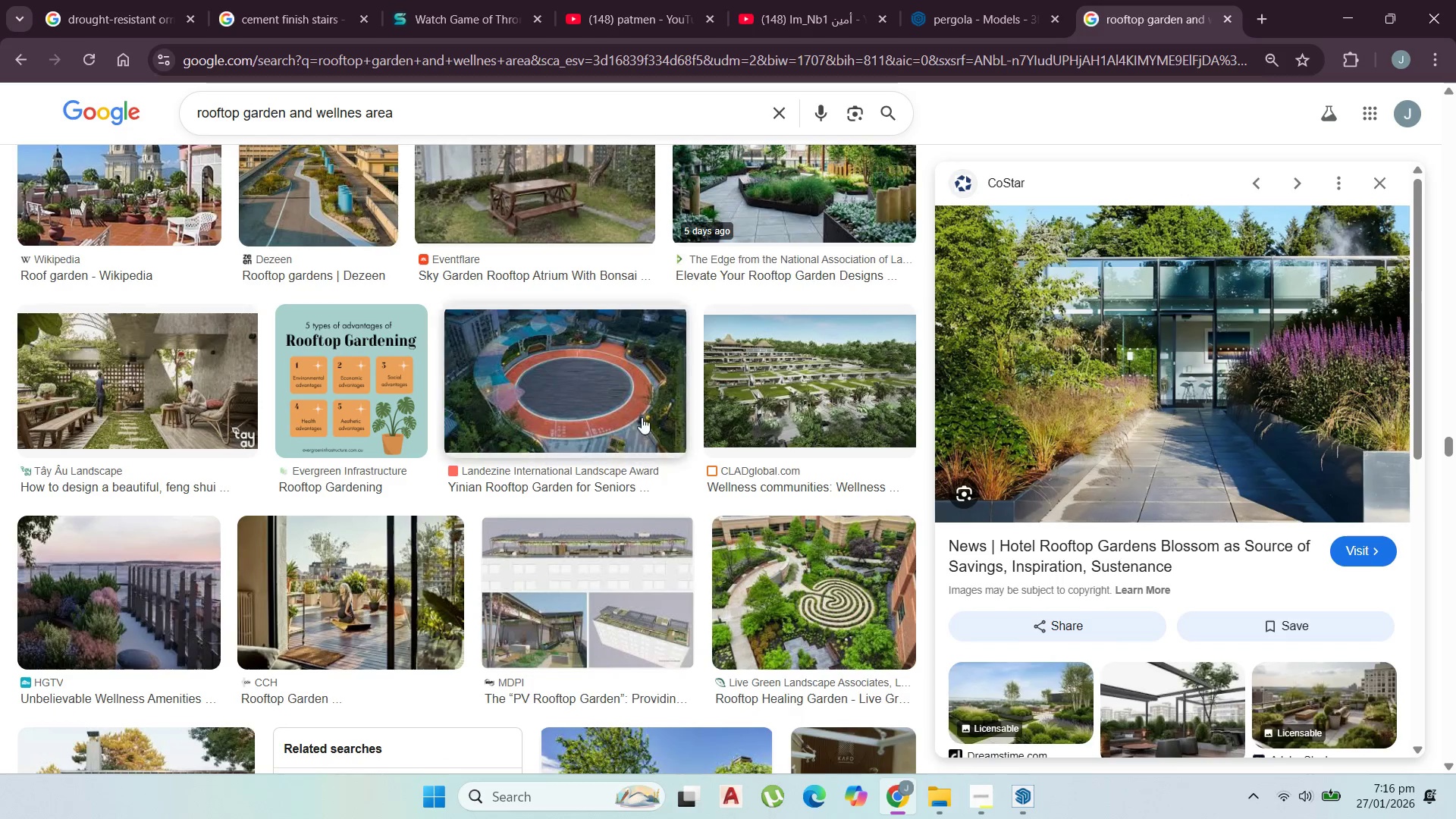 
left_click([559, 416])
 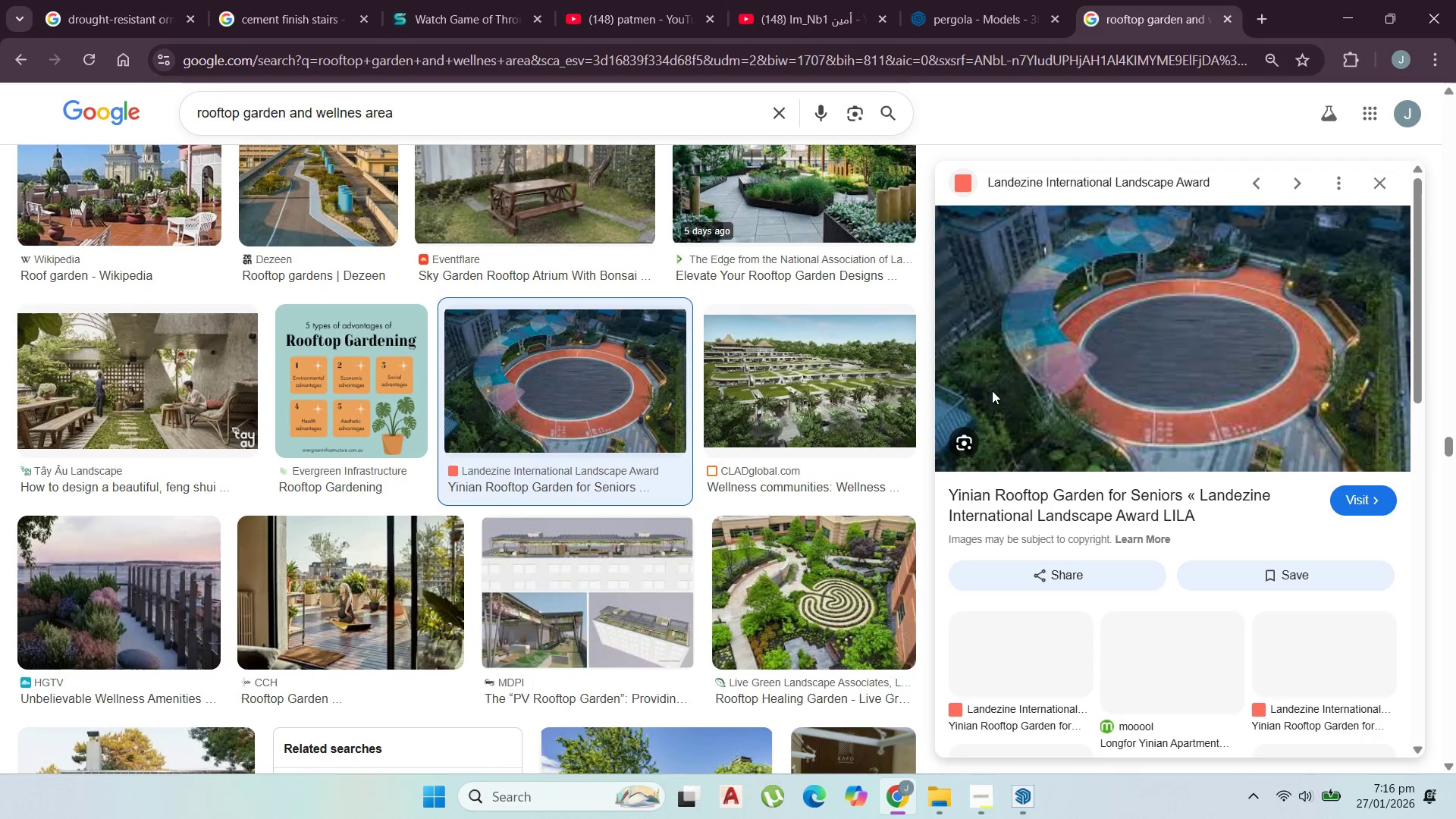 
scroll: coordinate [145, 375], scroll_direction: down, amount: 6.0
 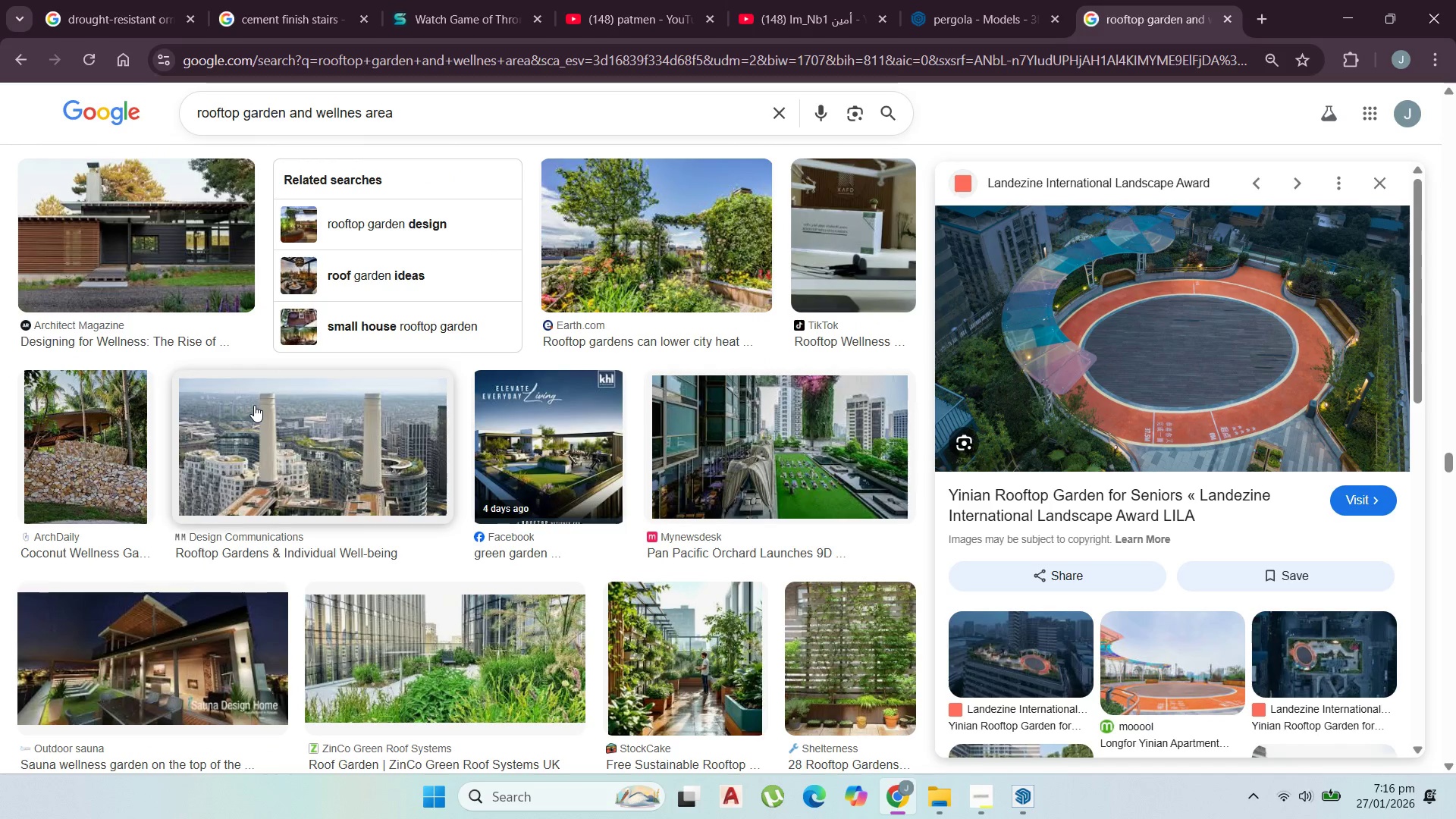 
wait(9.74)
 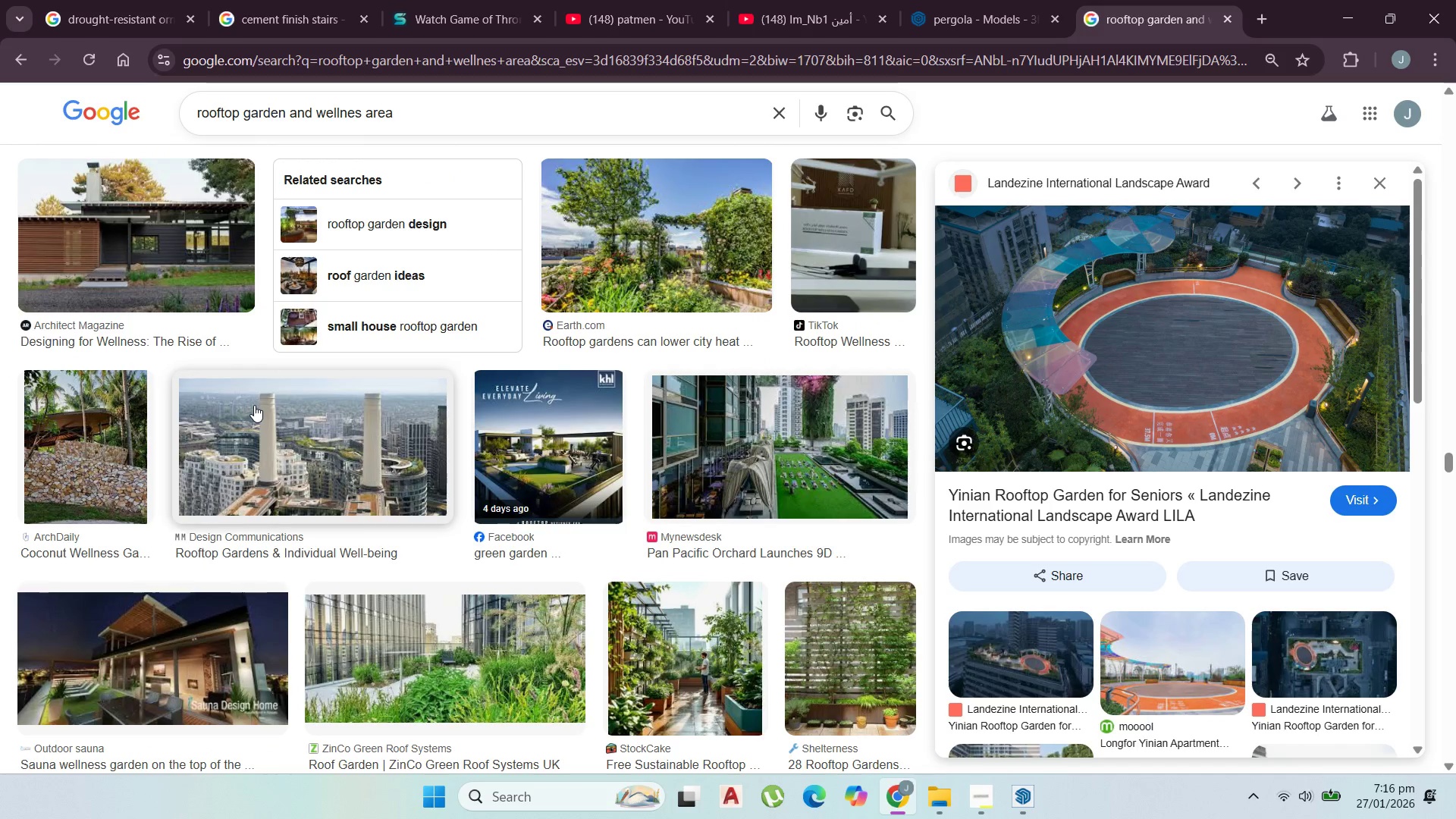 
scroll: coordinate [527, 602], scroll_direction: down, amount: 3.0
 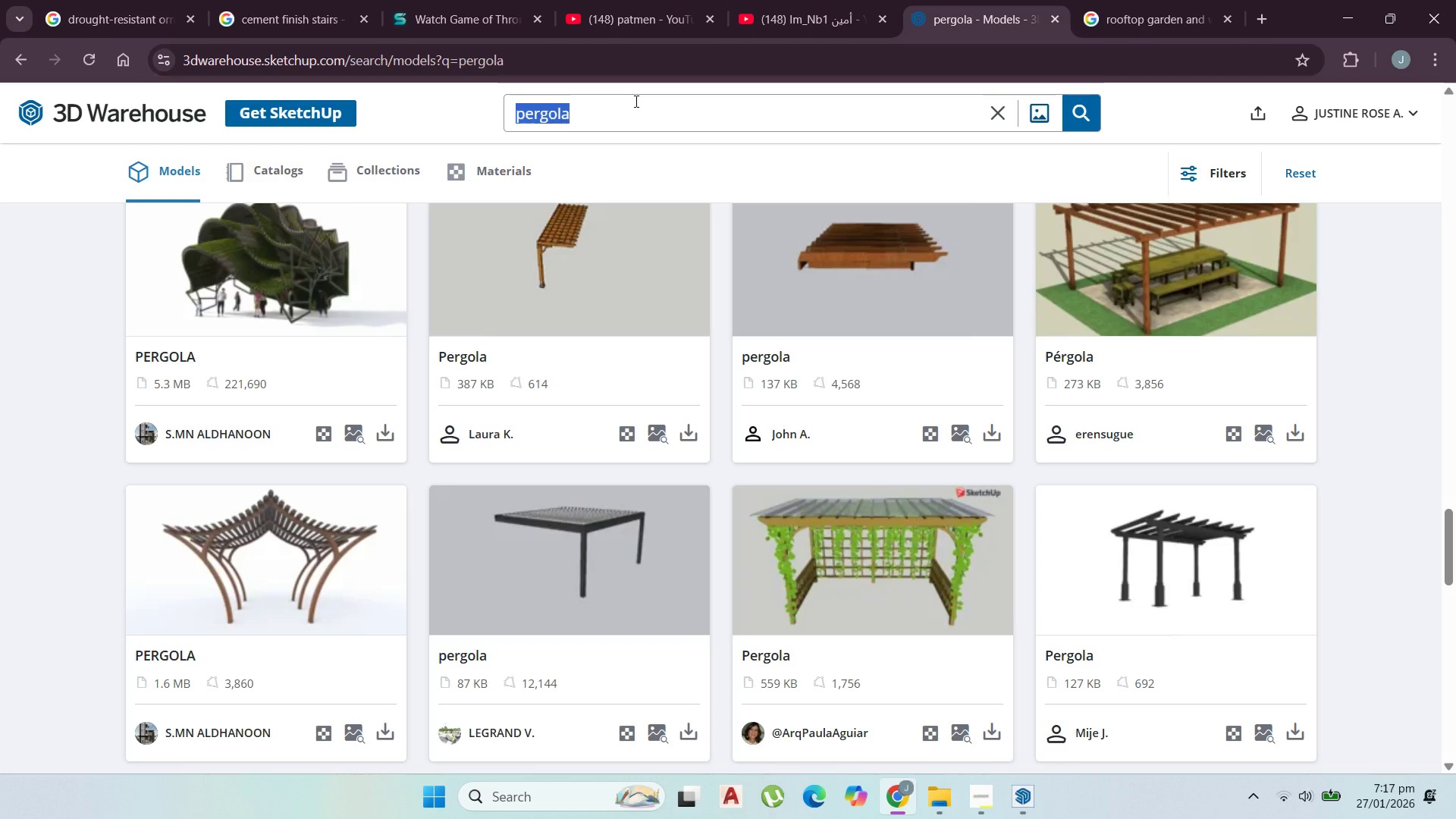 
type(outddor lights)
 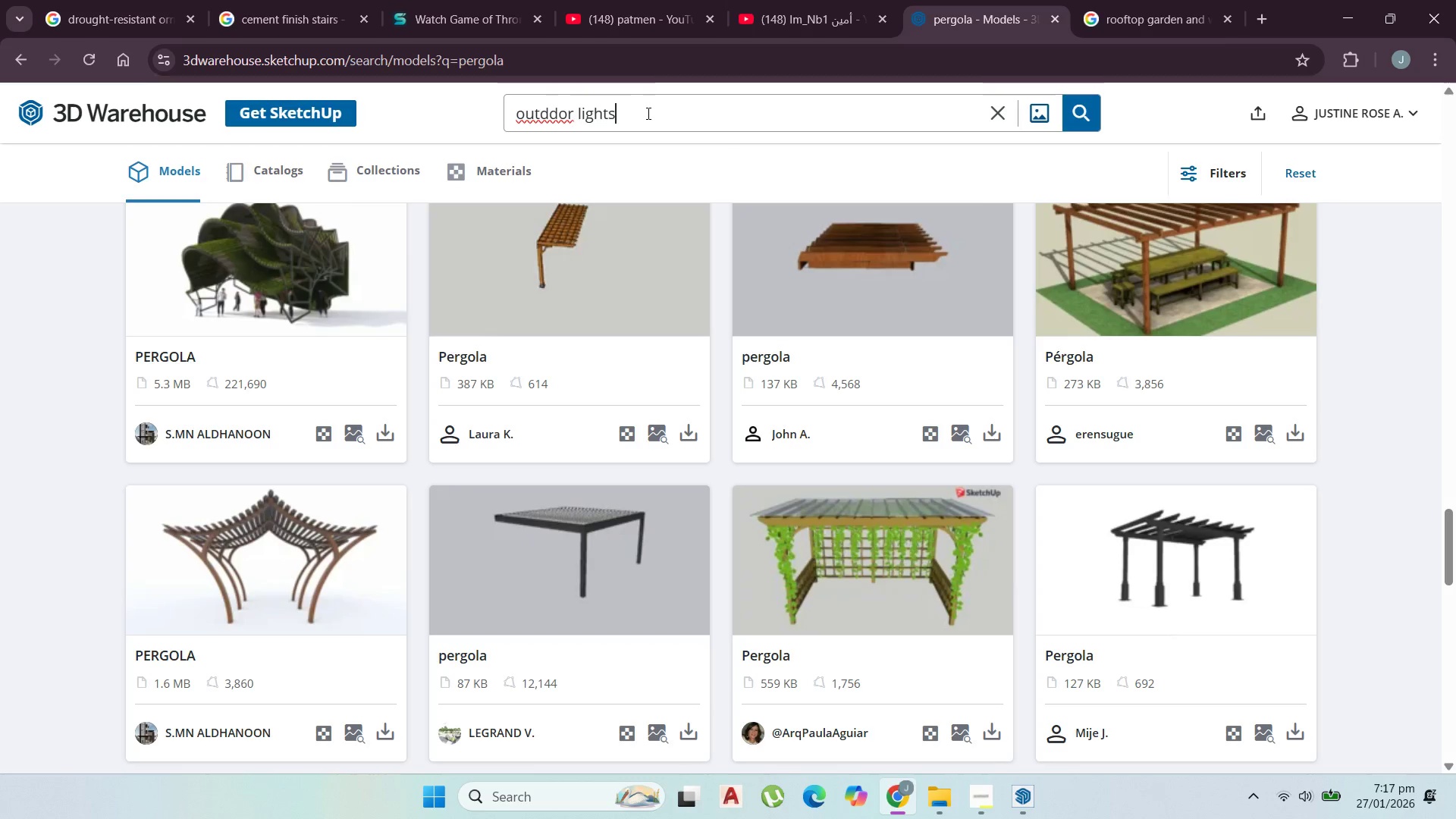 
key(Enter)
 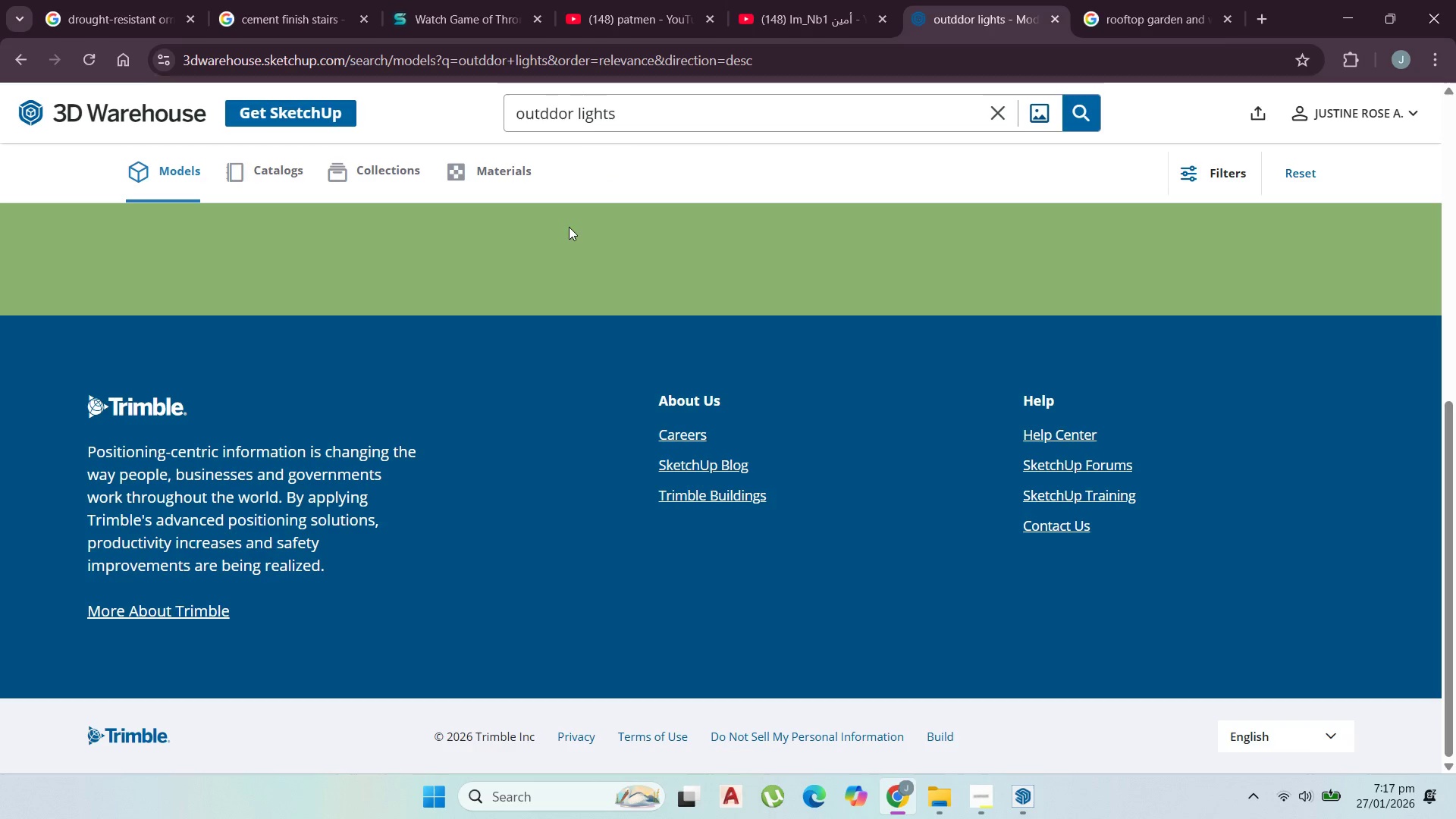 
scroll: coordinate [625, 483], scroll_direction: up, amount: 11.0
 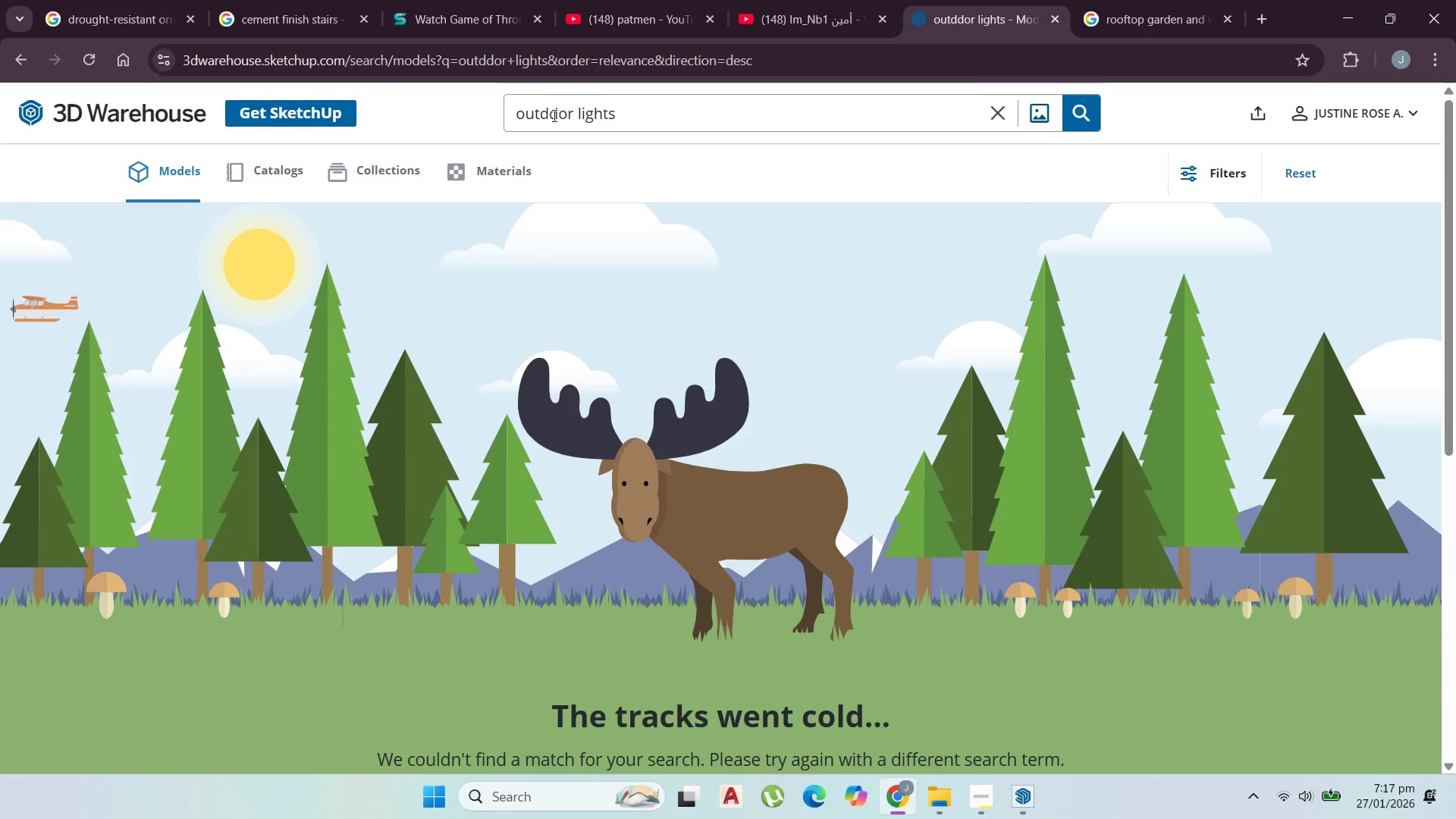 
left_click([555, 115])
 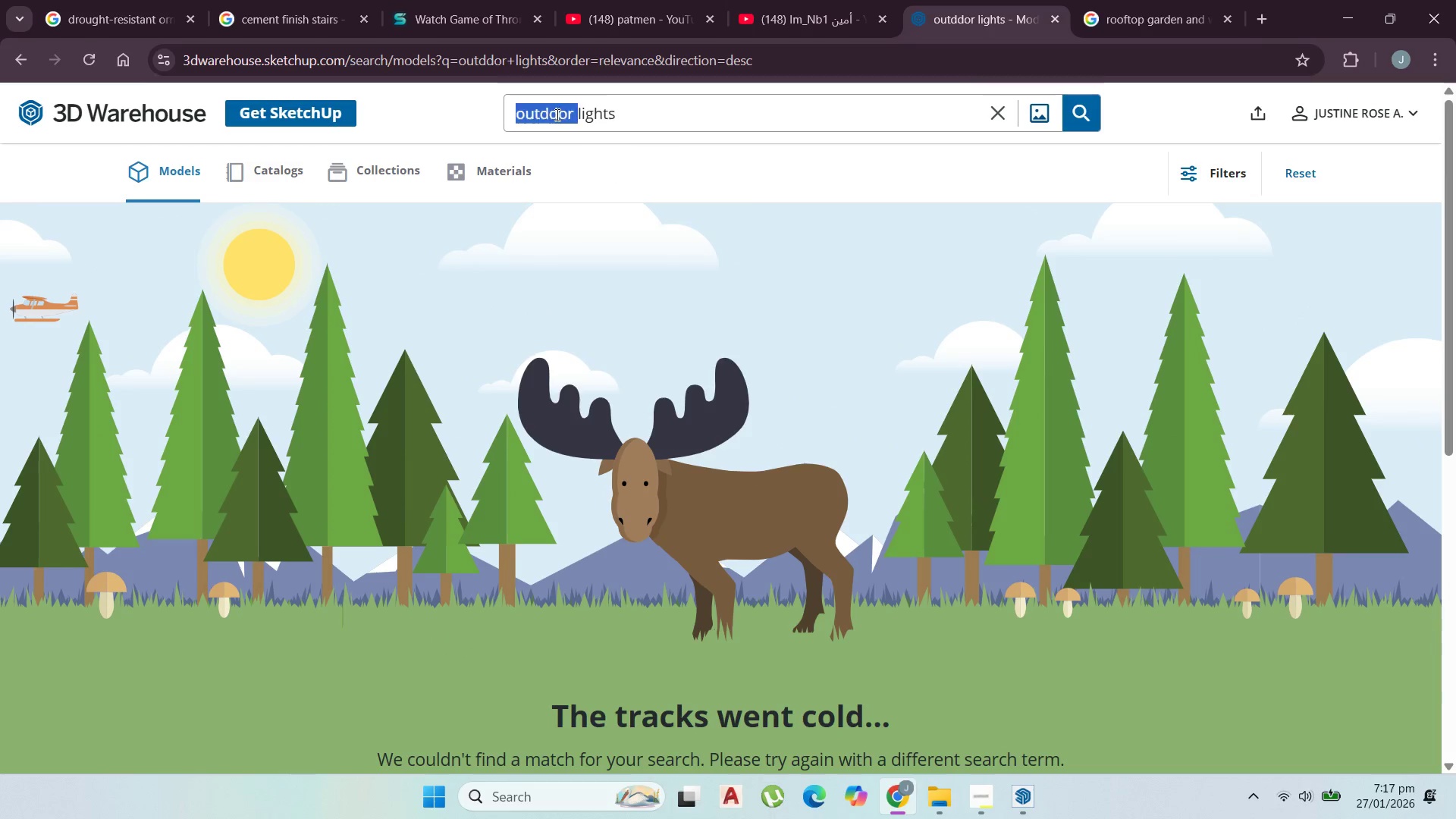 
left_click_drag(start_coordinate=[556, 115], to_coordinate=[551, 113])
 